 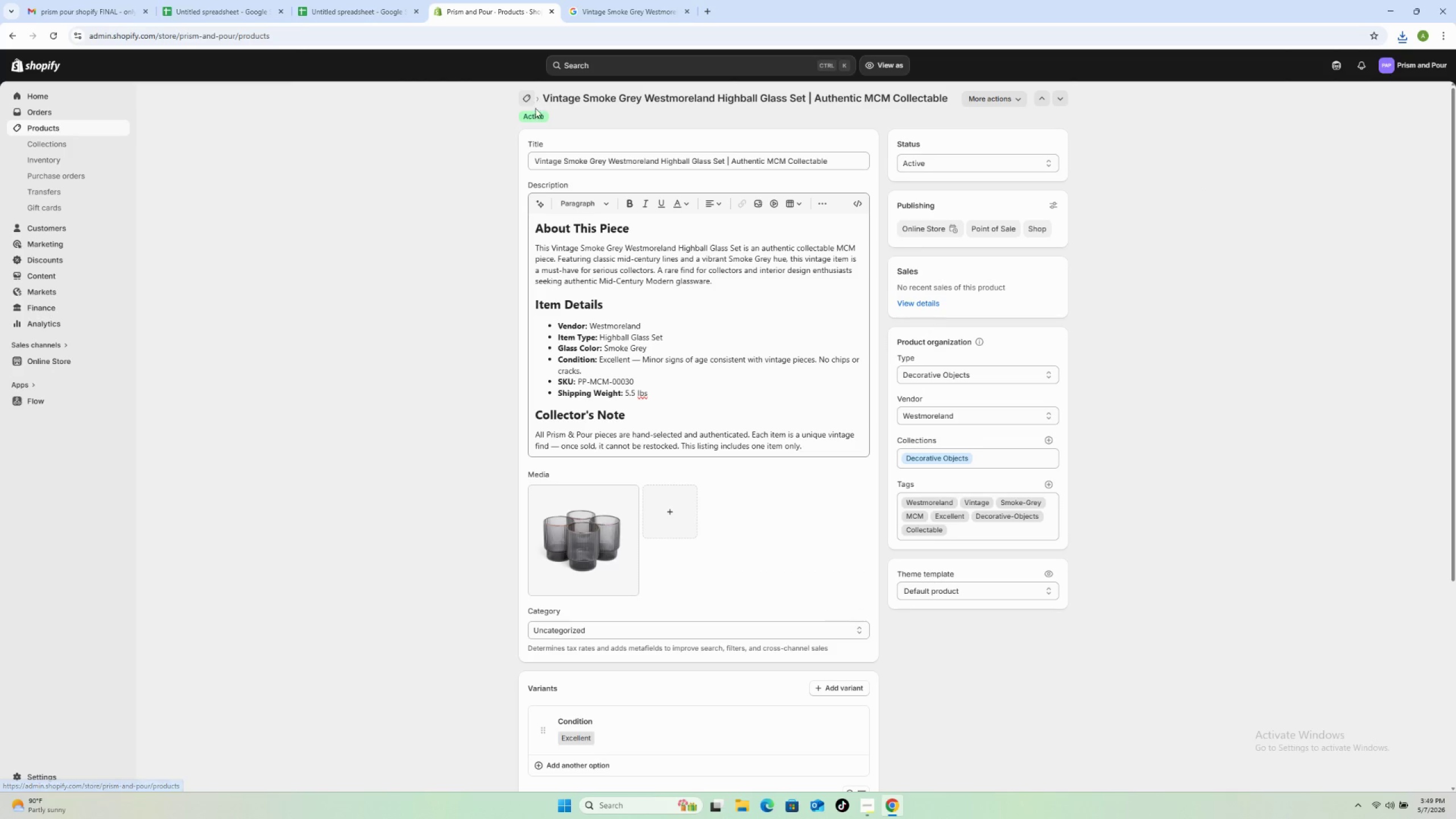 
scroll: coordinate [507, 570], scroll_direction: down, amount: 2.0
 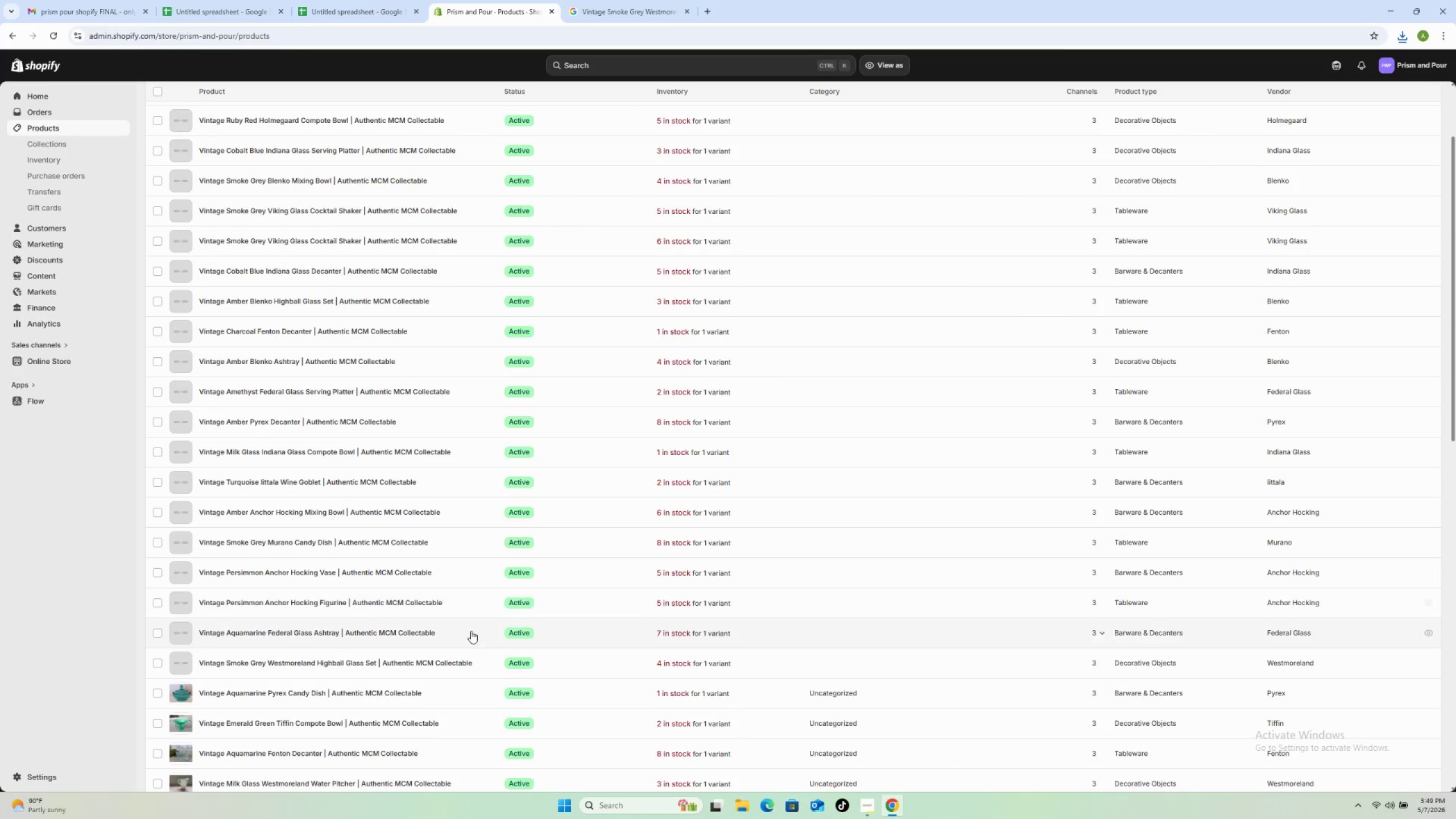 
scroll: coordinate [447, 675], scroll_direction: up, amount: 4.0
 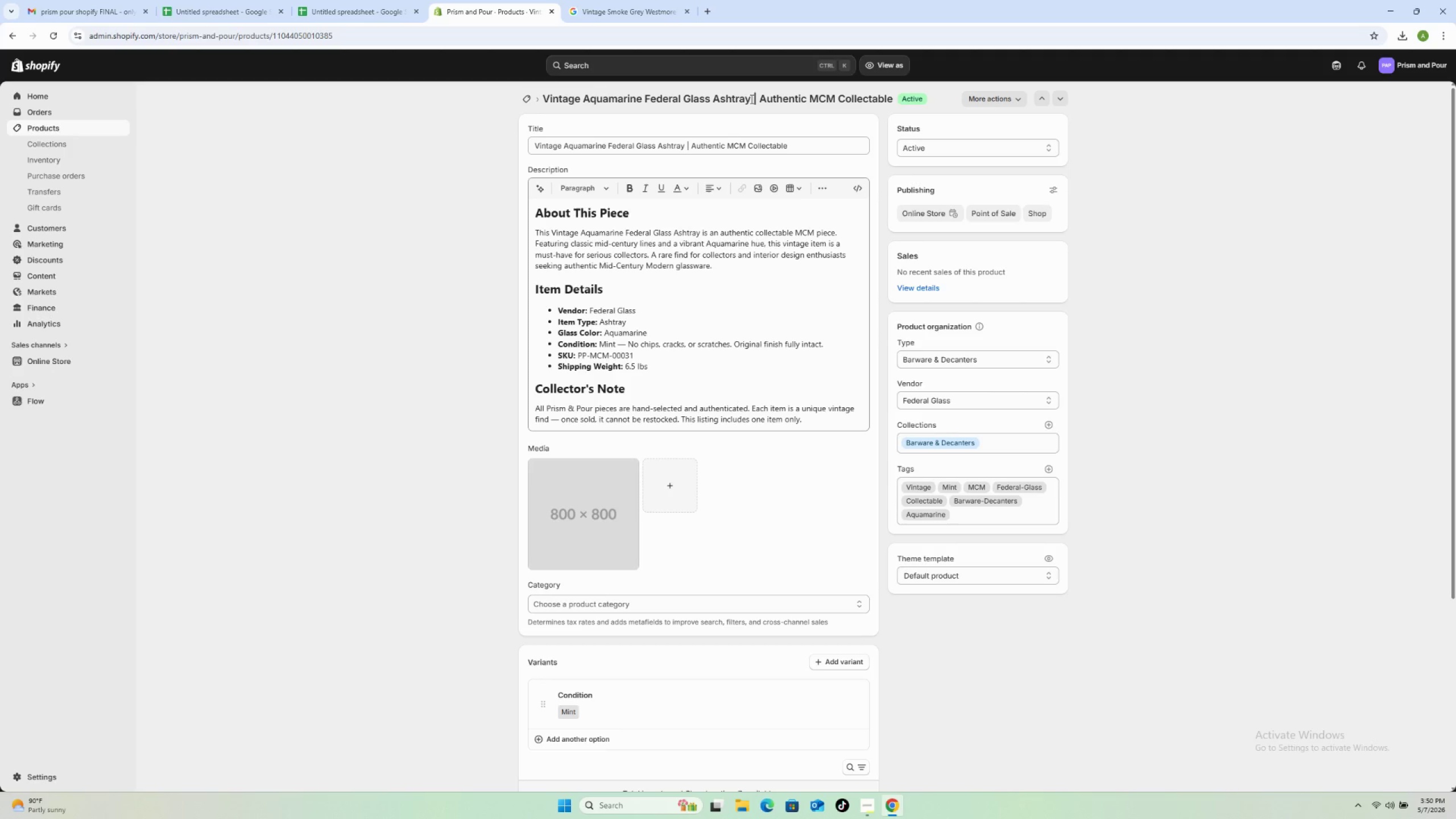 
wait(52.09)
 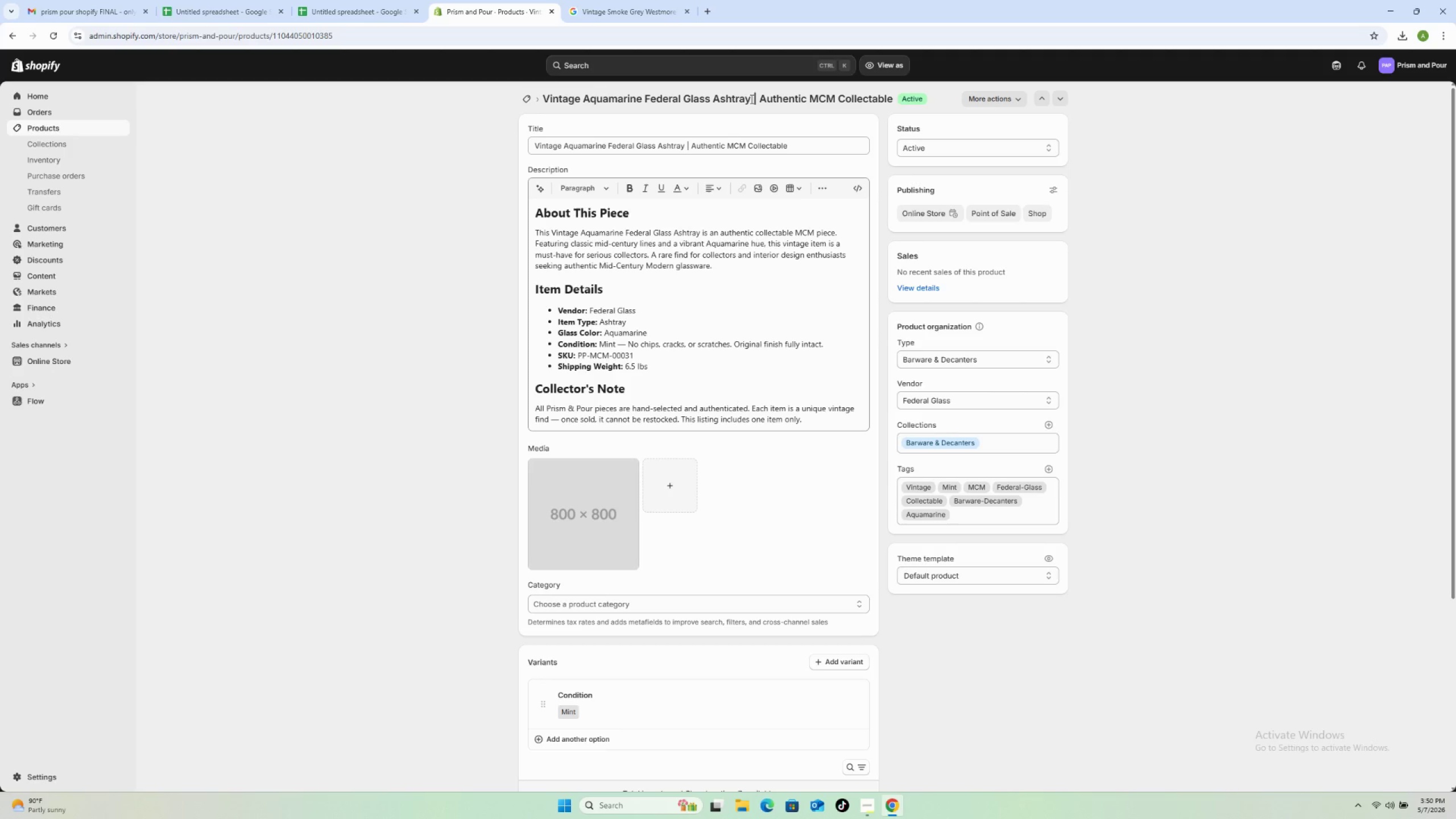 
left_click_drag(start_coordinate=[752, 98], to_coordinate=[544, 85])
 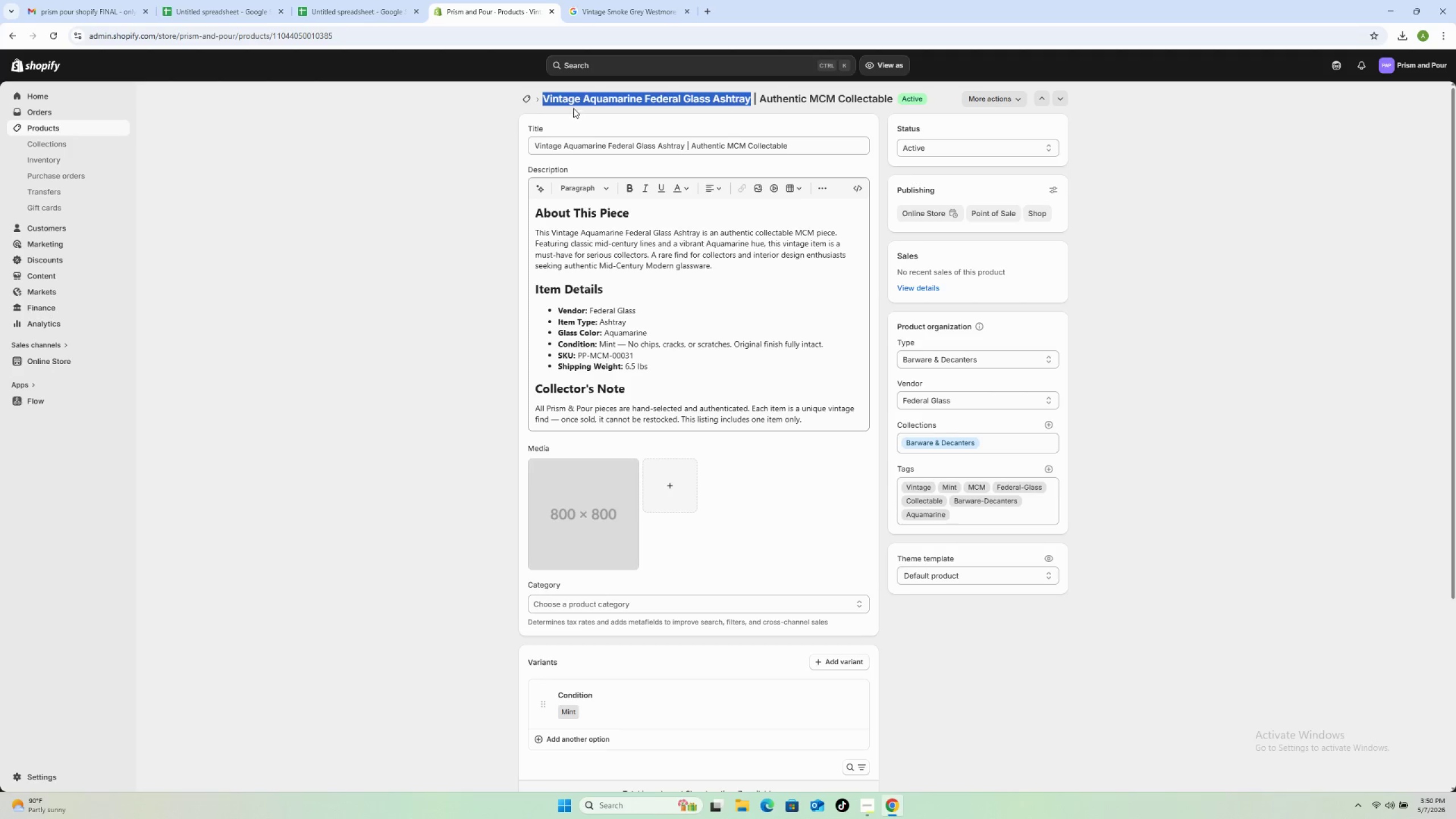 
right_click([573, 98])
 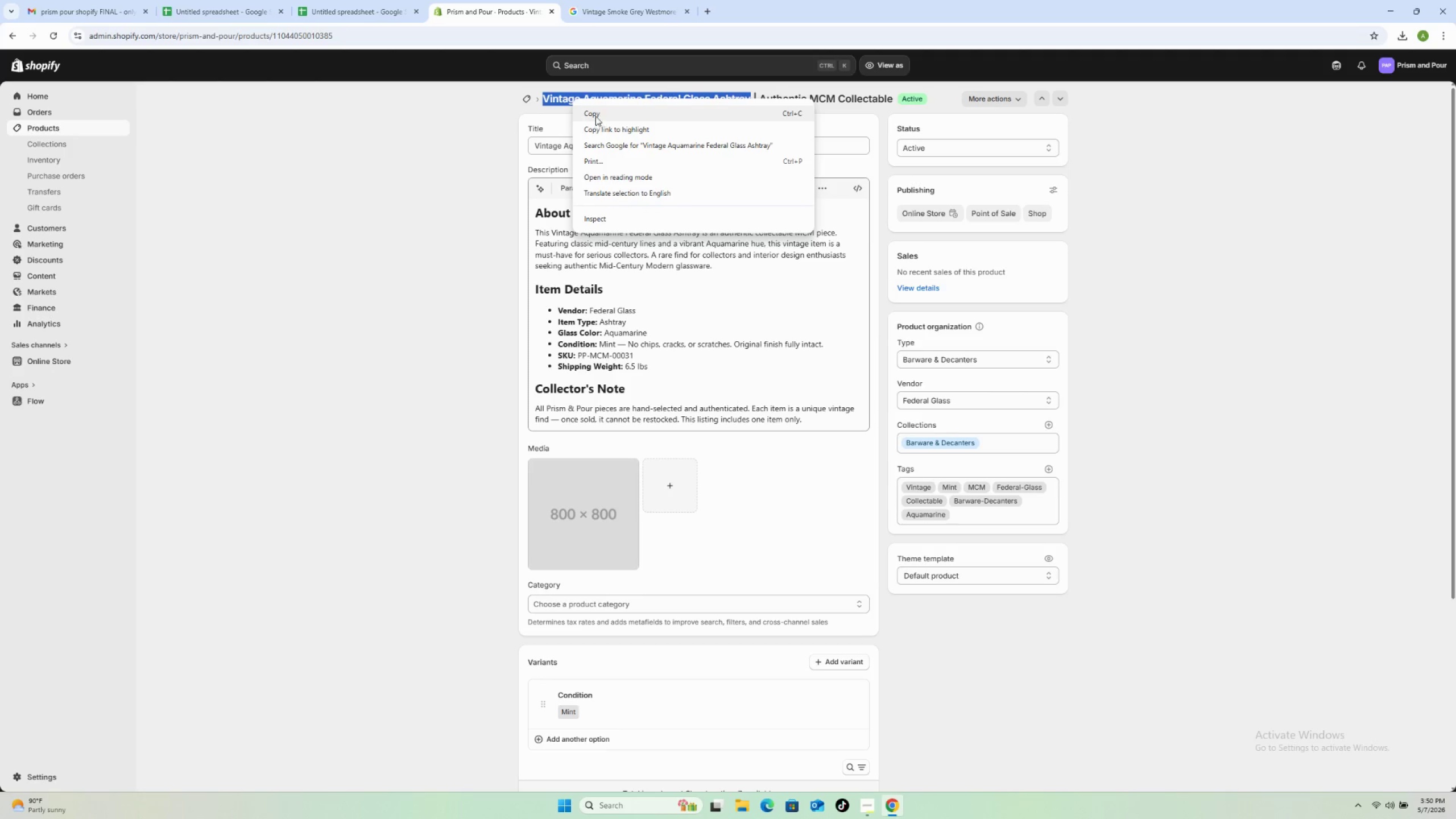 
left_click([597, 112])
 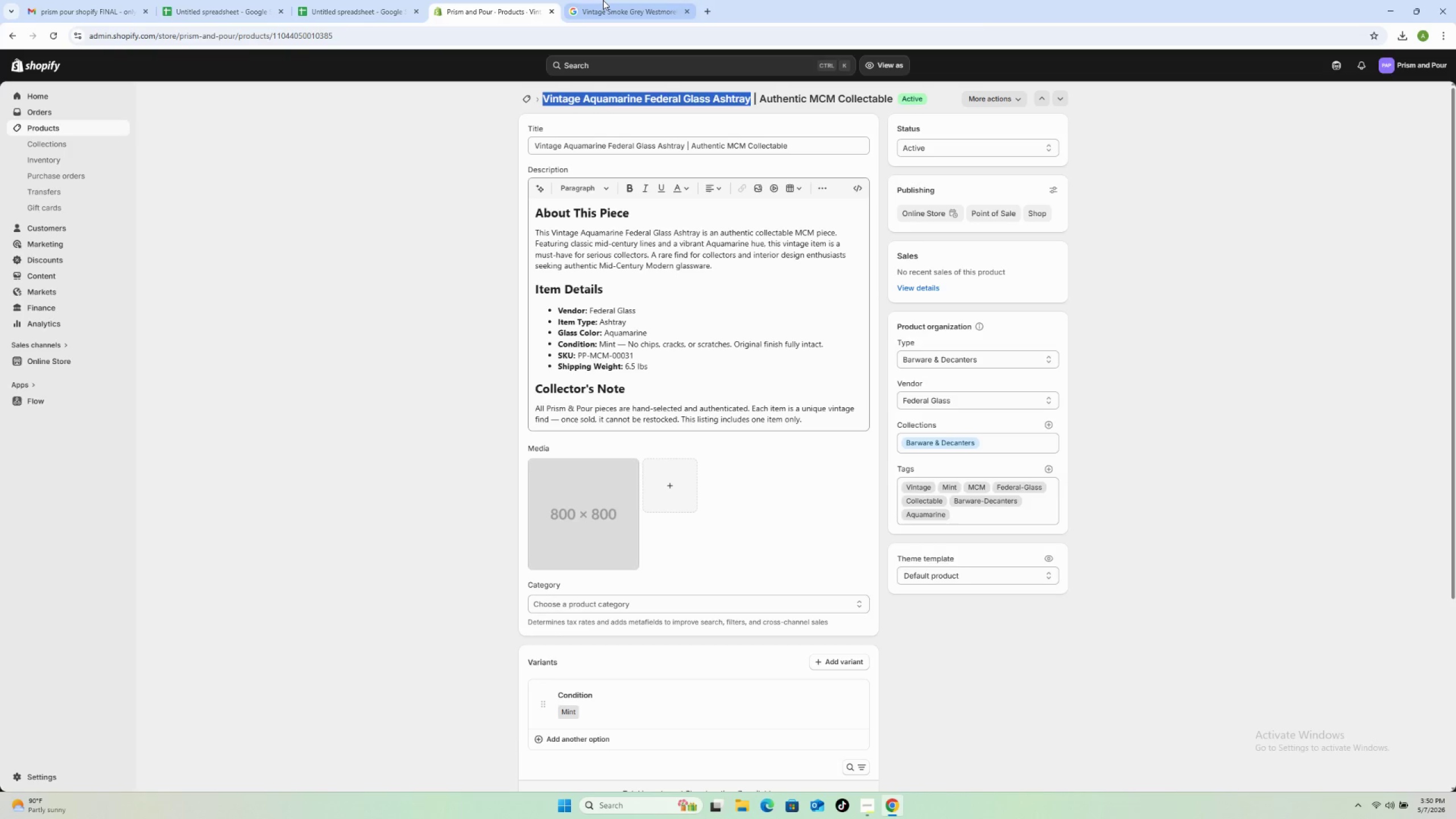 
left_click([603, 0])
 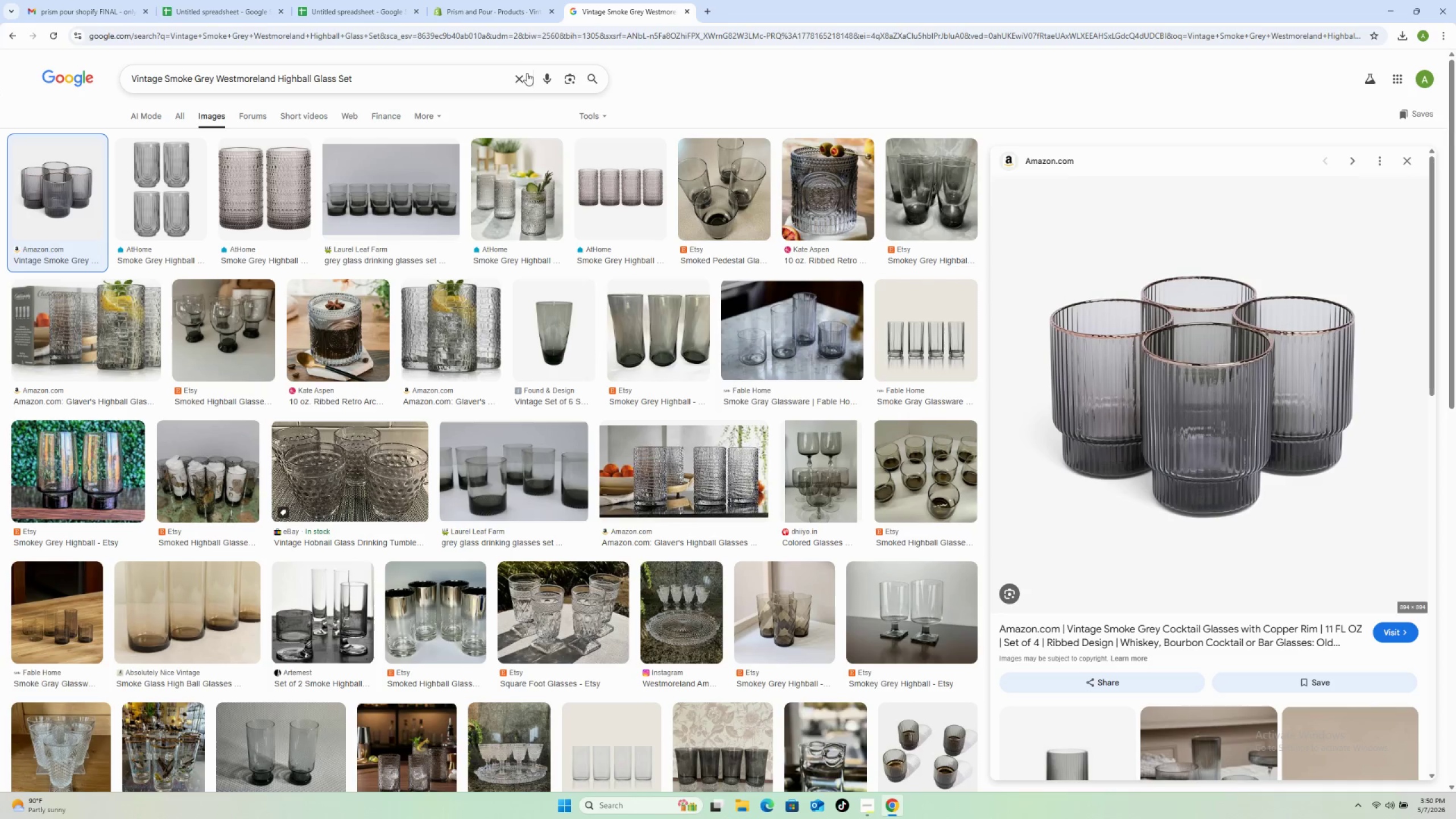 
left_click([527, 76])
 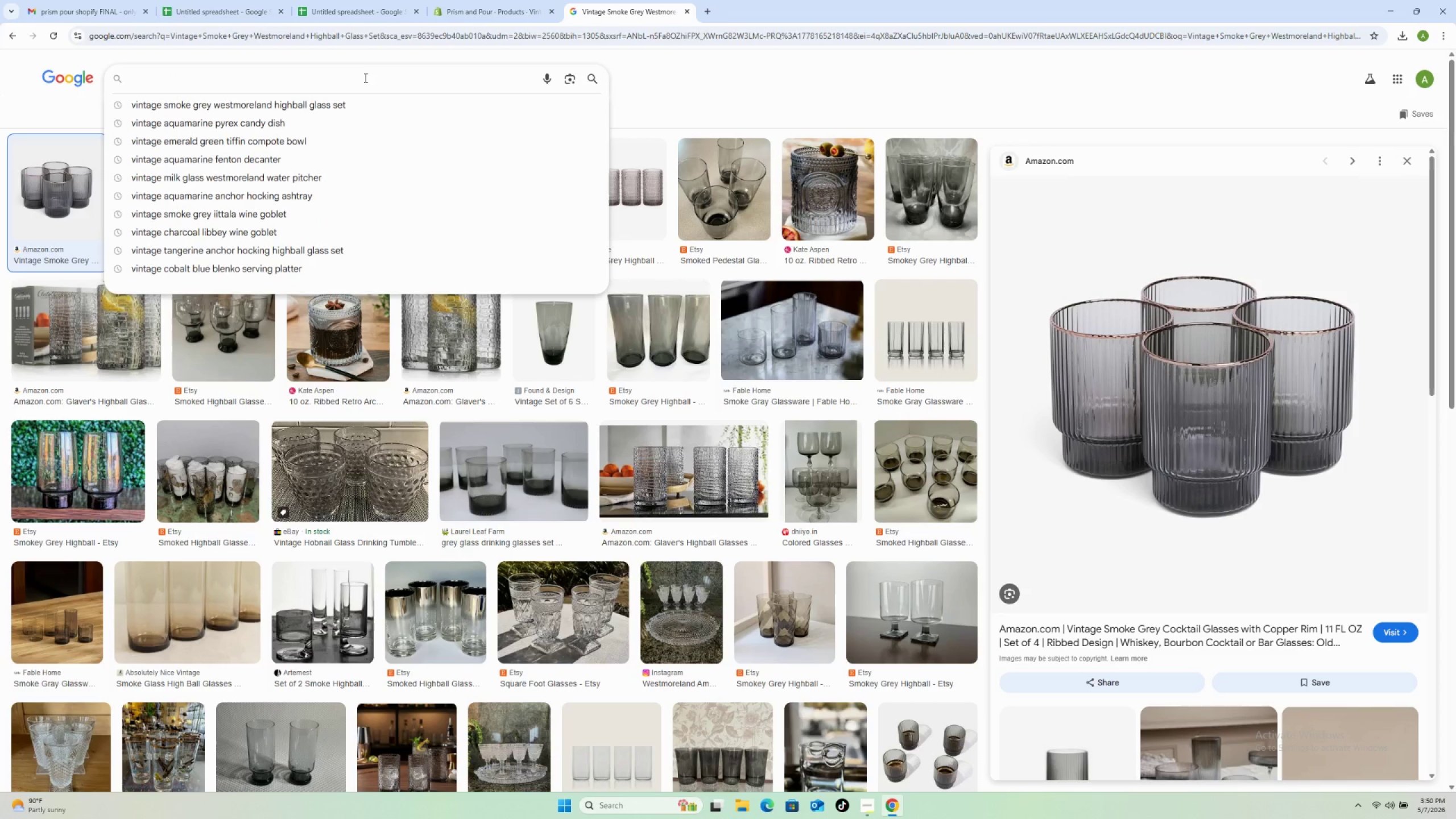 
right_click([365, 78])
 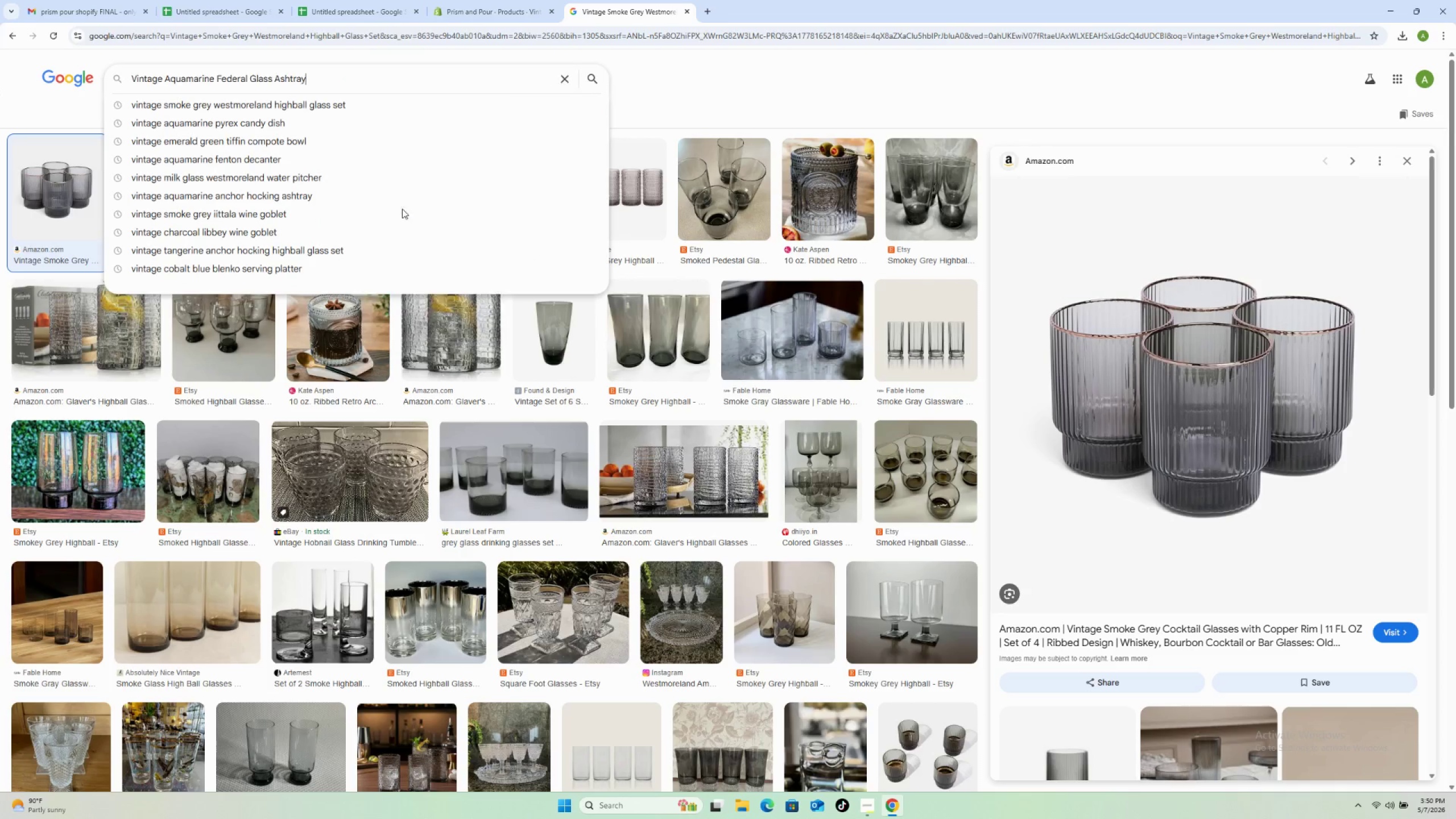 
left_click([591, 77])
 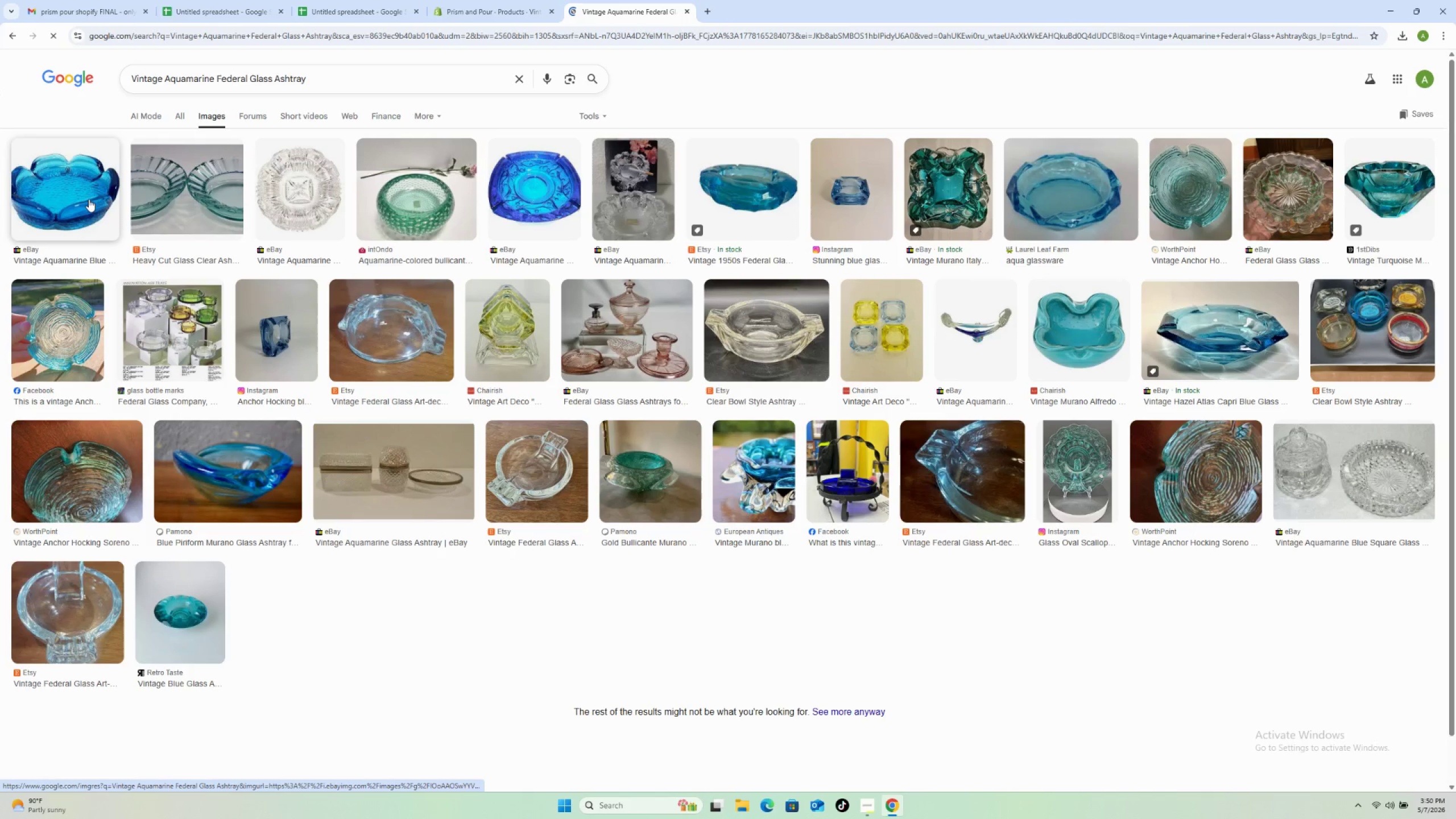 
left_click([90, 200])
 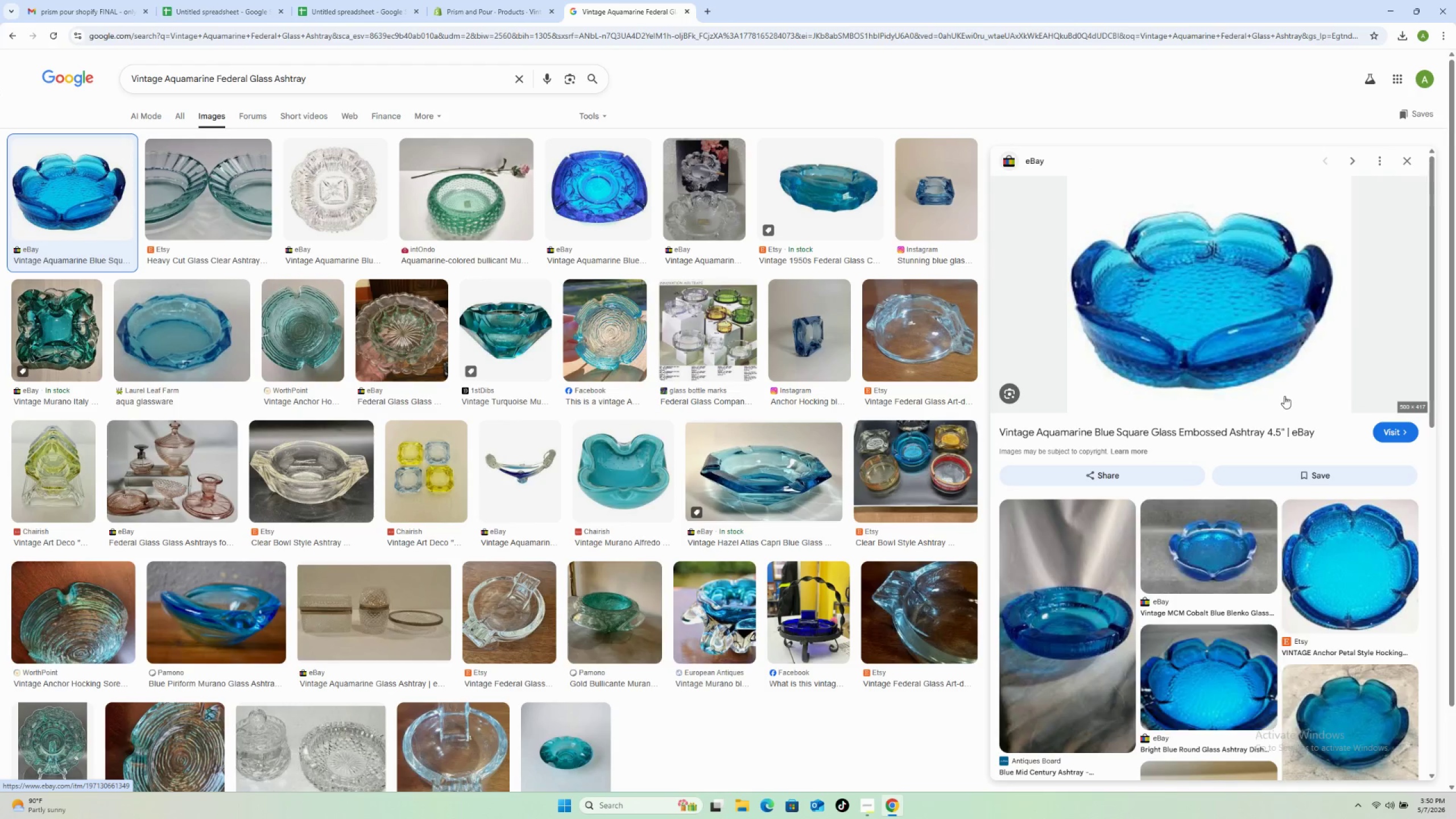 
right_click([1153, 293])
 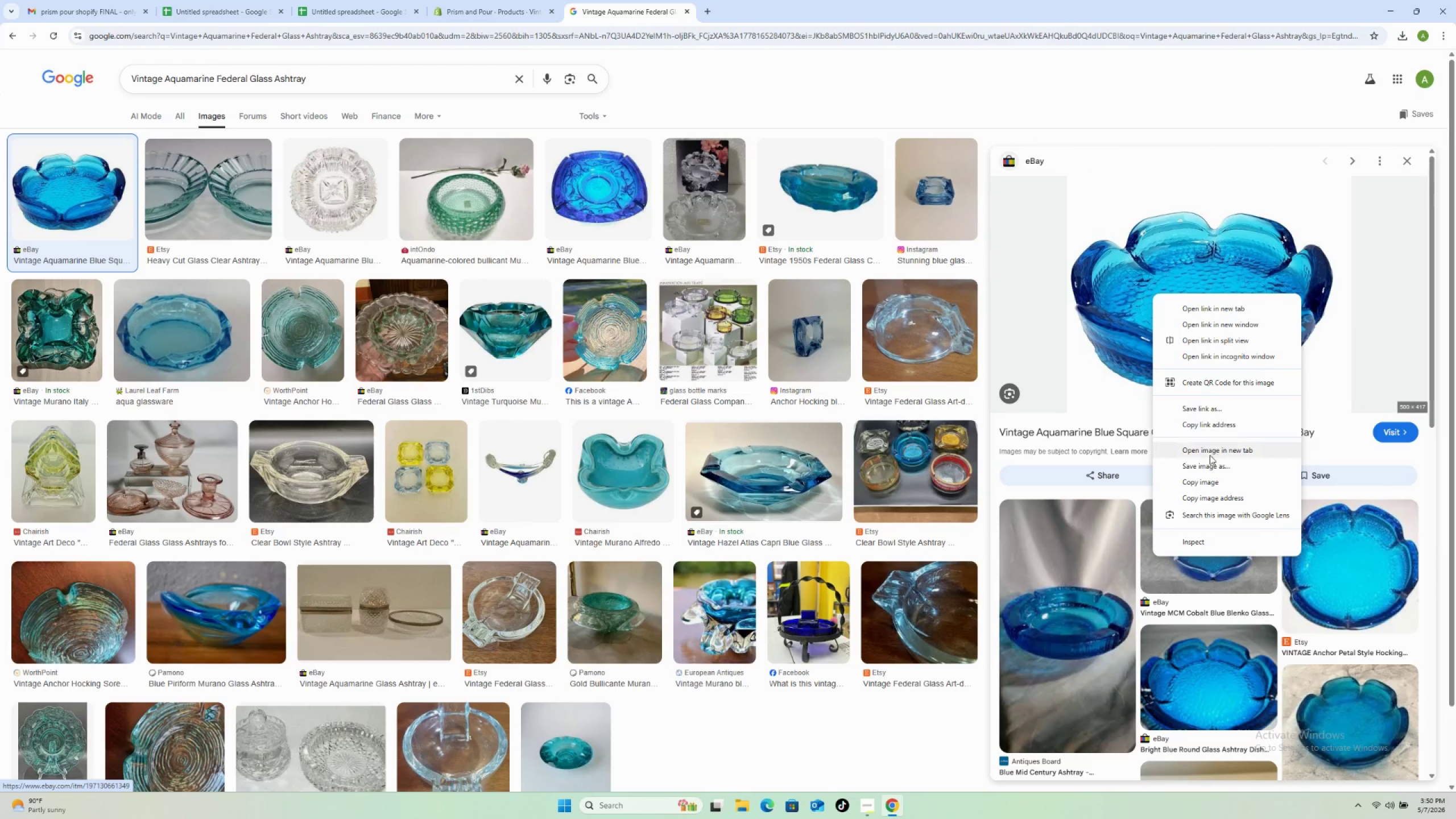 
left_click([1207, 467])
 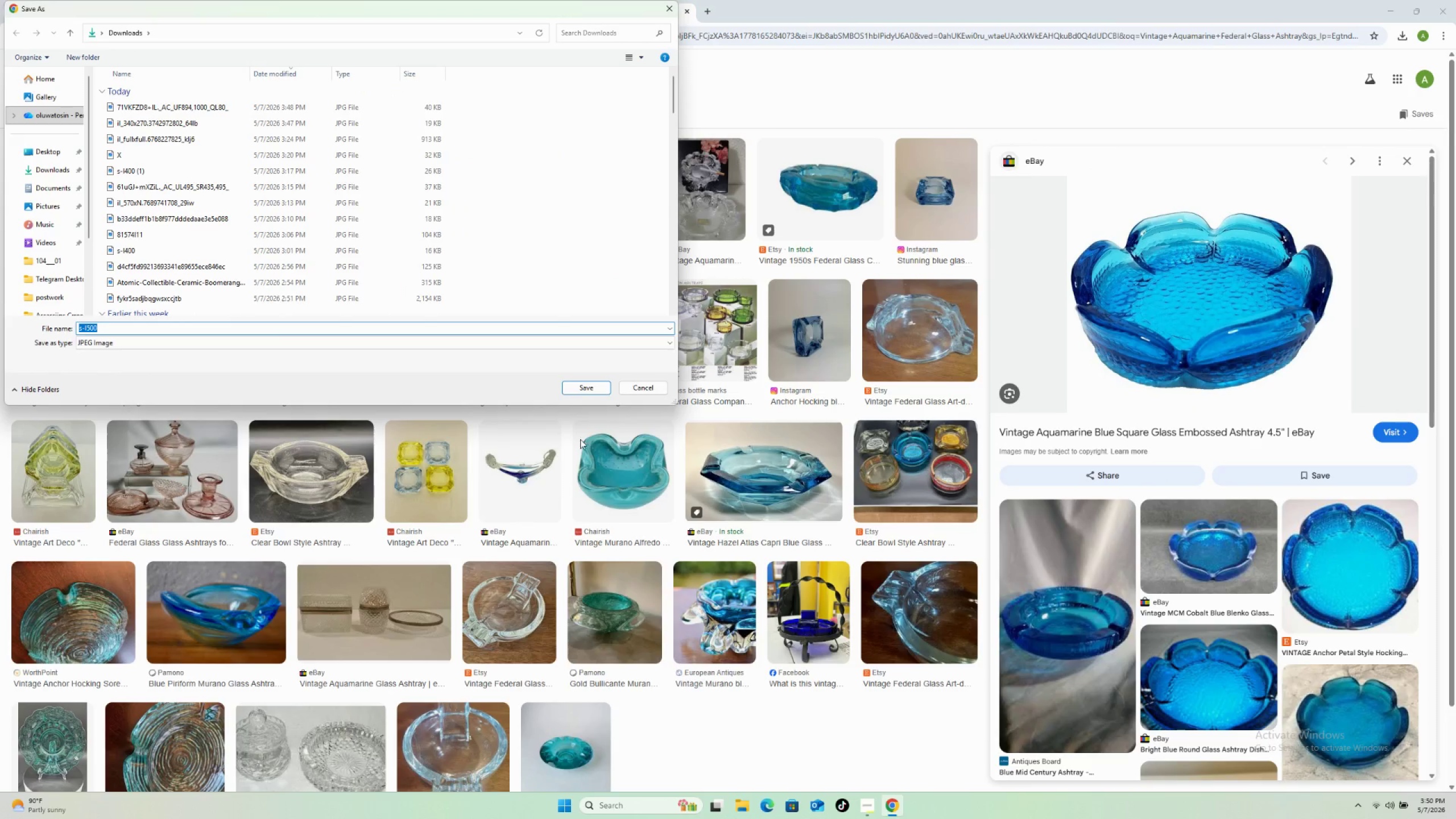 
left_click([579, 388])
 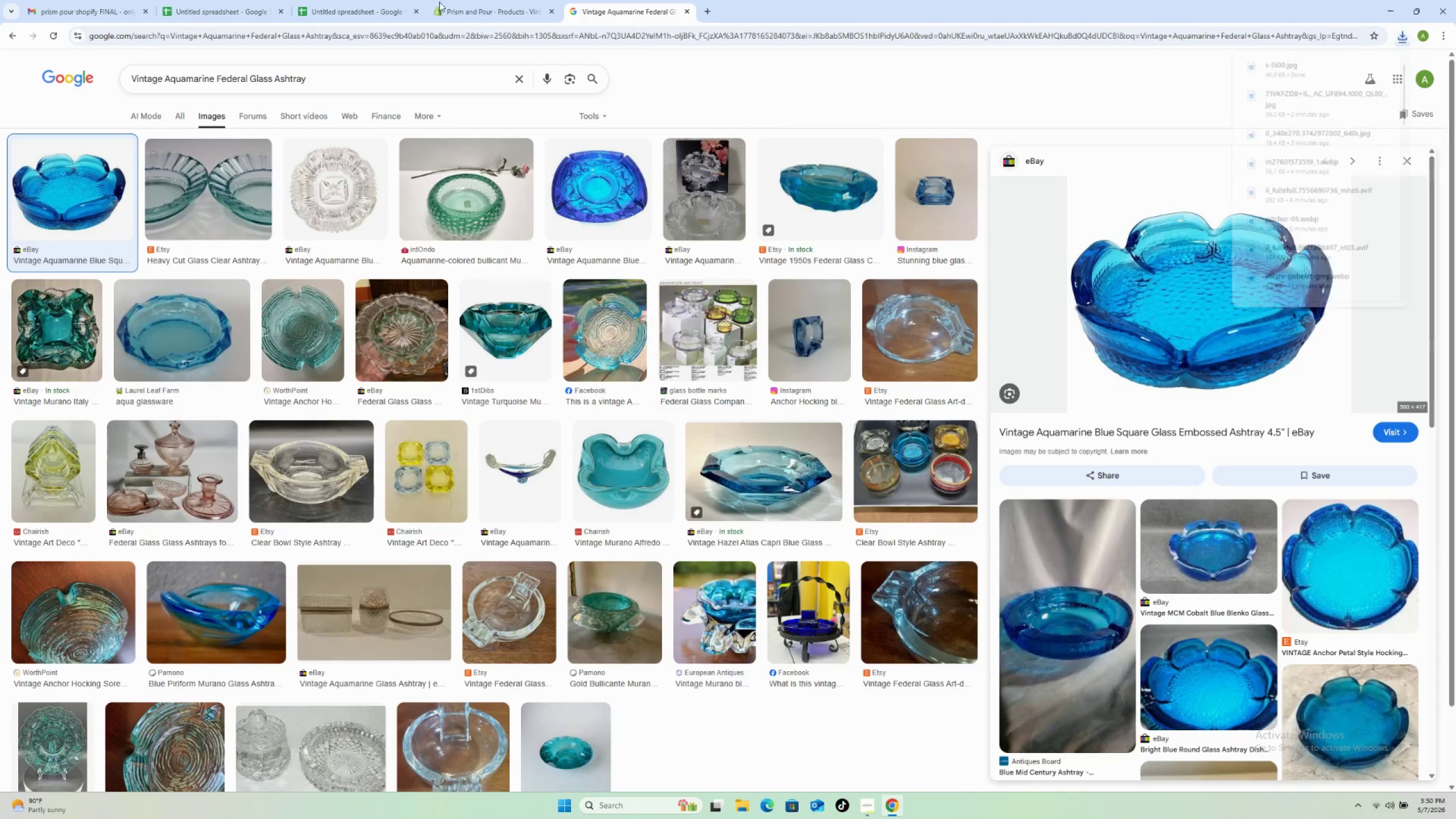 
left_click([466, 4])
 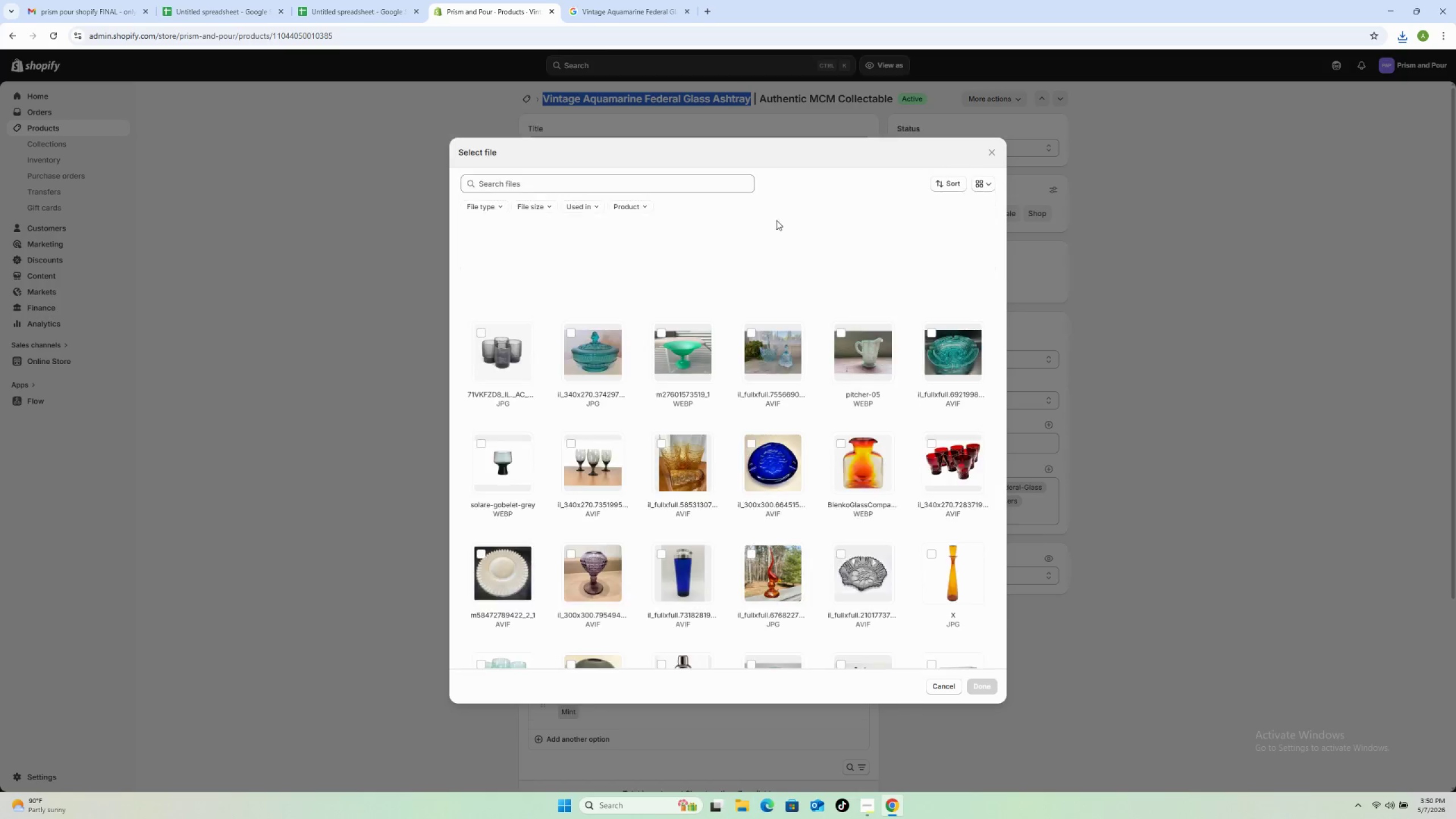 
left_click([690, 252])
 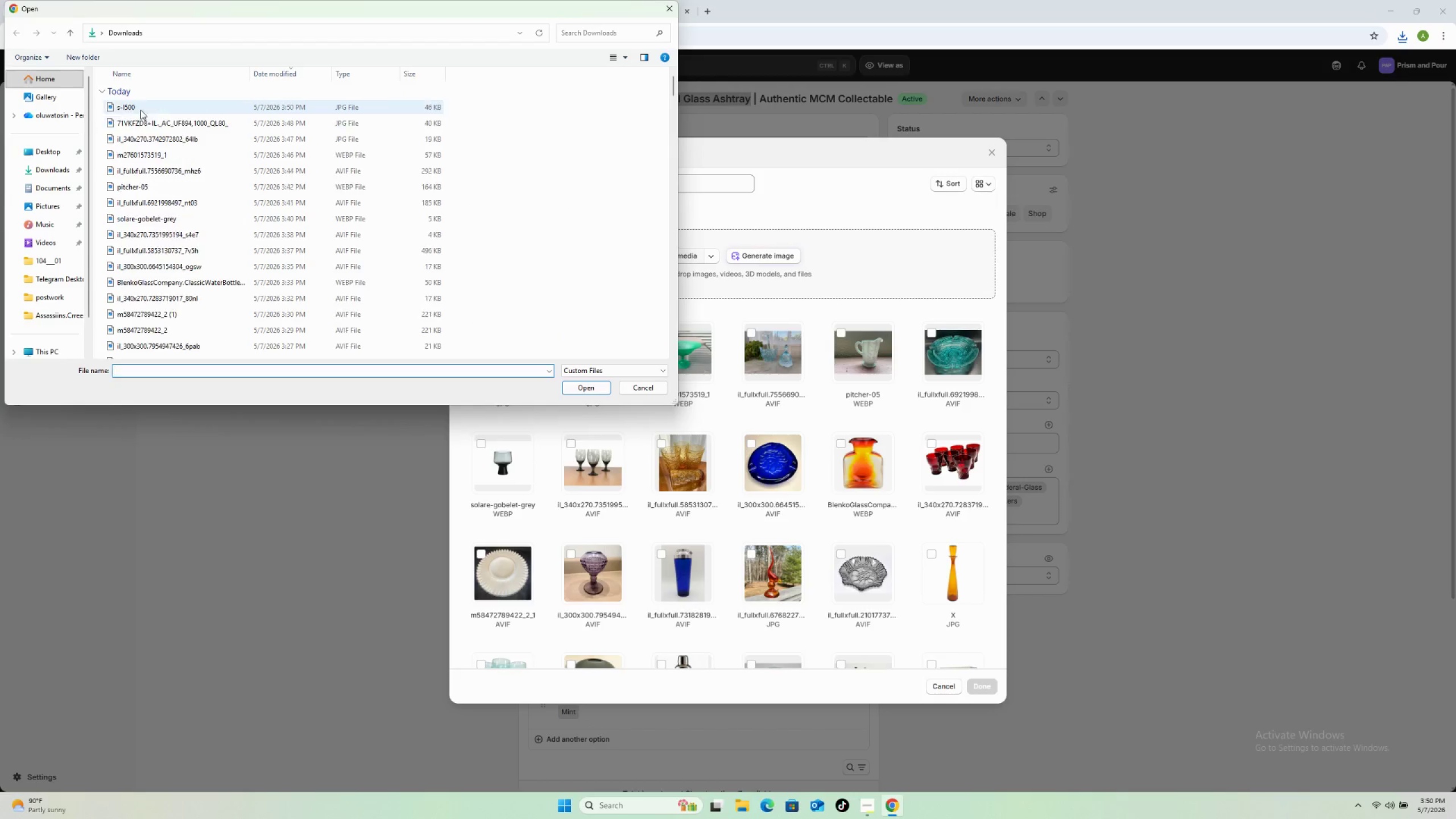 
left_click([152, 107])
 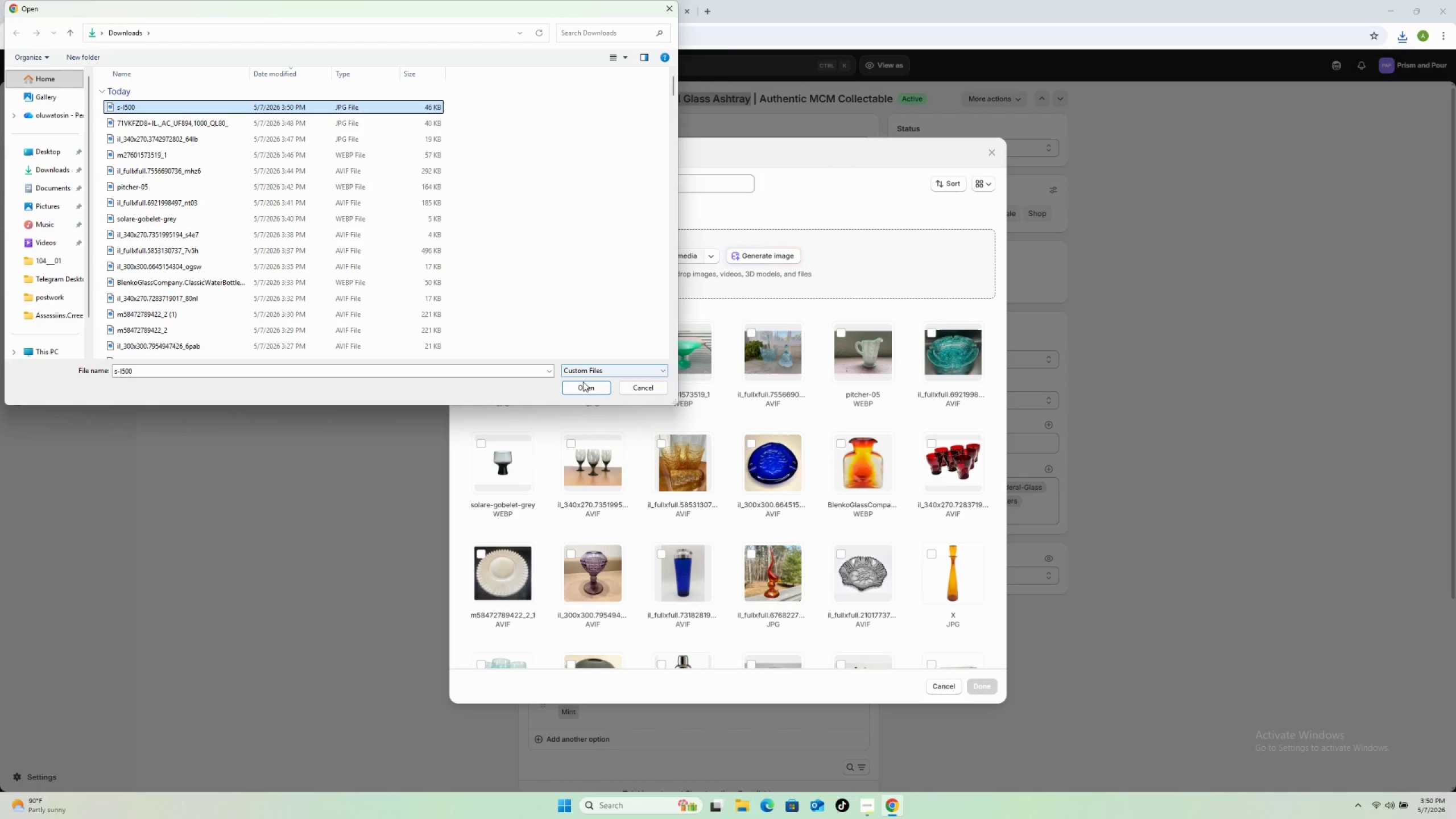 
left_click([584, 384])
 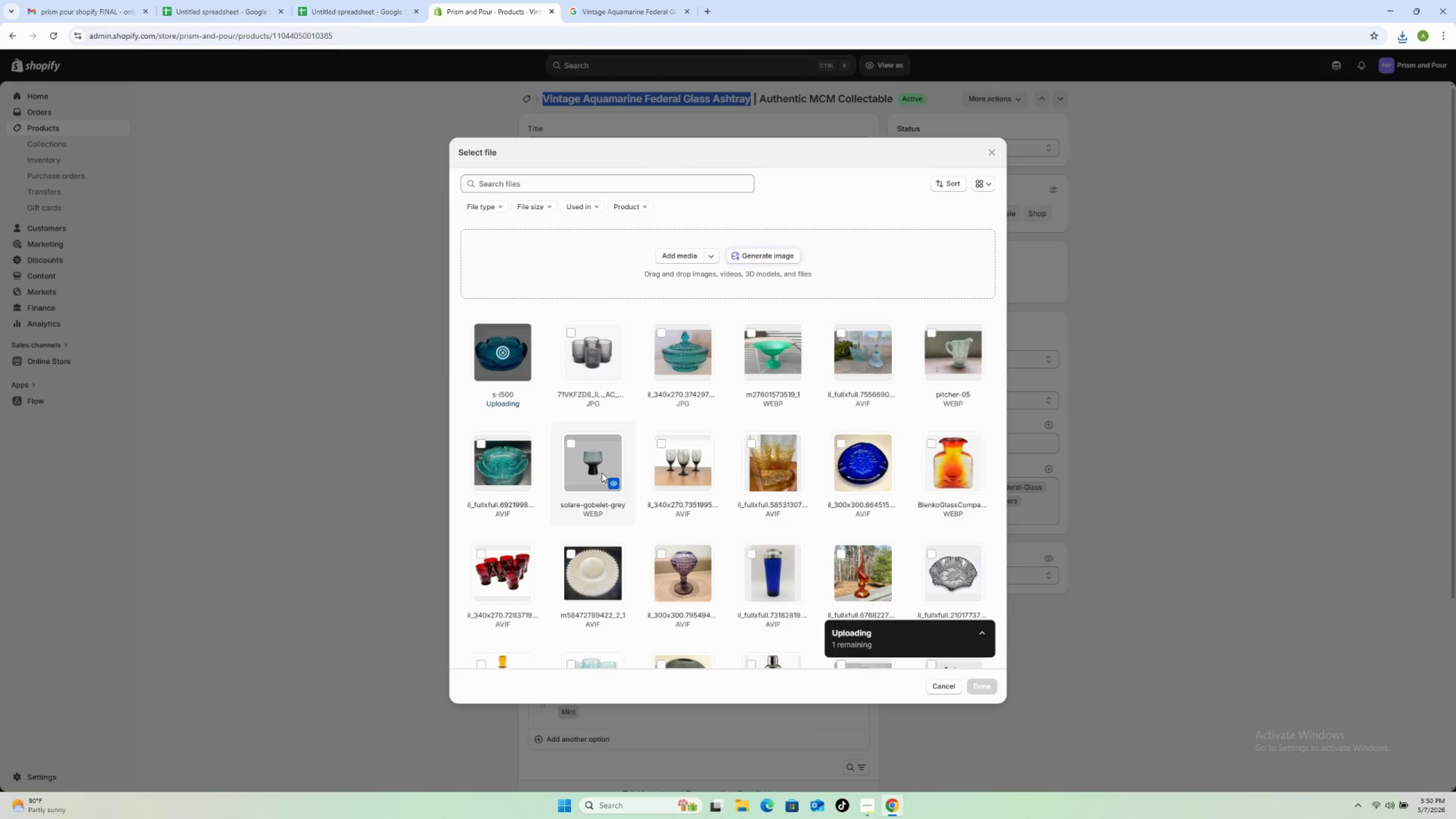 
scroll: coordinate [593, 505], scroll_direction: down, amount: 14.0
 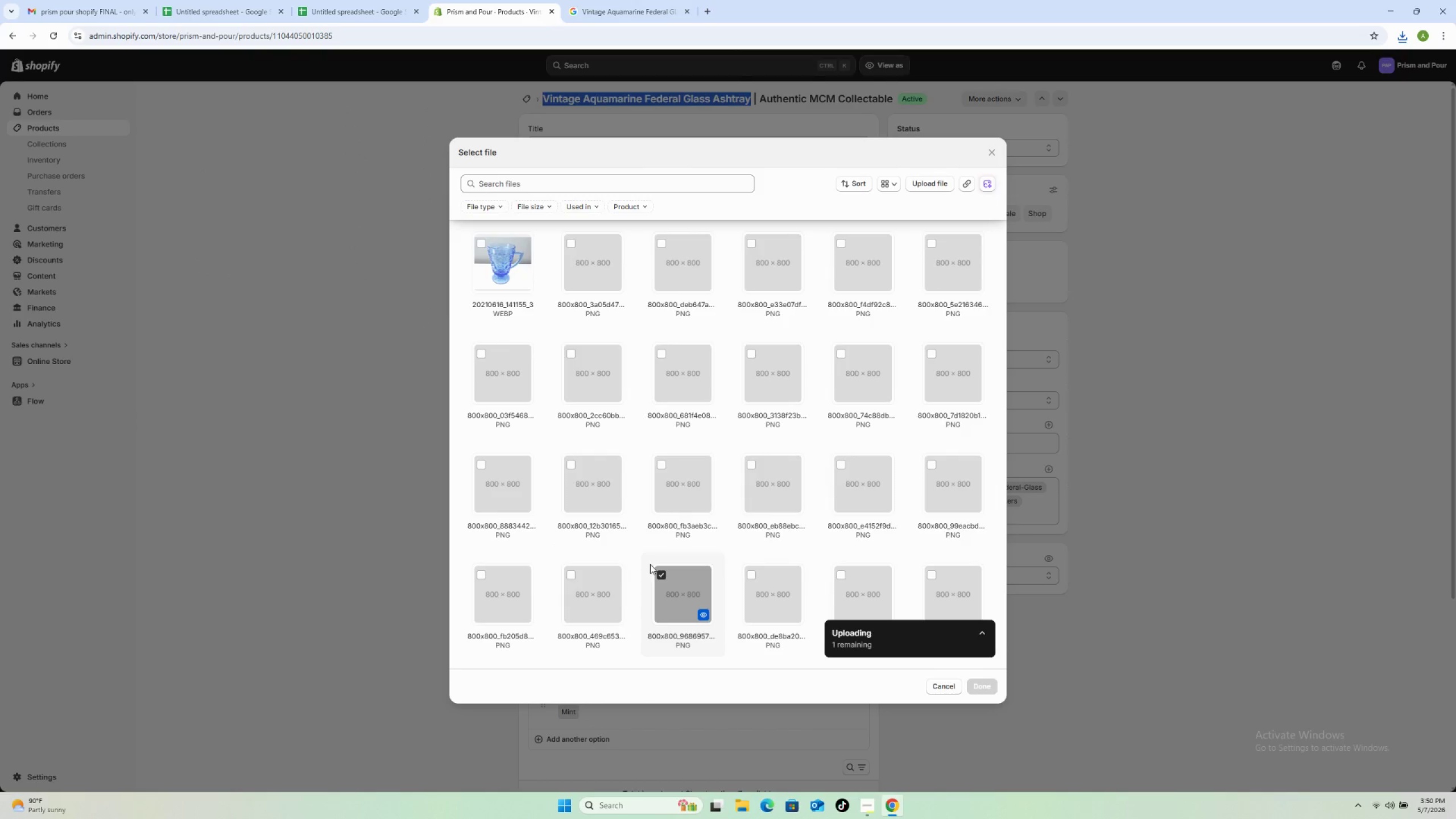 
left_click([657, 573])
 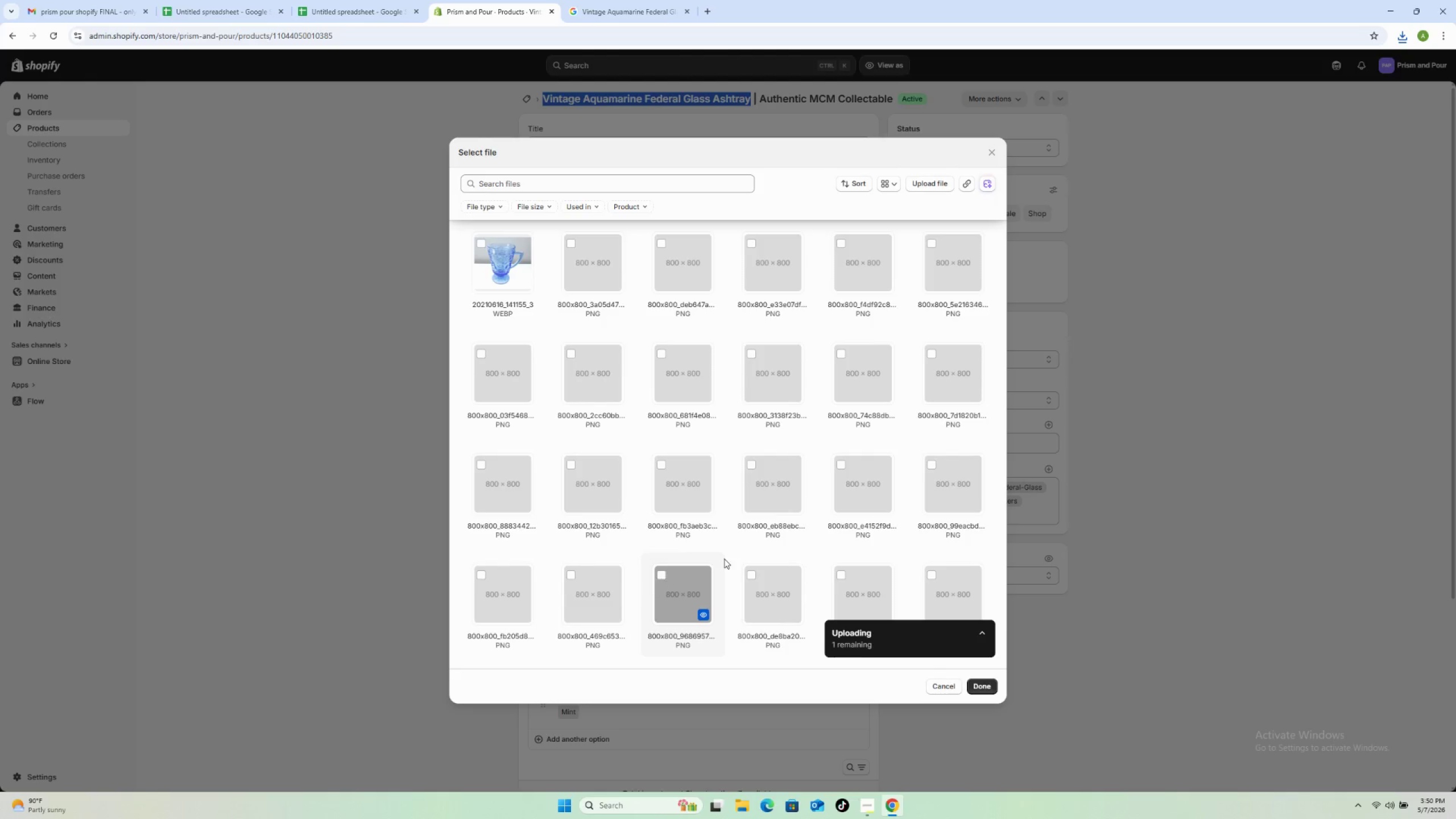 
scroll: coordinate [724, 559], scroll_direction: up, amount: 18.0
 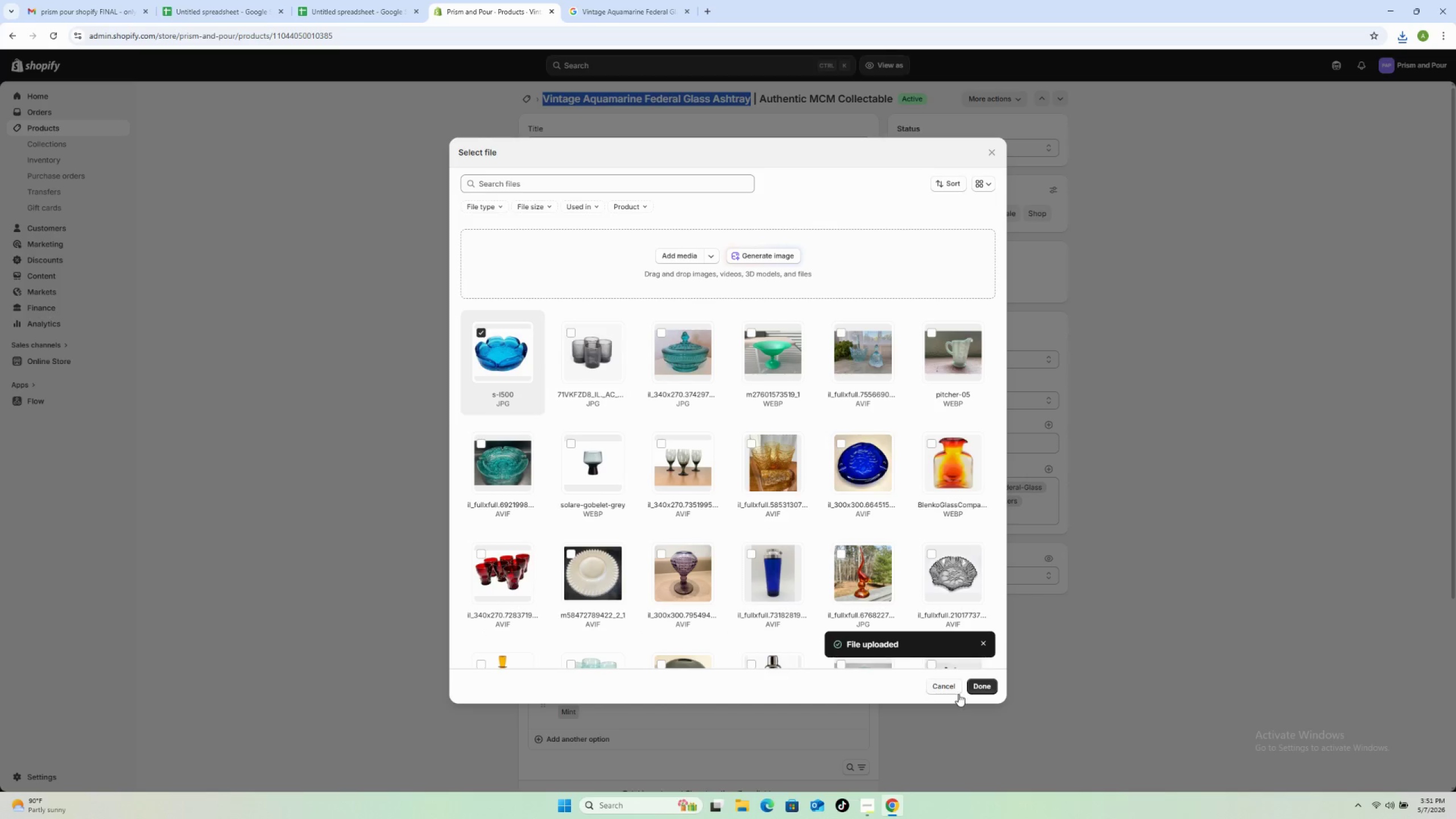 
left_click([977, 685])
 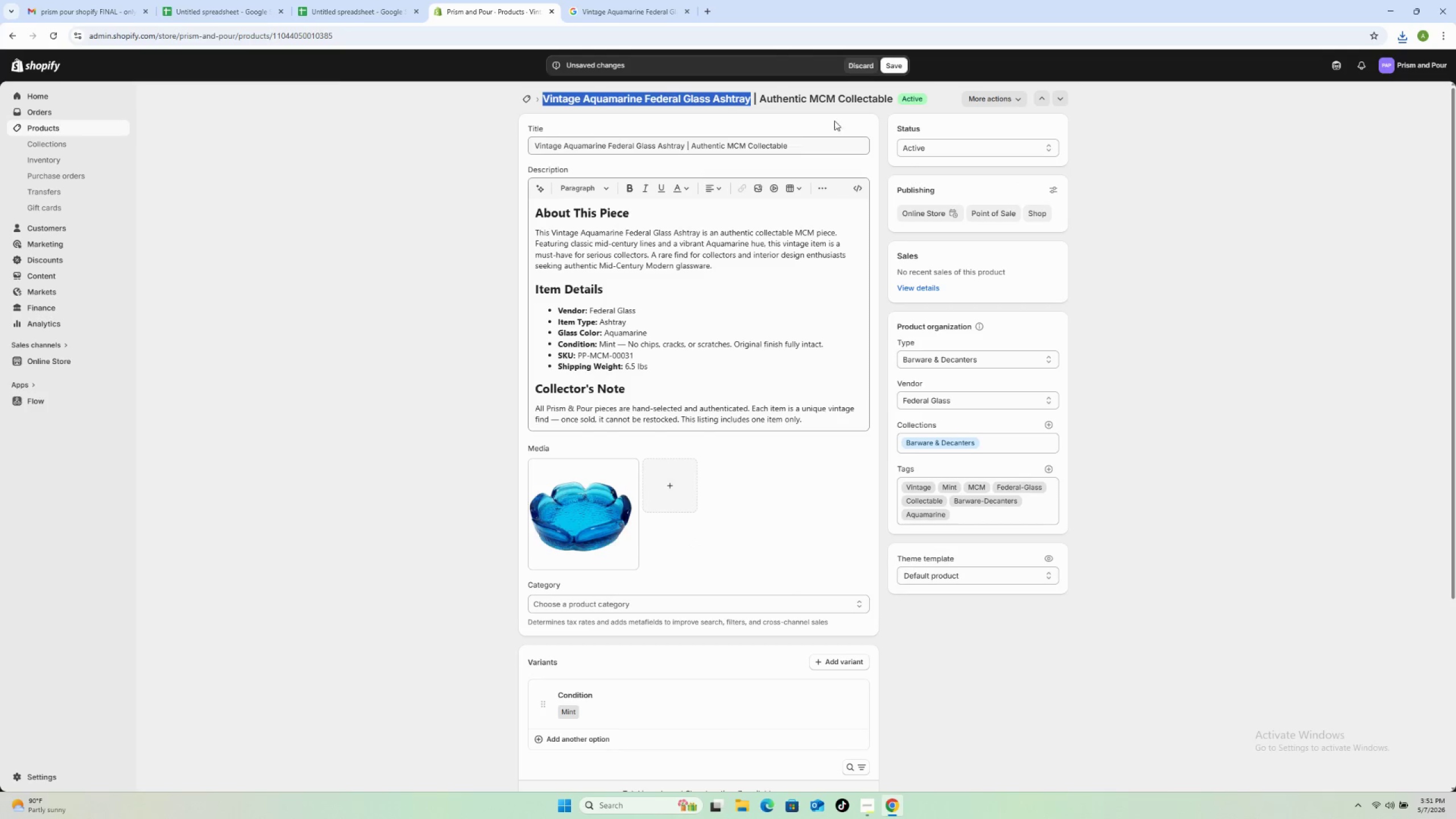 
left_click([887, 61])
 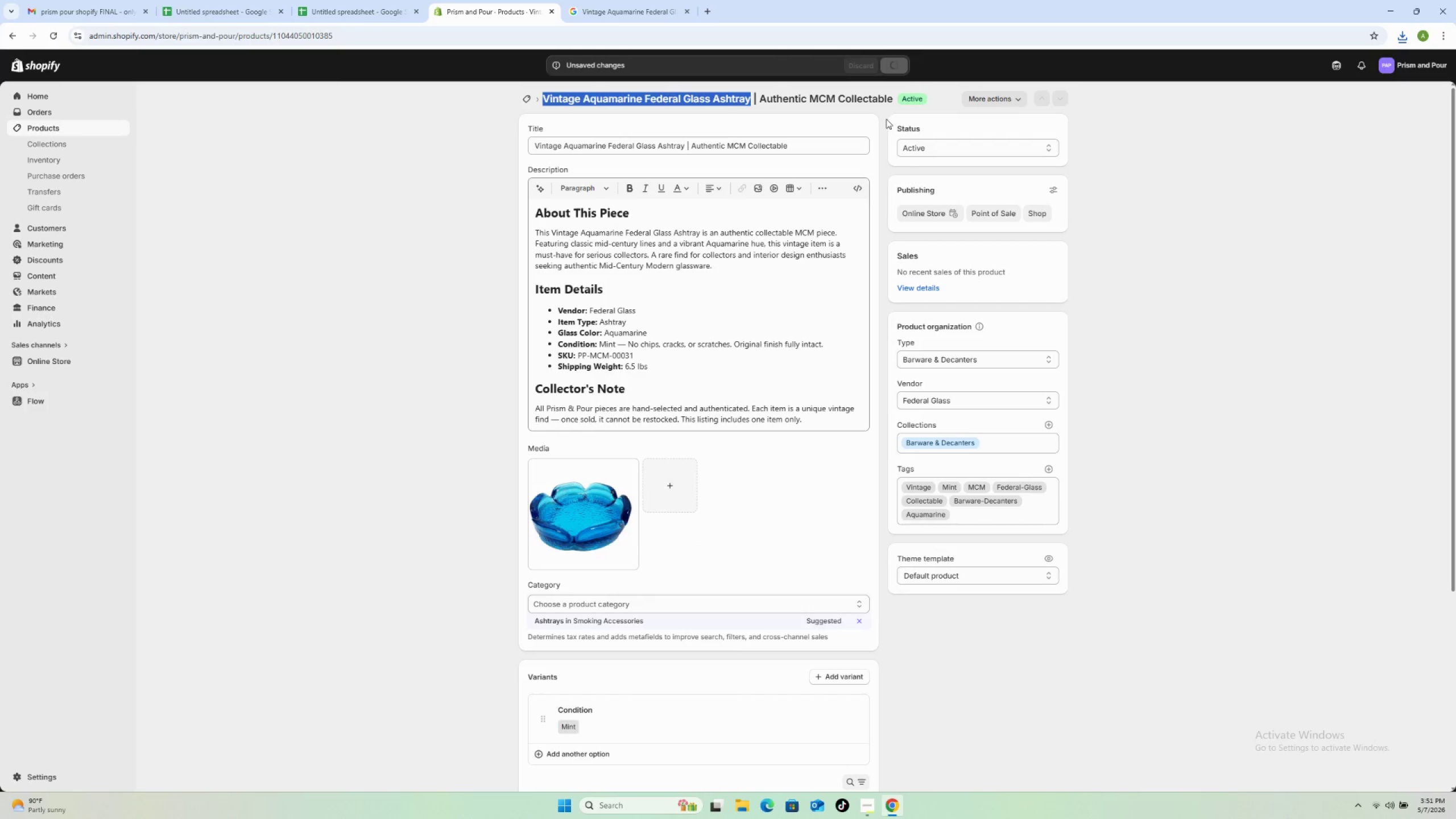 
mouse_move([876, 134])
 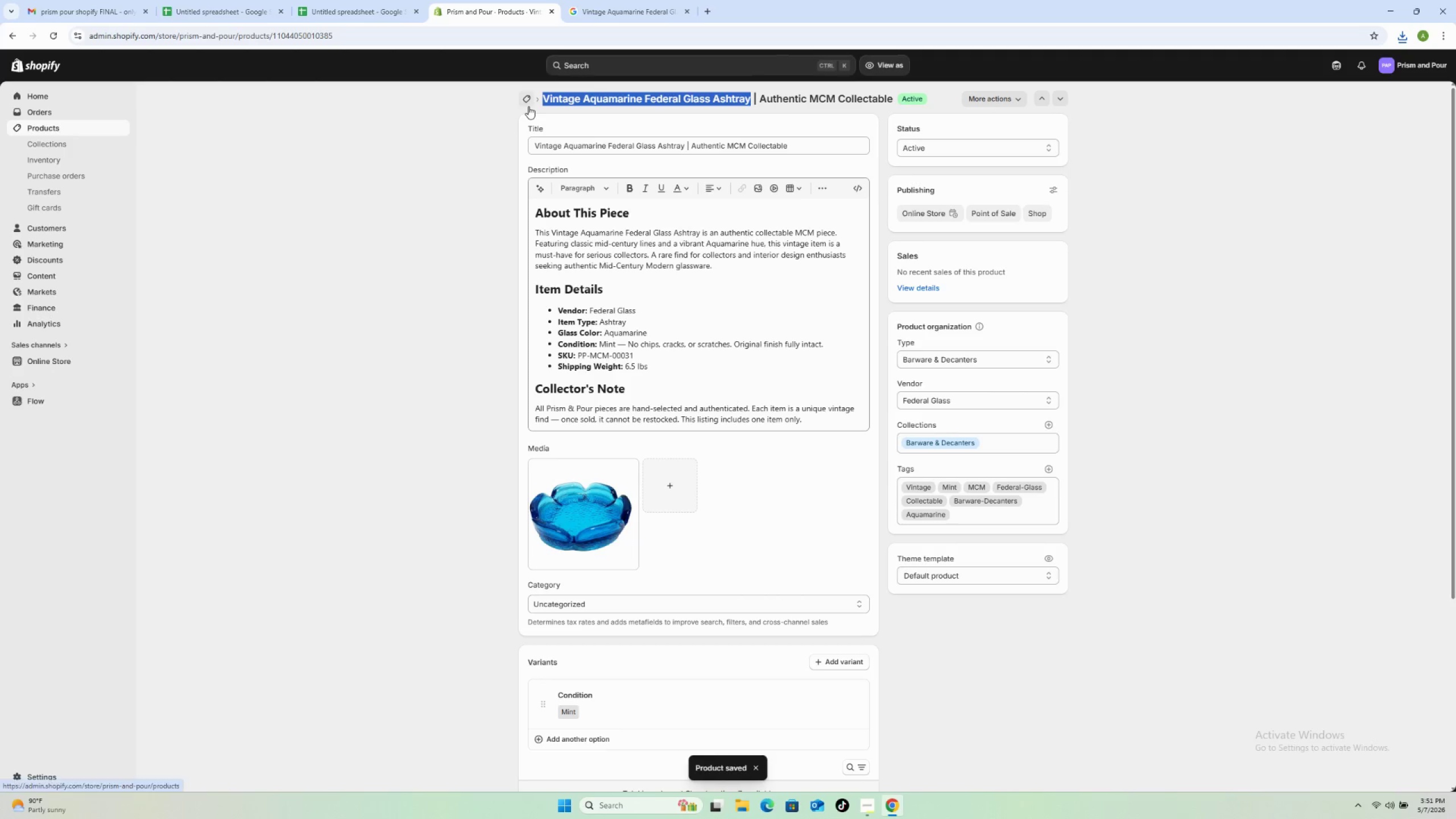 
left_click([527, 104])
 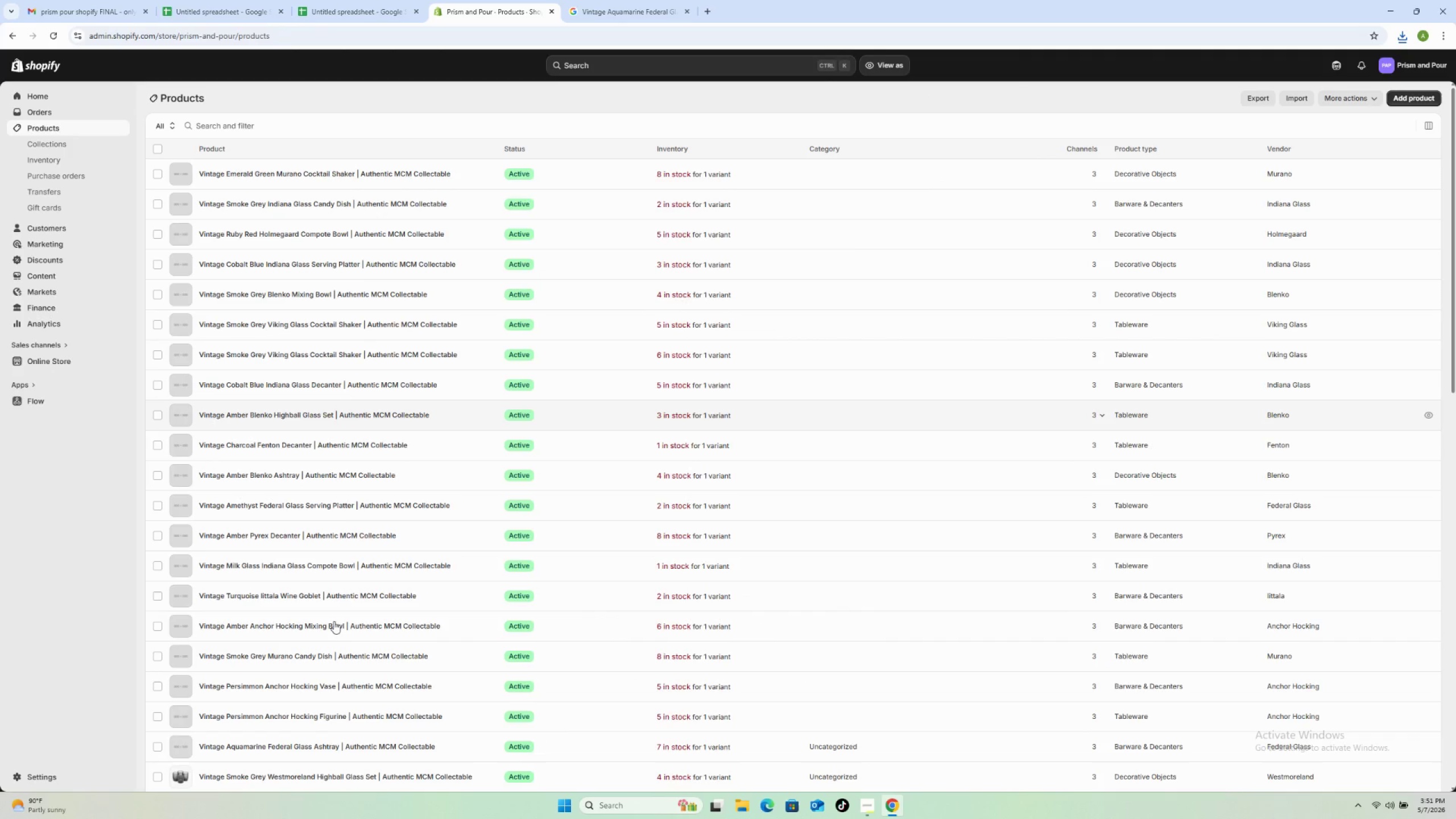 
wait(5.2)
 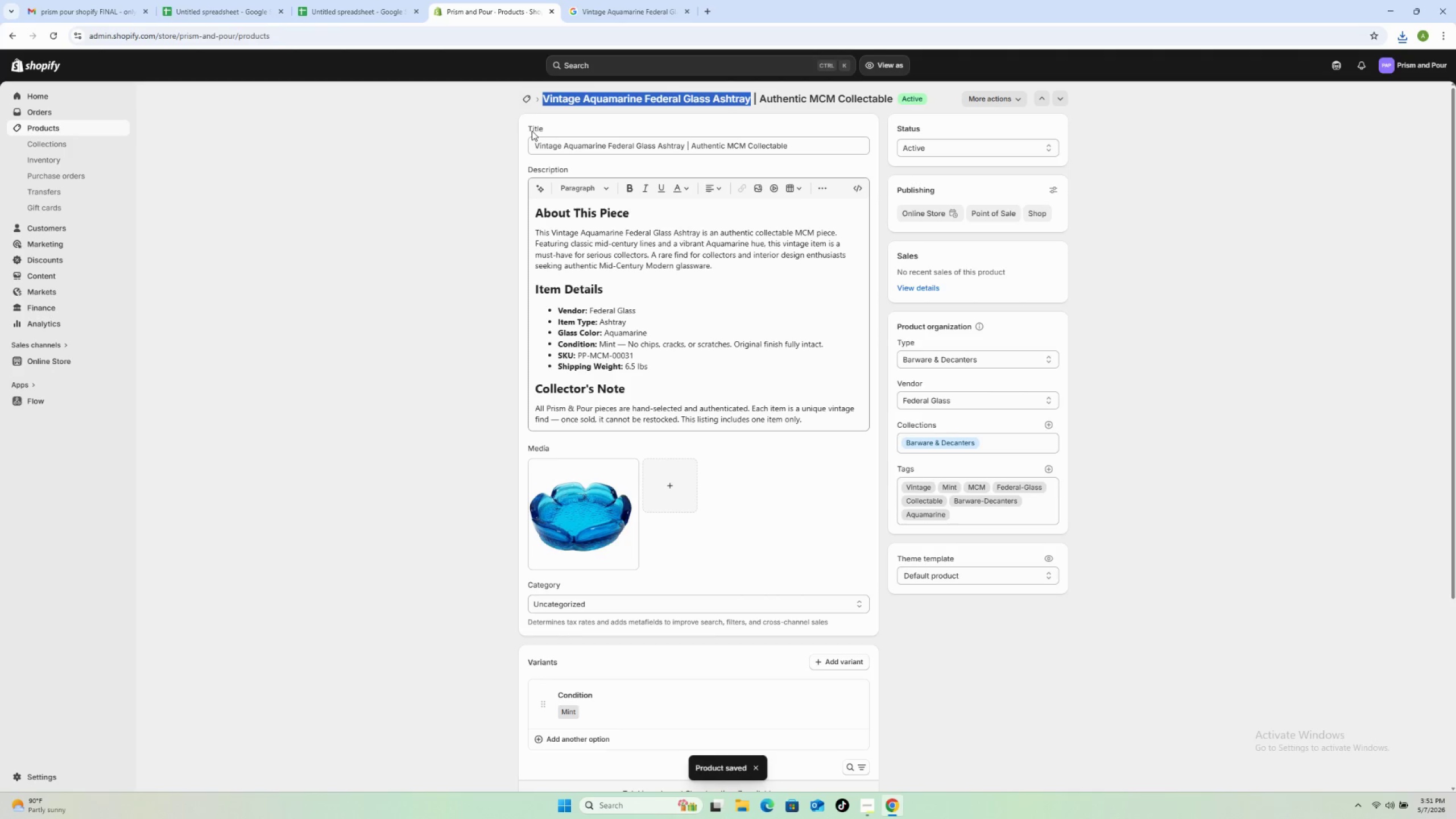 
scroll: coordinate [449, 720], scroll_direction: up, amount: 2.0
 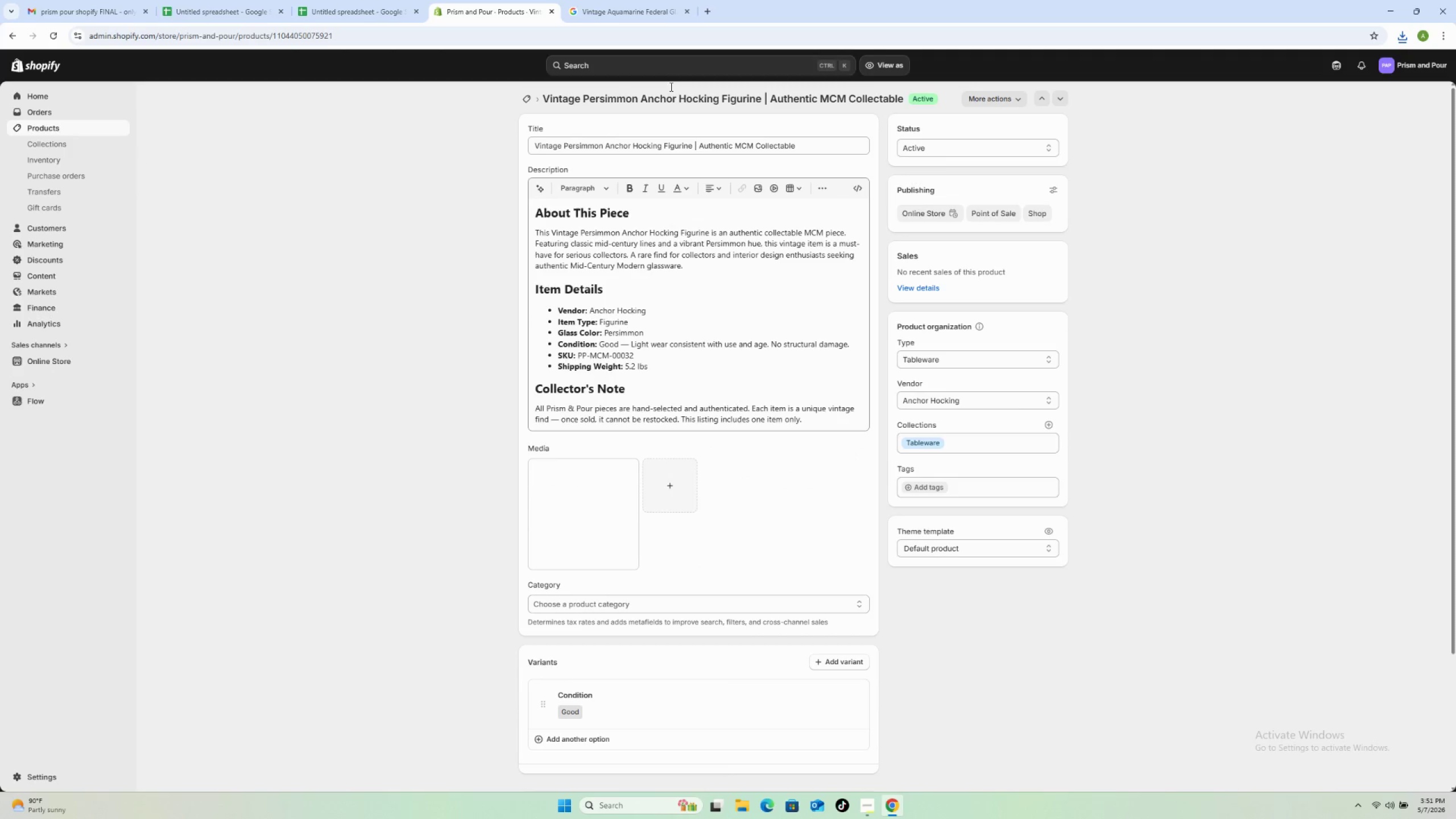 
left_click_drag(start_coordinate=[762, 93], to_coordinate=[508, 92])
 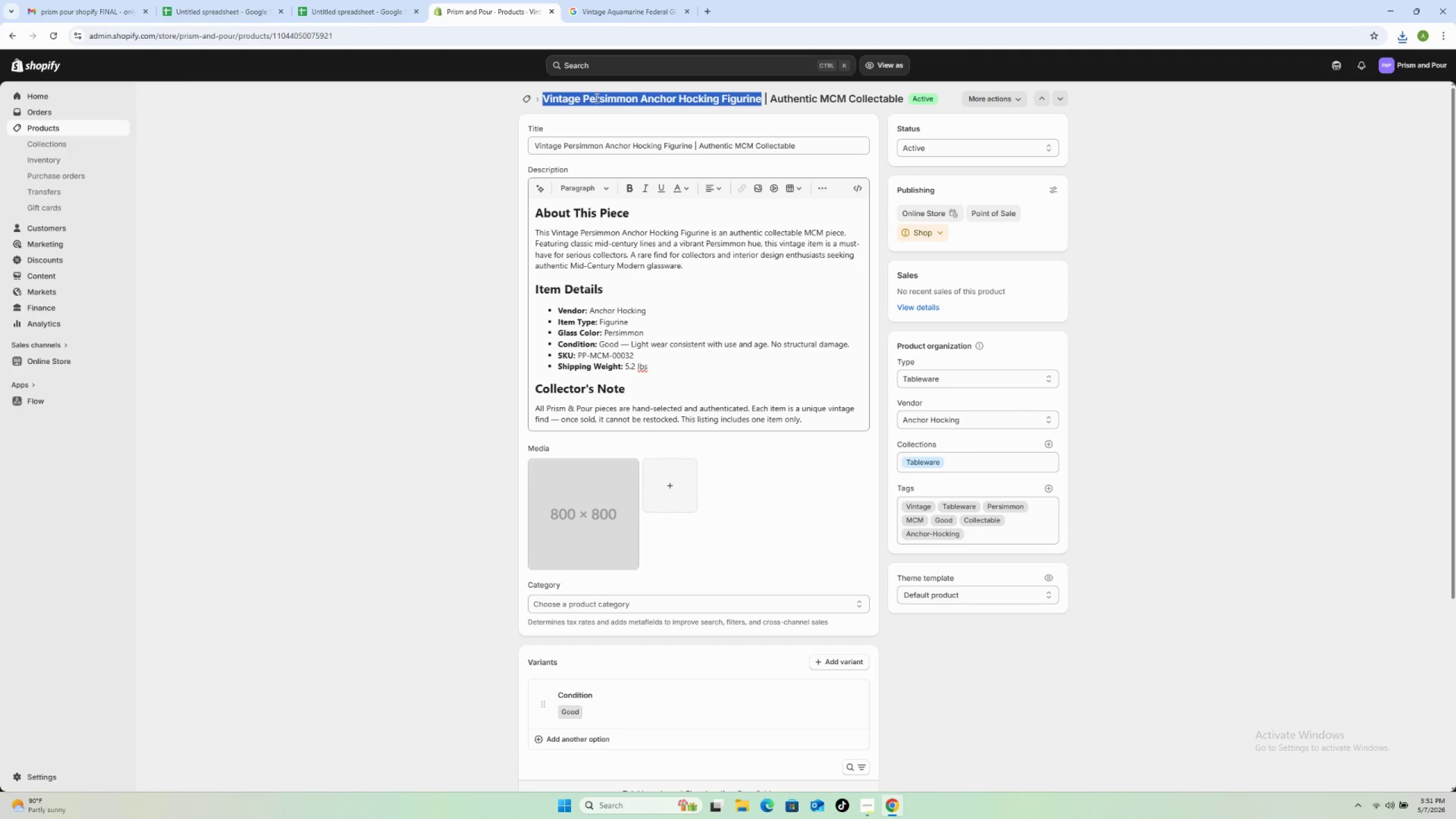 
right_click([595, 98])
 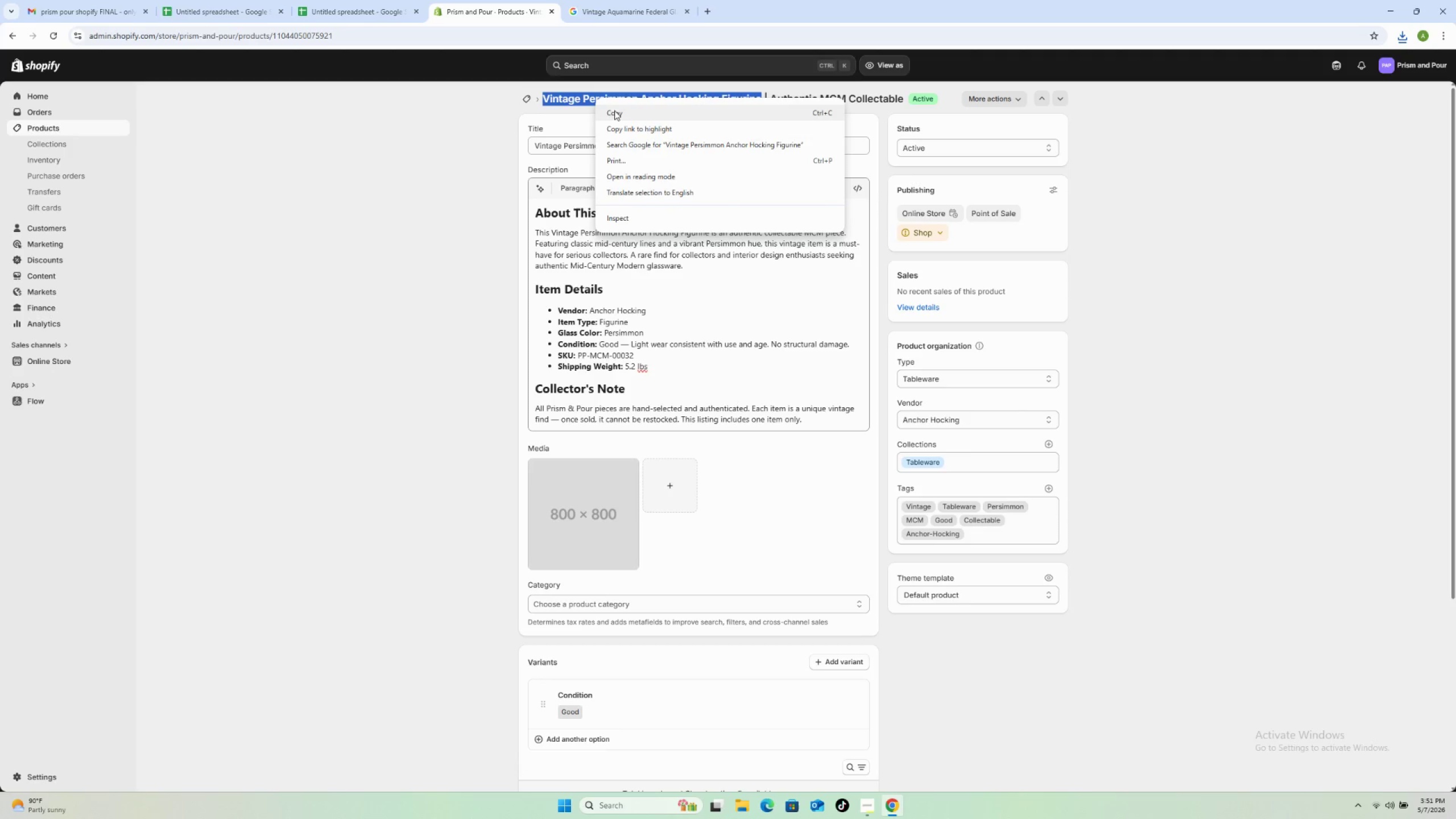 
left_click([614, 112])
 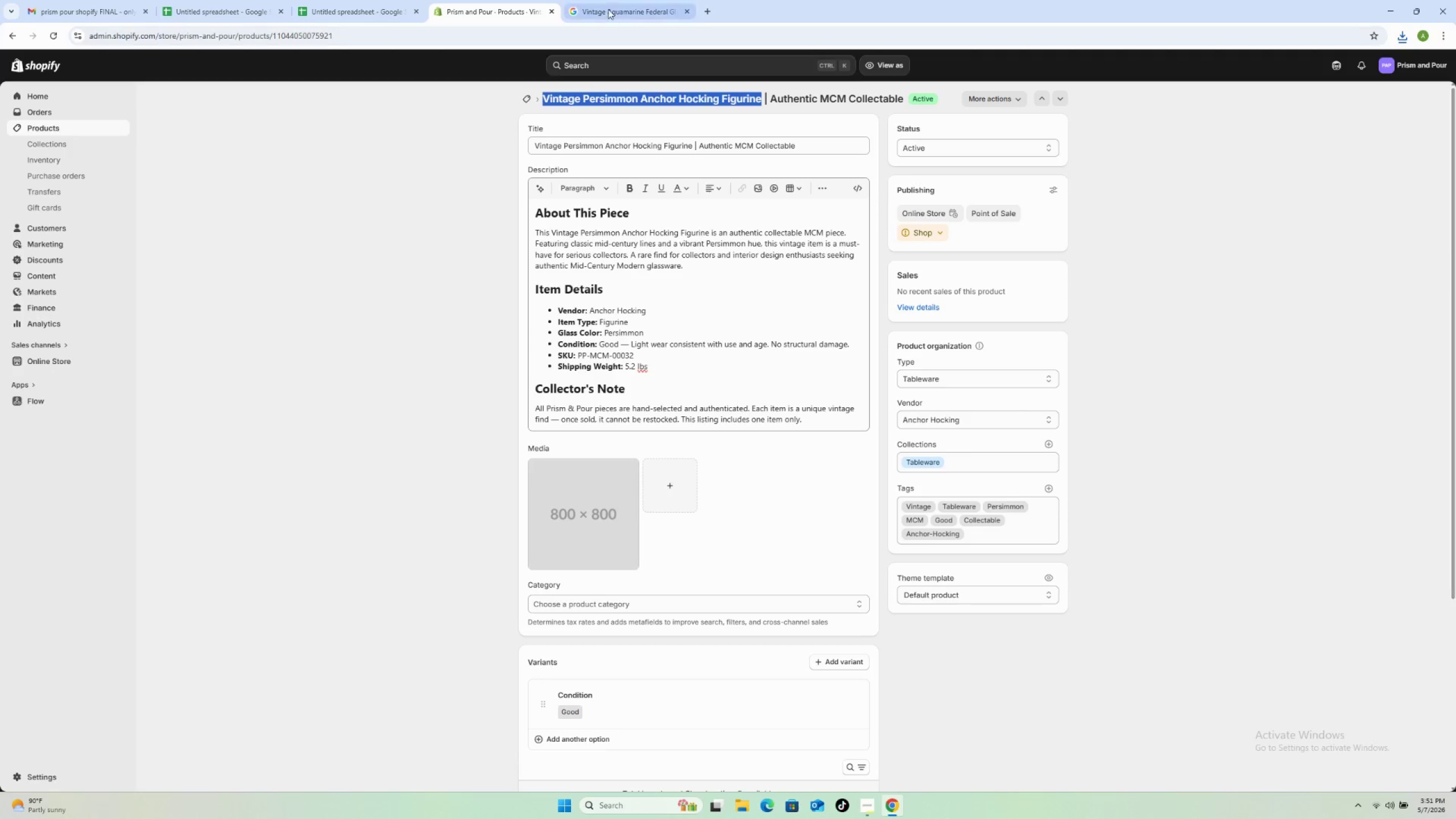 
left_click([607, 7])
 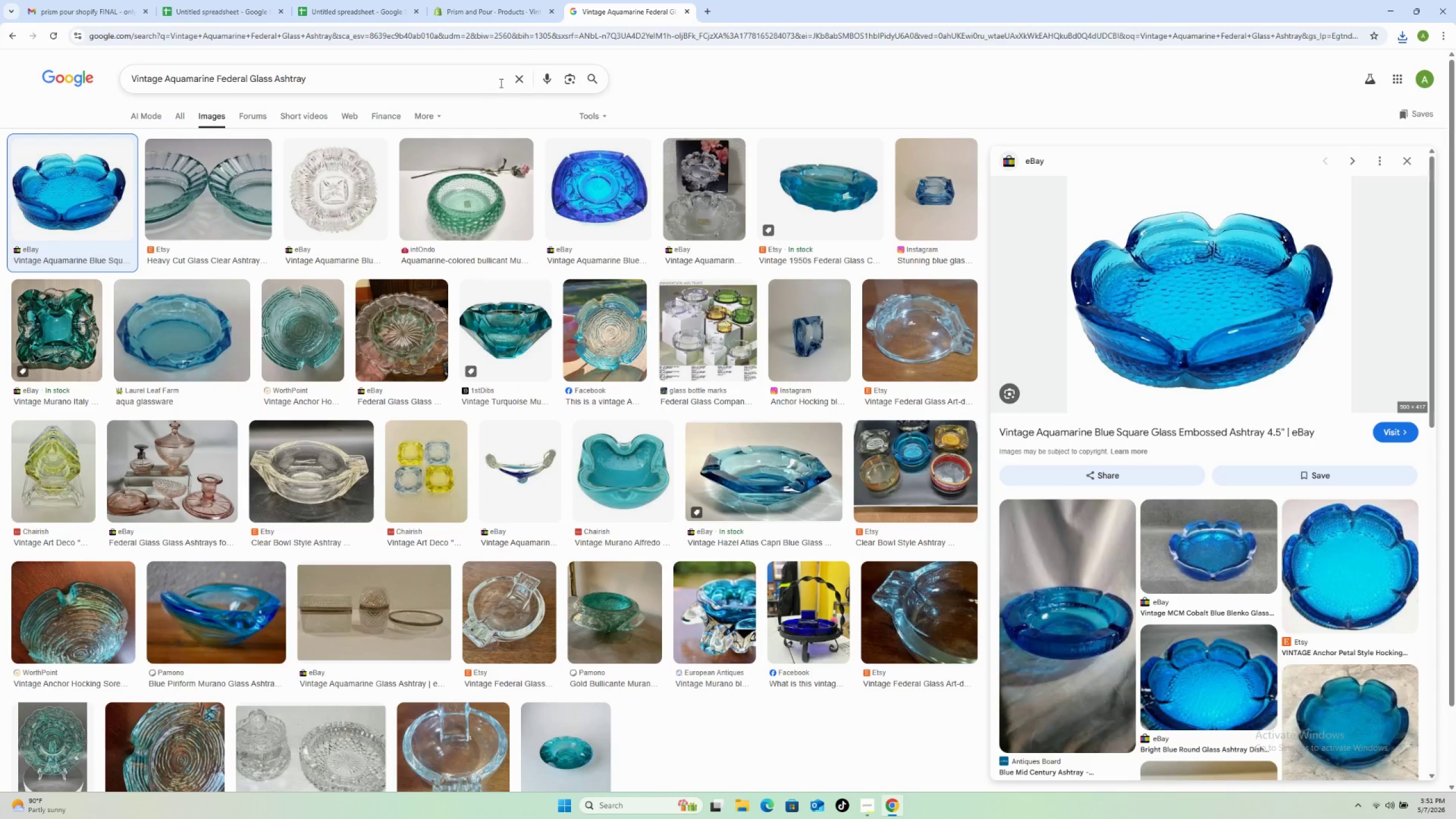 
left_click([514, 82])
 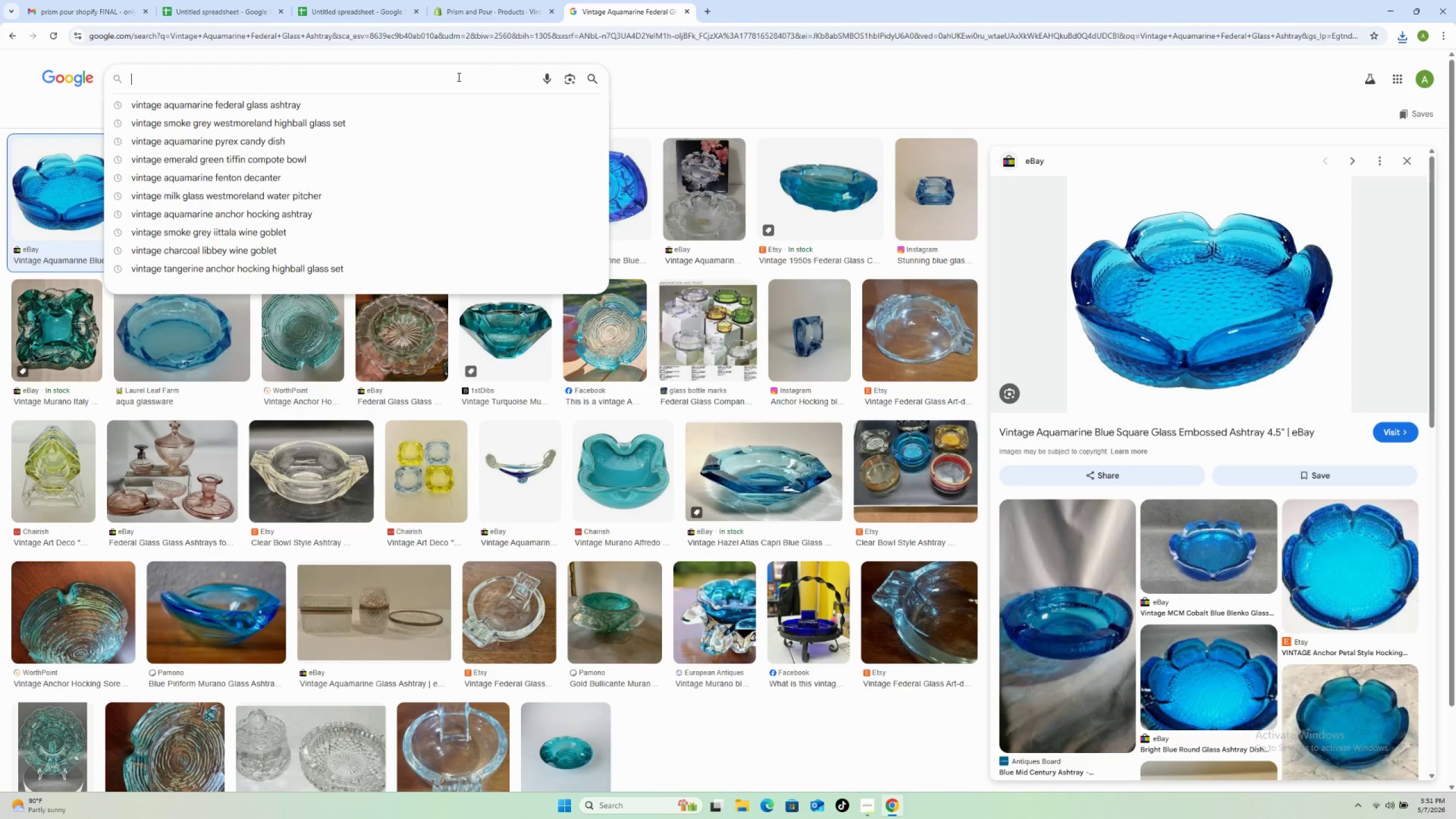 
right_click([458, 77])
 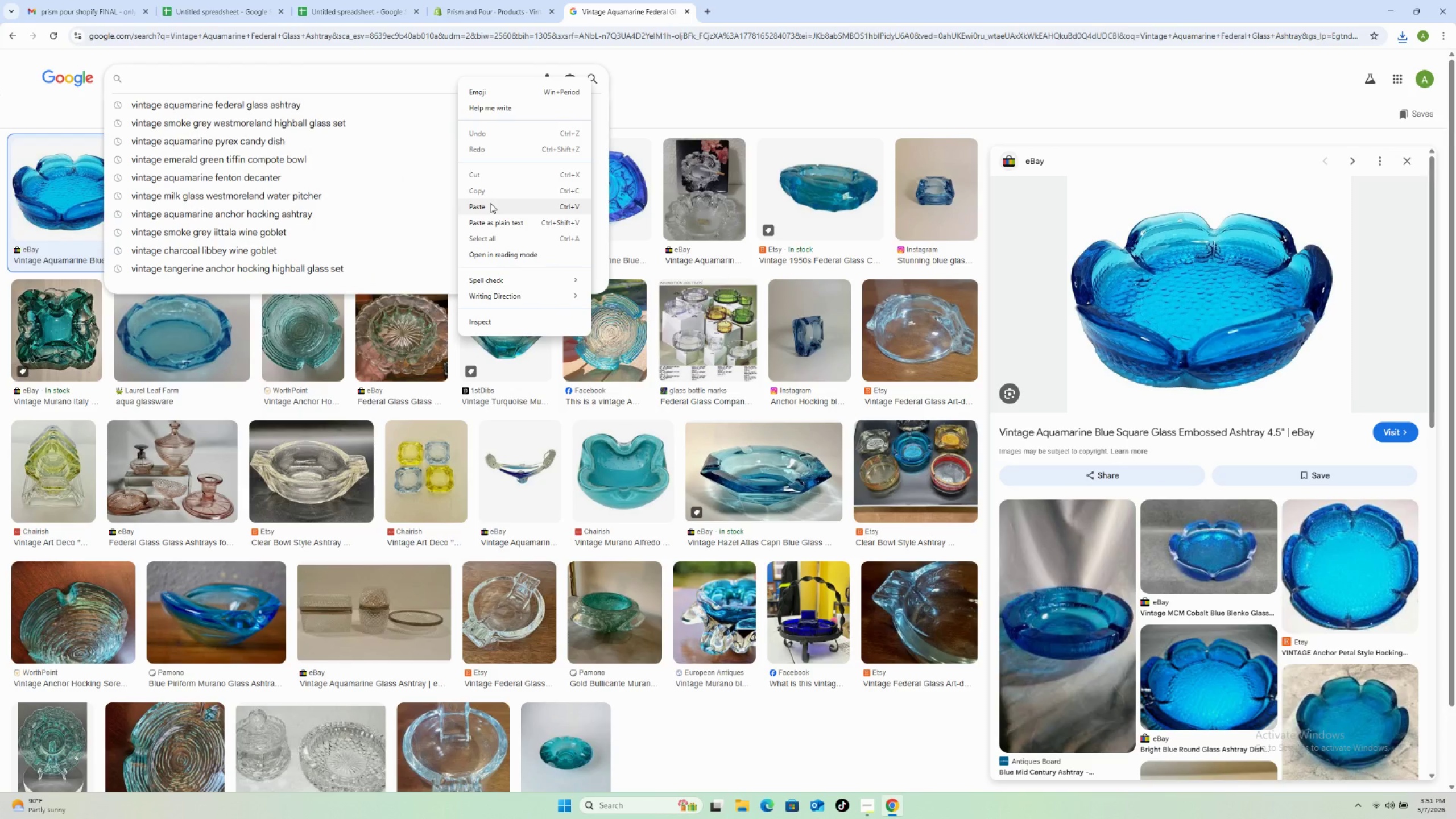 
left_click([490, 205])
 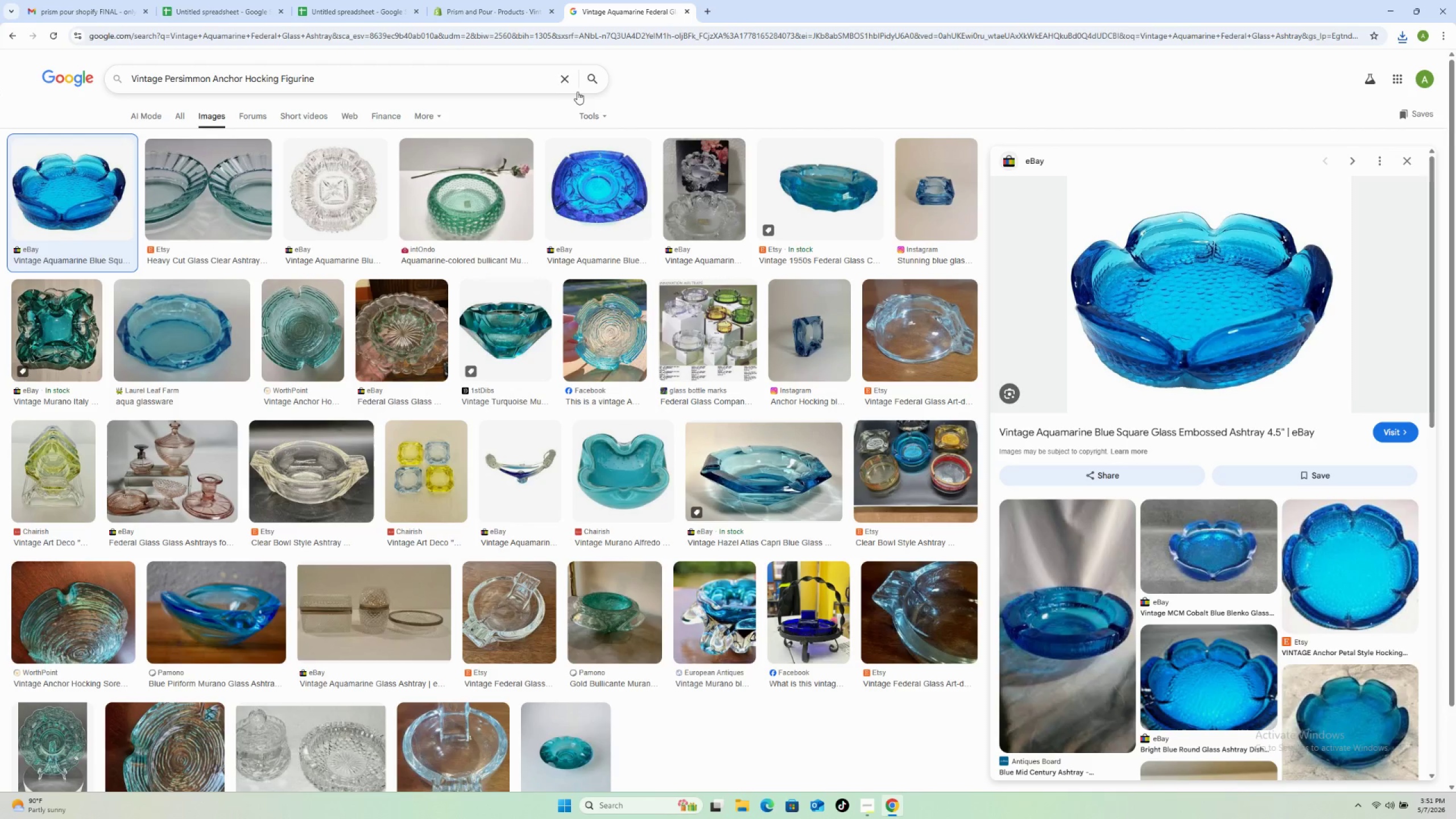 
left_click([586, 77])
 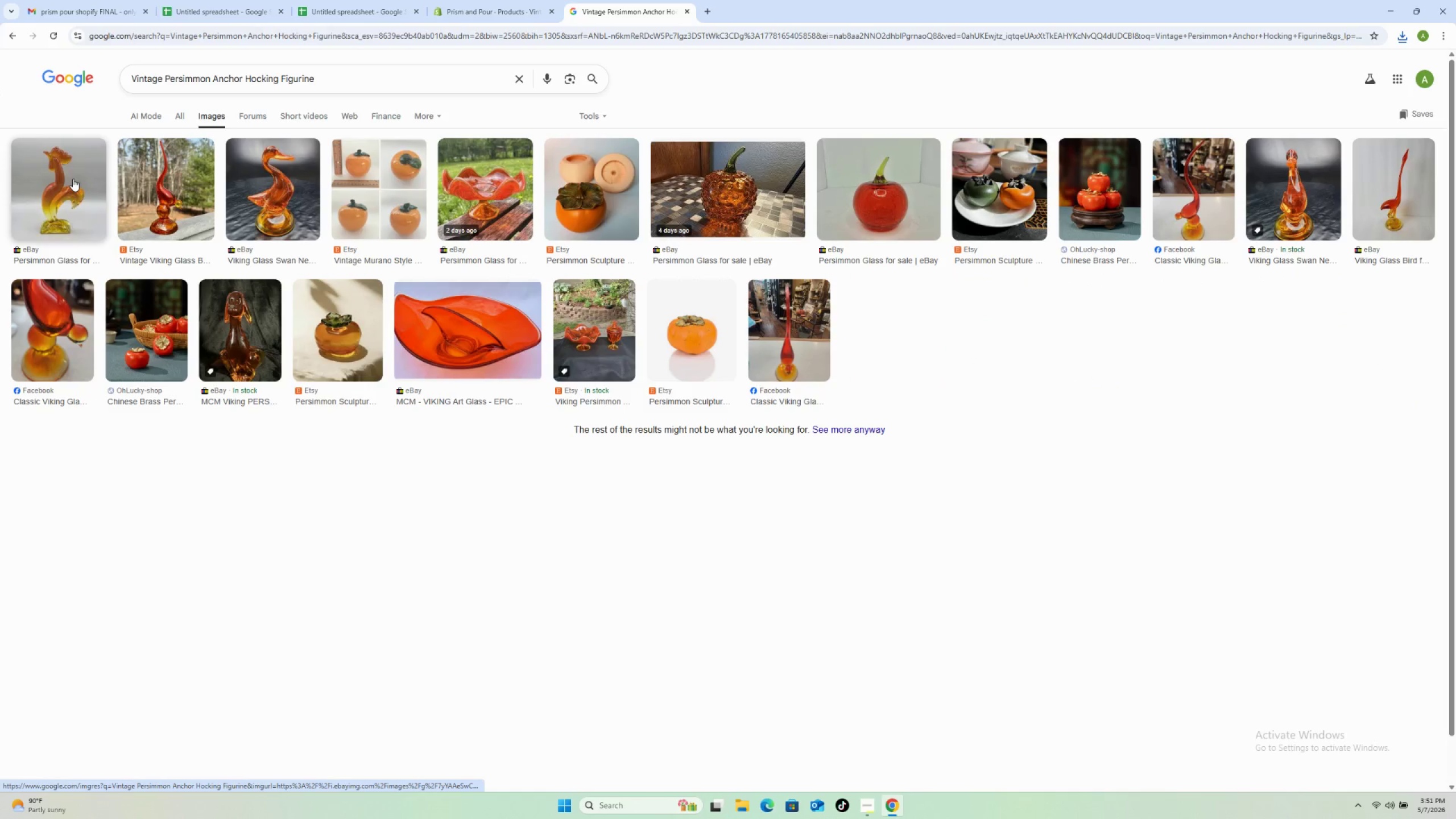 
wait(5.97)
 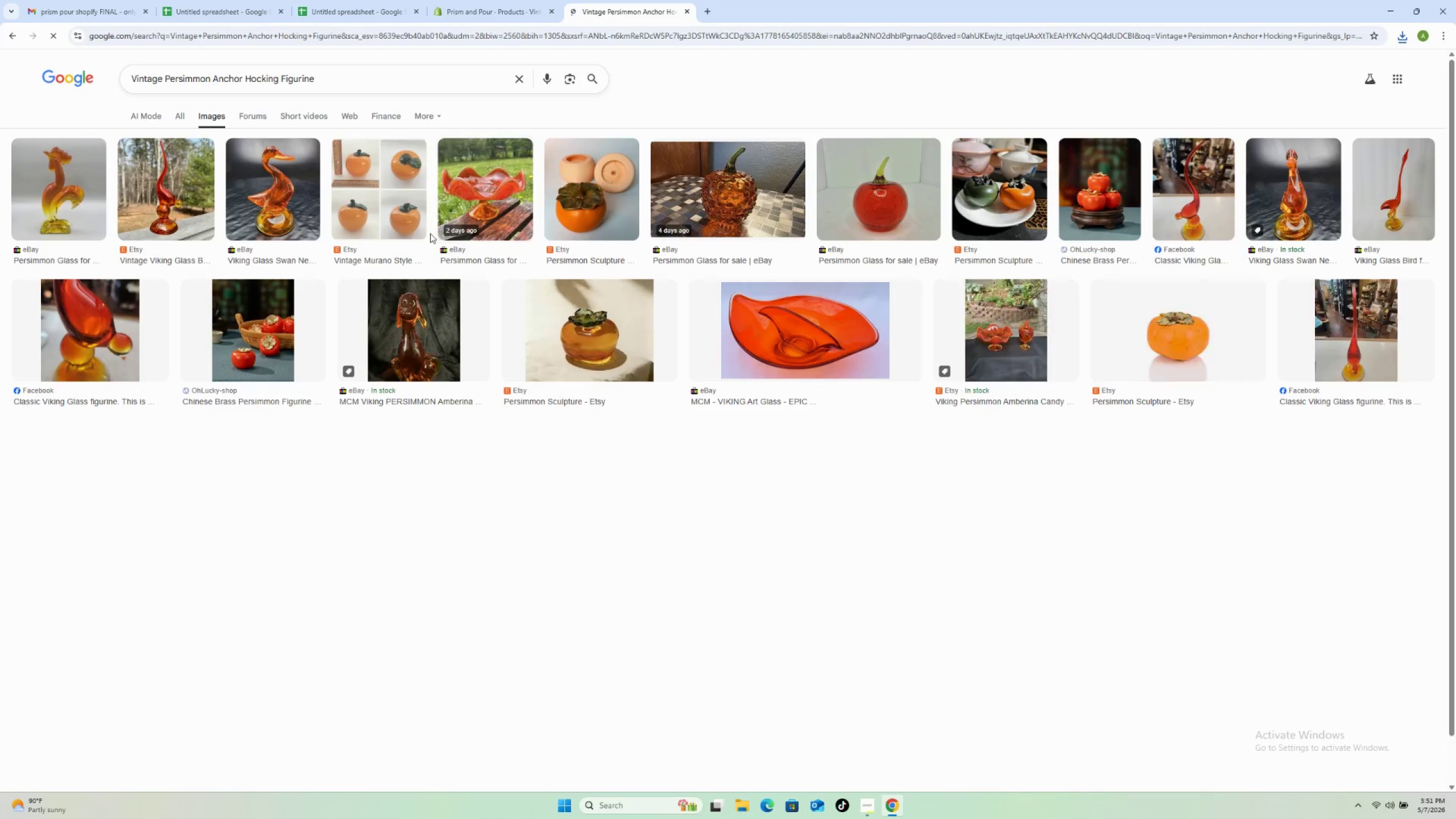 
left_click([73, 179])
 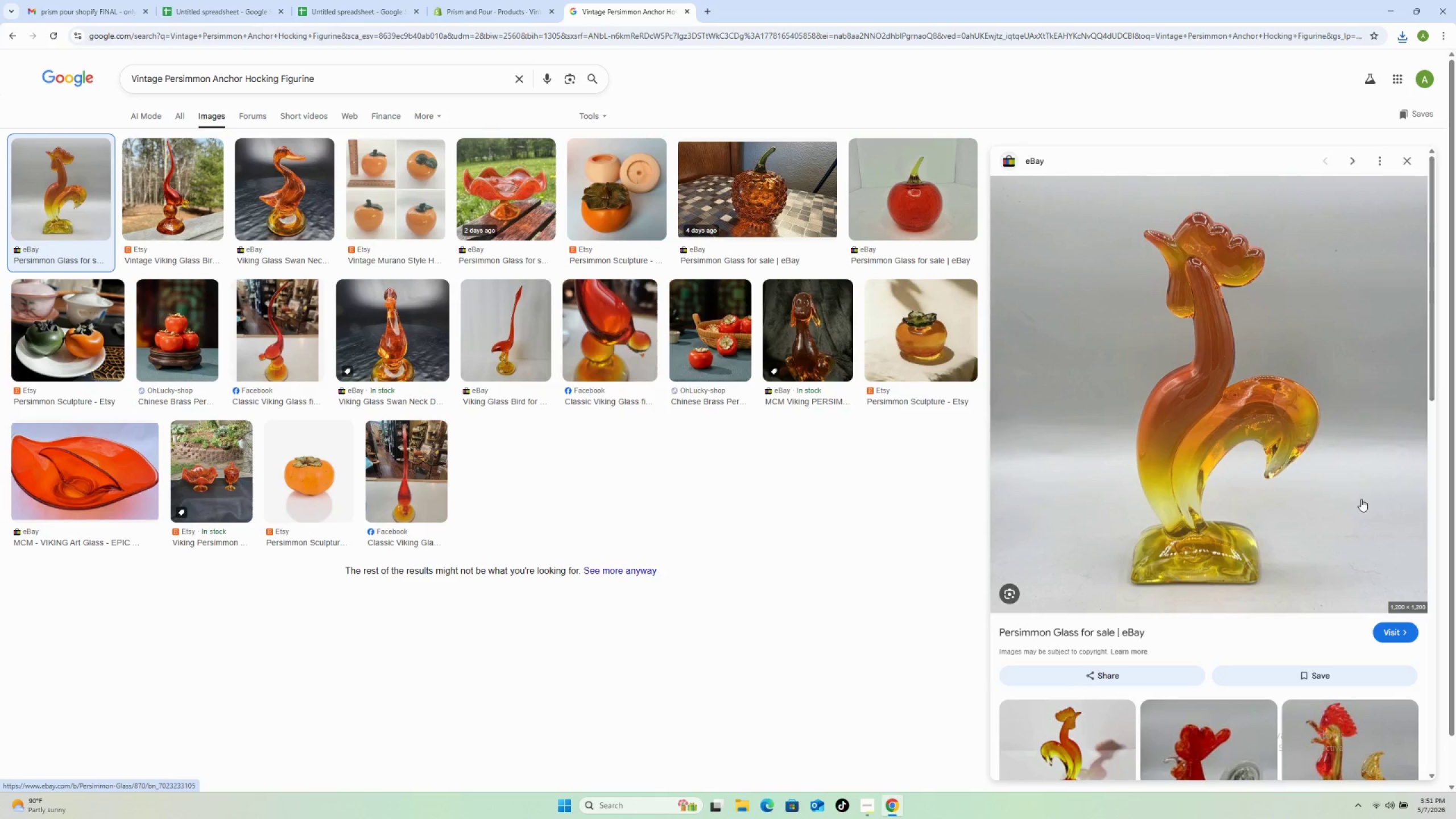 
right_click([1236, 439])
 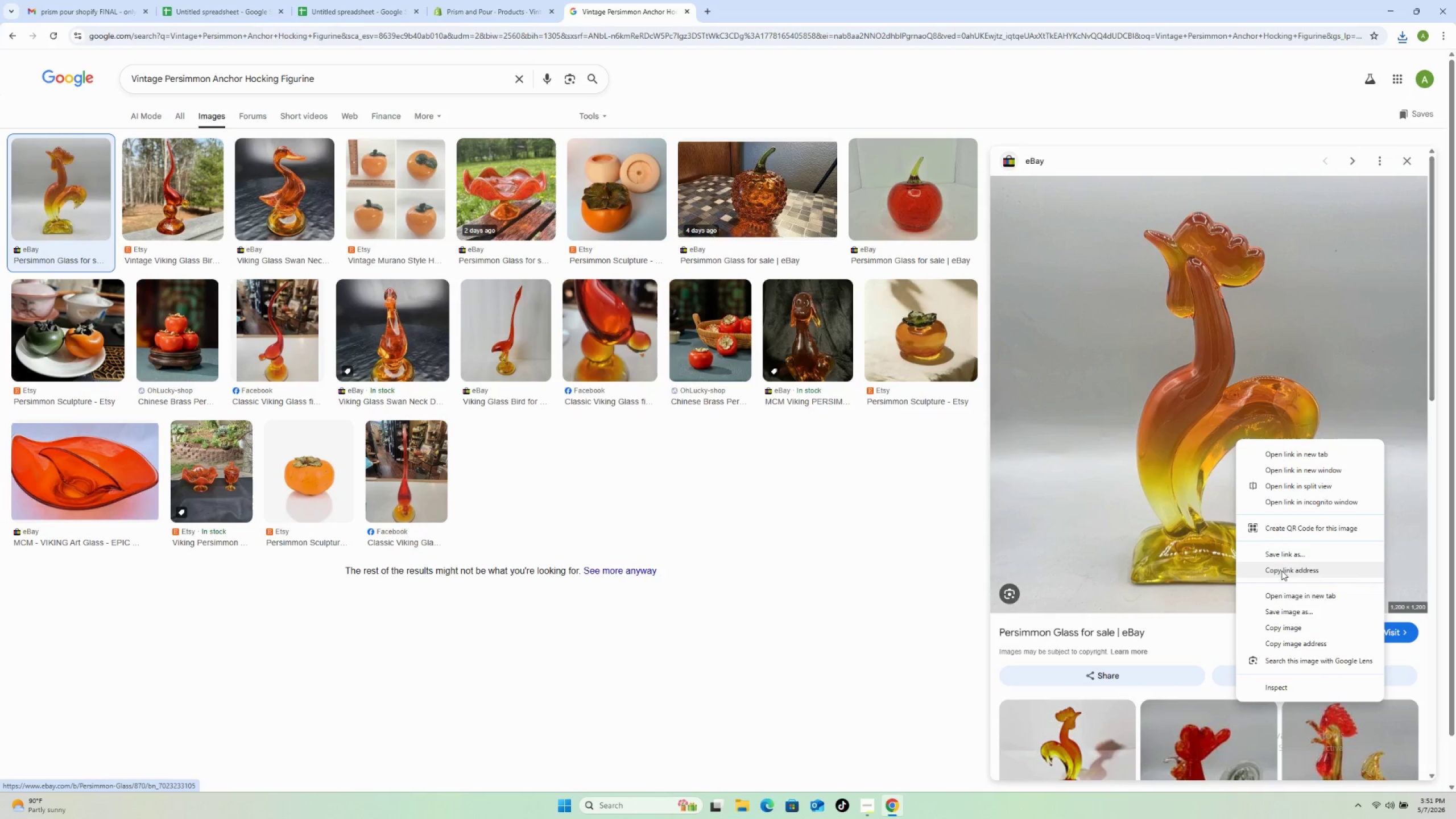 
left_click([1290, 613])
 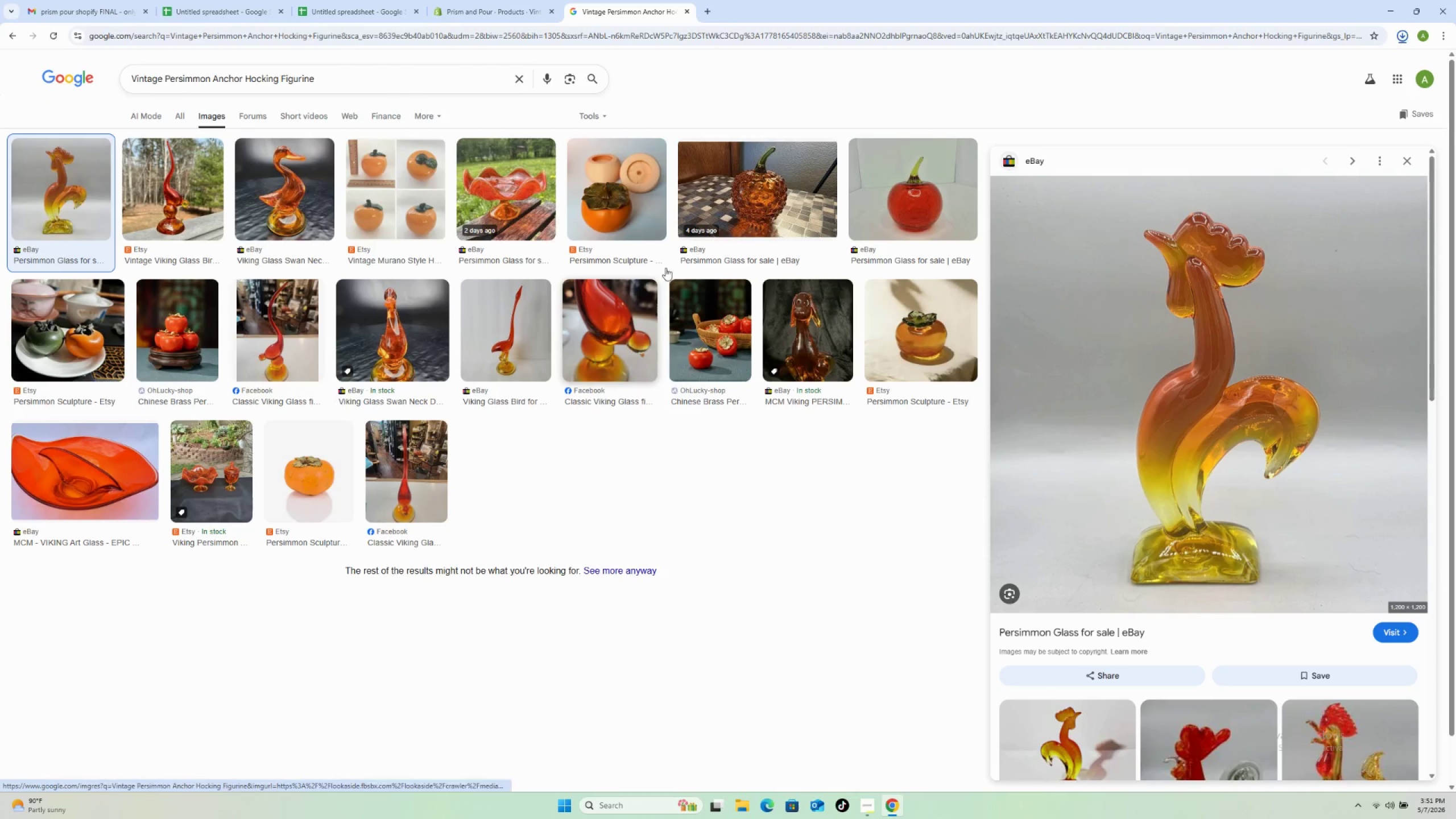 
left_click([453, 7])
 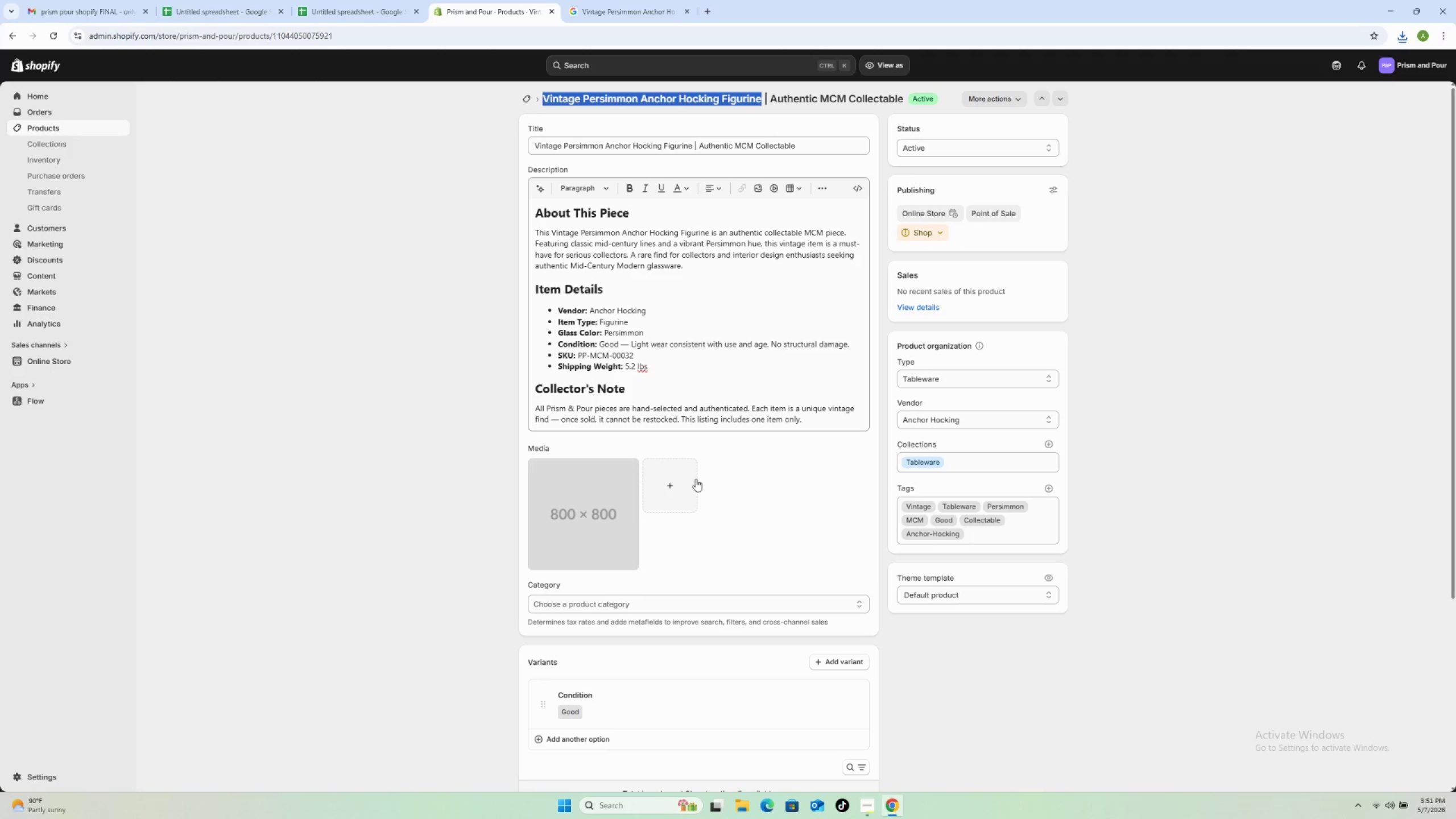 
left_click([673, 474])
 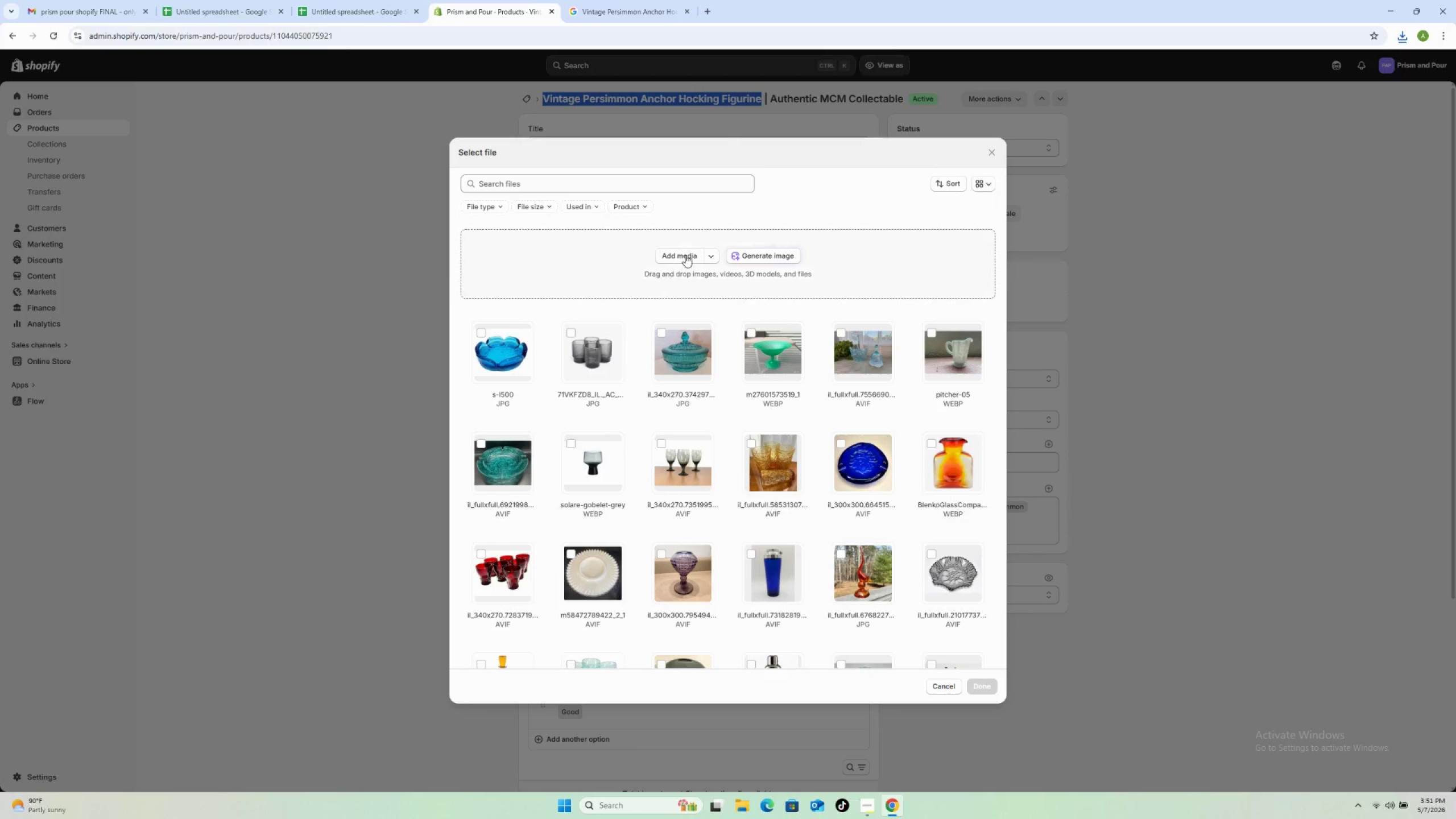 
left_click([681, 253])
 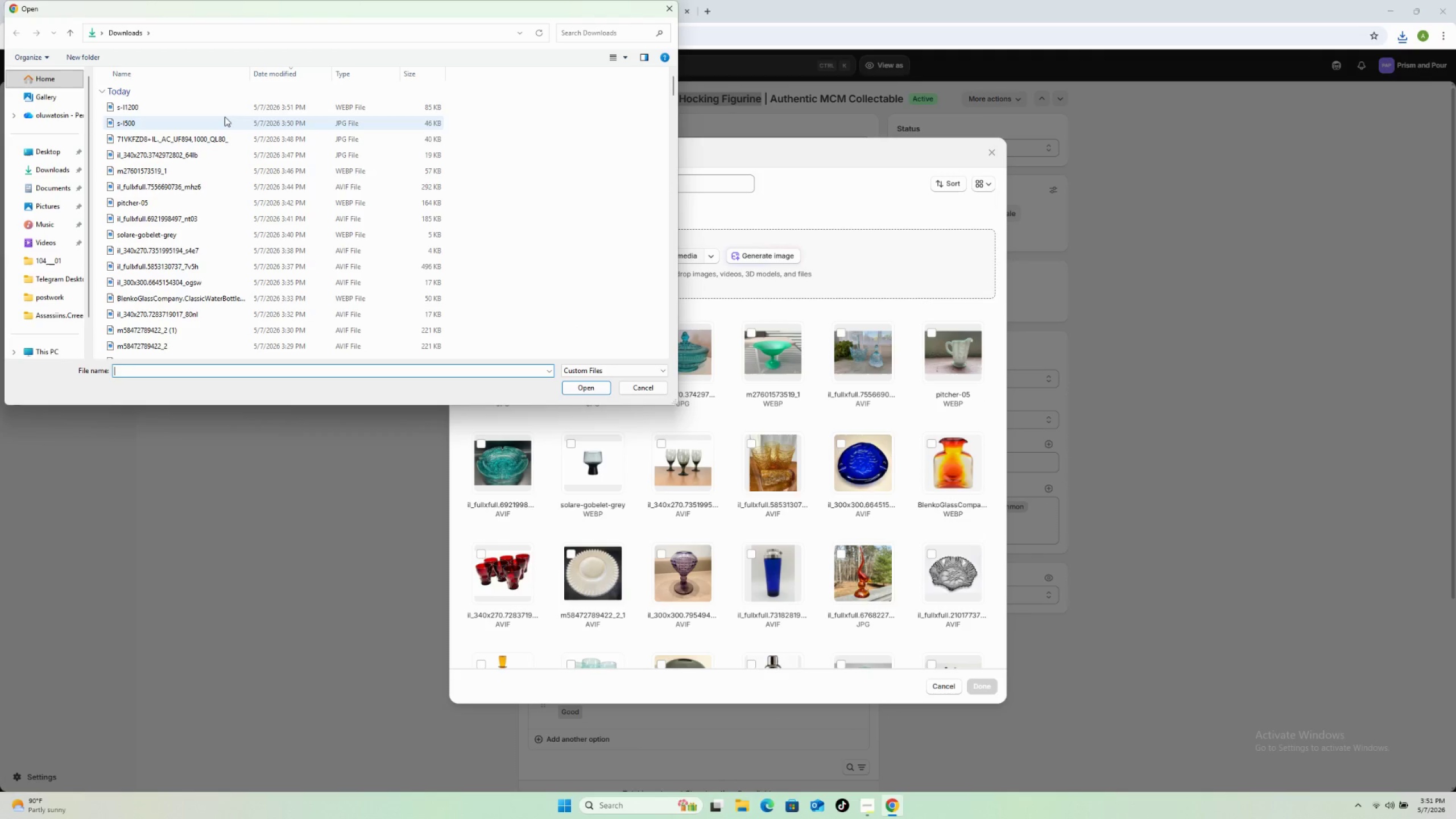 
left_click([226, 109])
 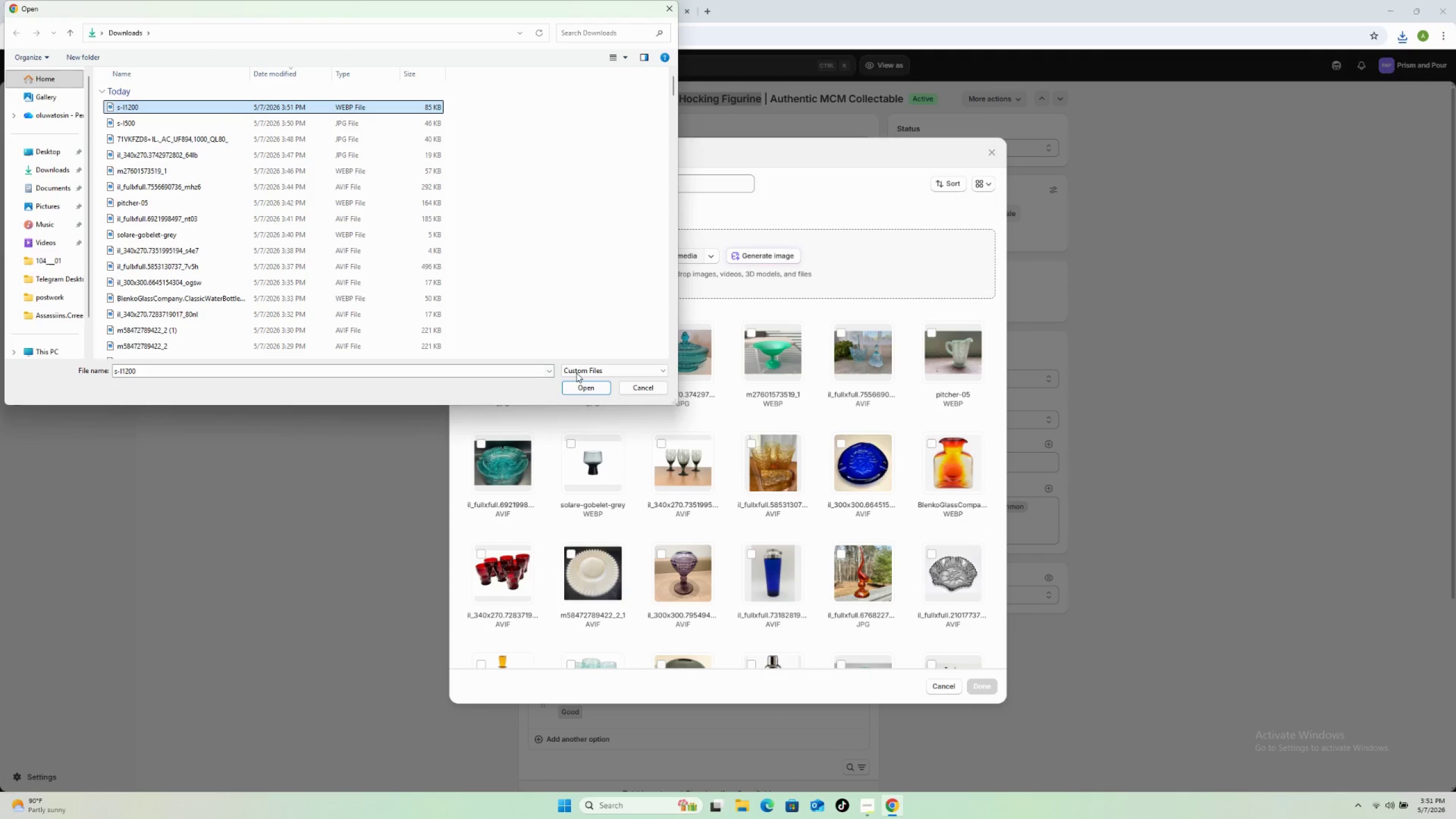 
left_click([584, 388])
 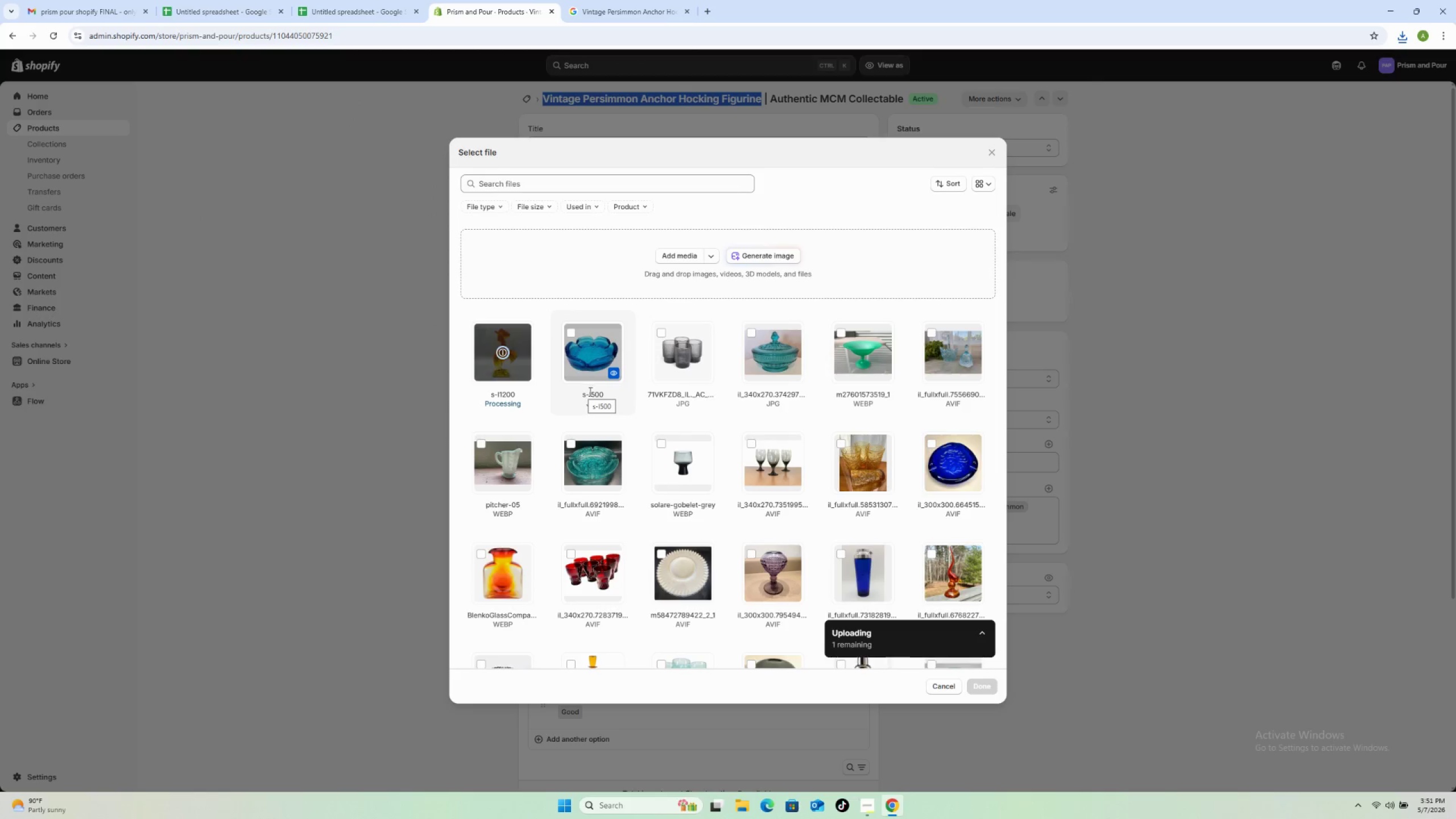 
scroll: coordinate [748, 548], scroll_direction: down, amount: 15.0
 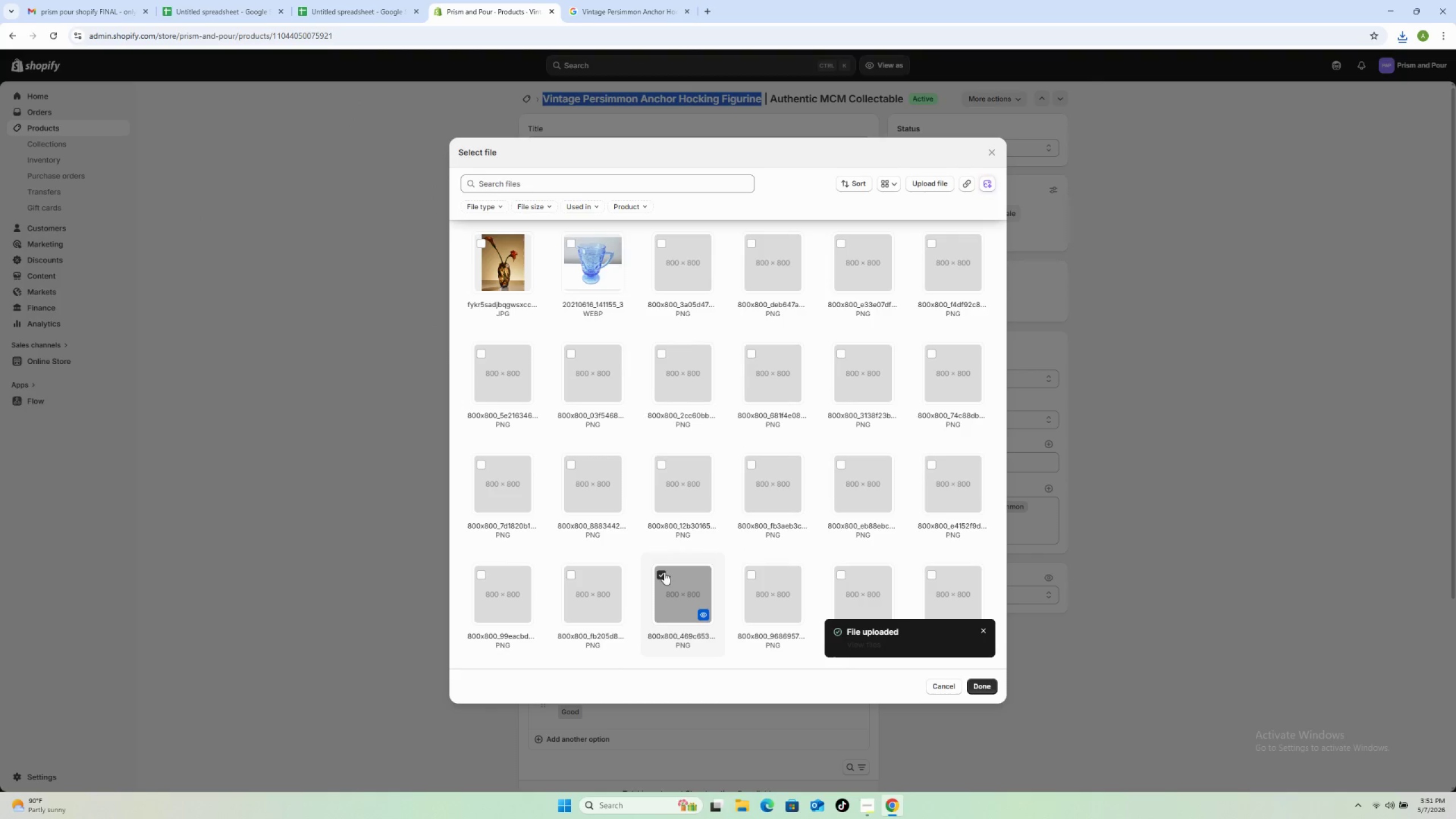 
left_click([663, 573])
 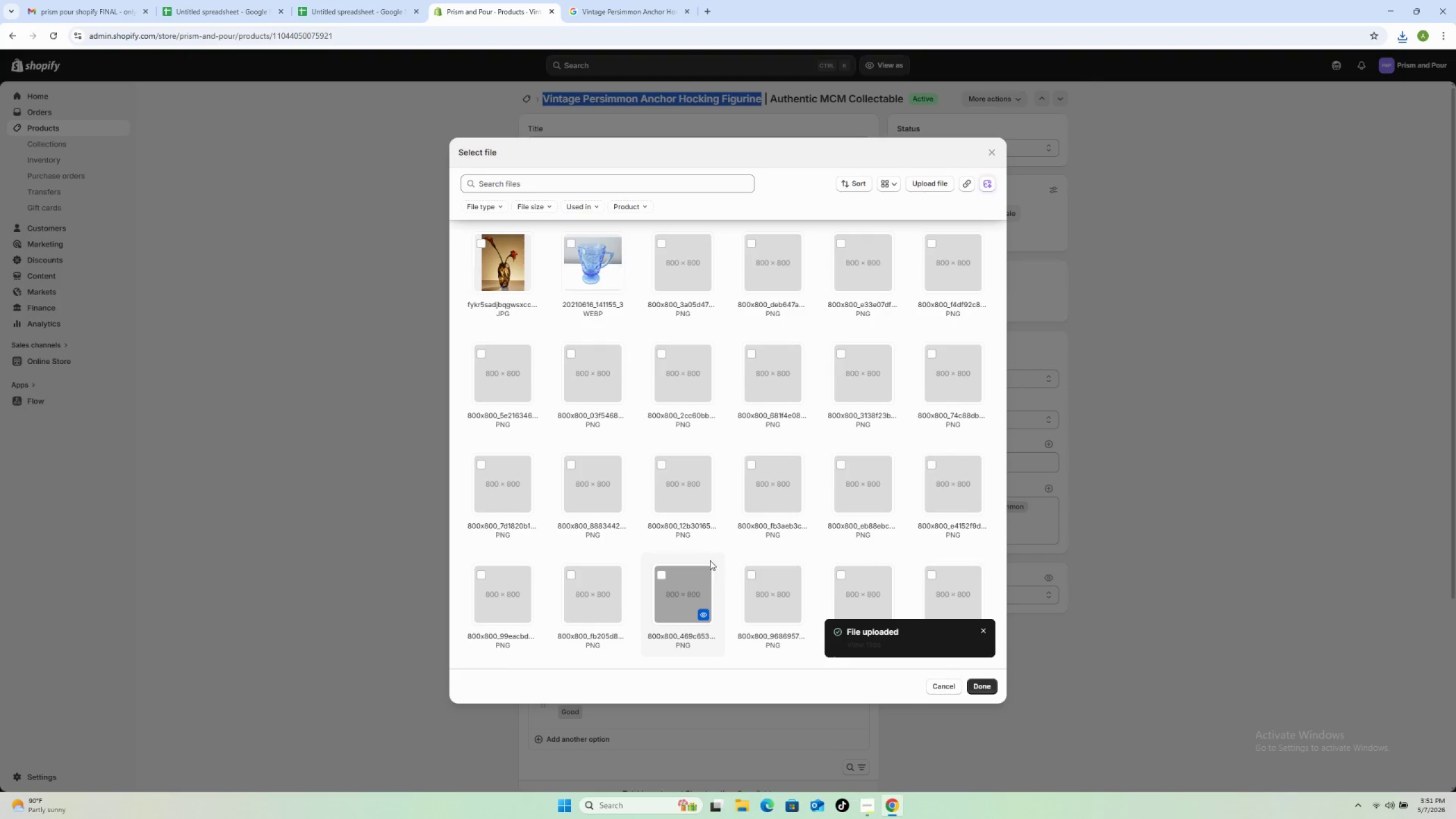 
scroll: coordinate [733, 552], scroll_direction: up, amount: 15.0
 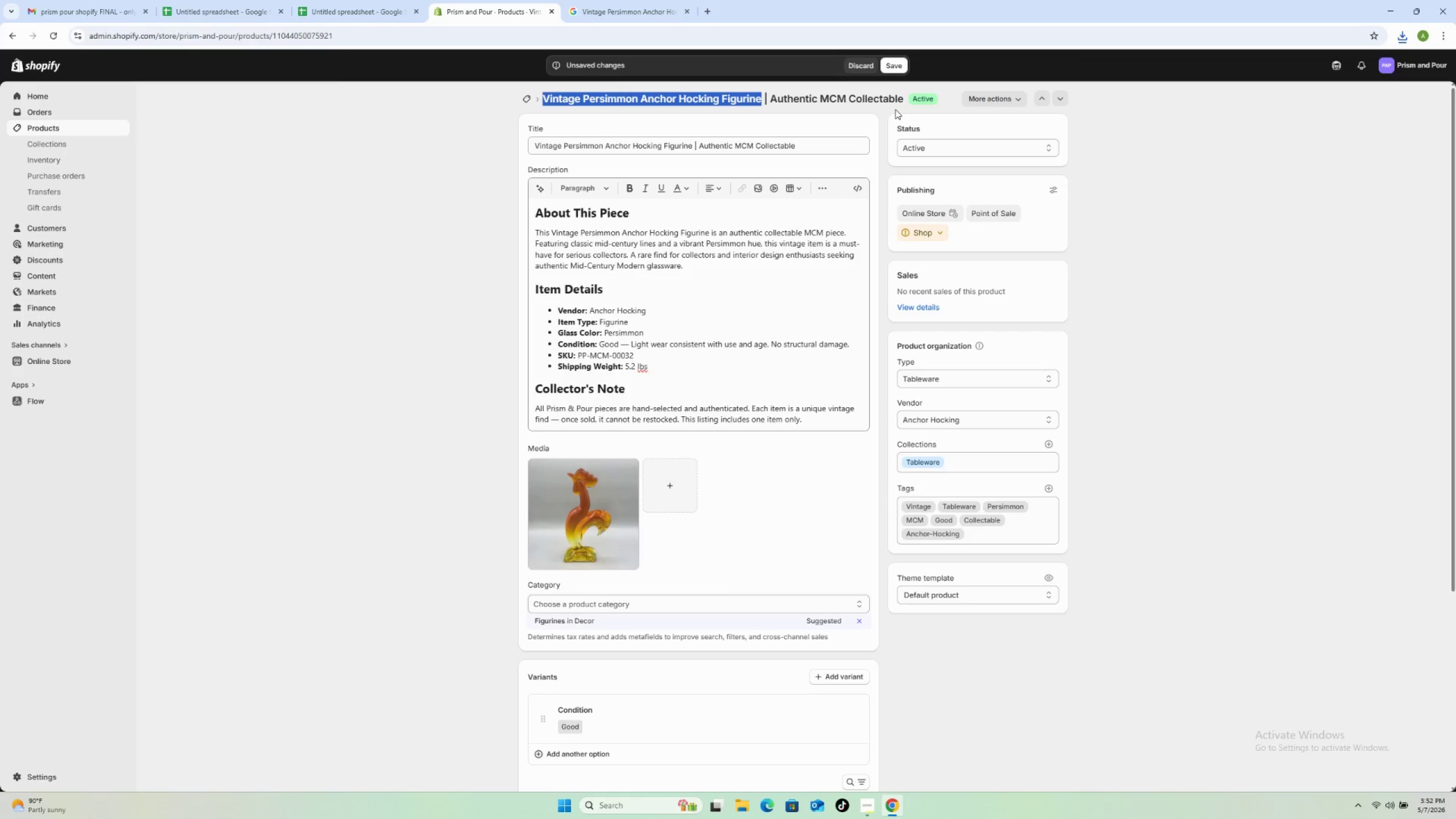 
wait(6.23)
 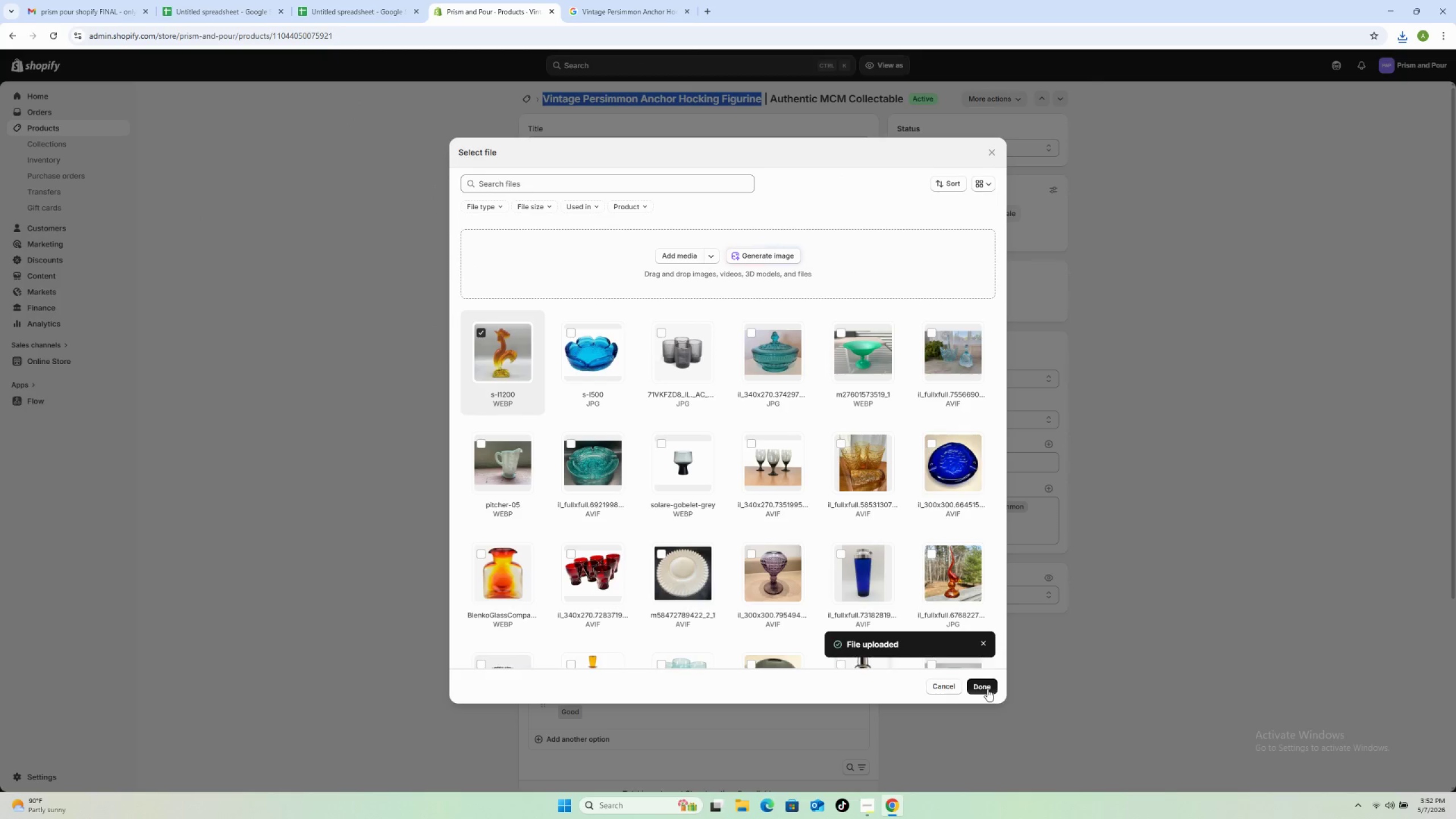 
left_click([897, 65])
 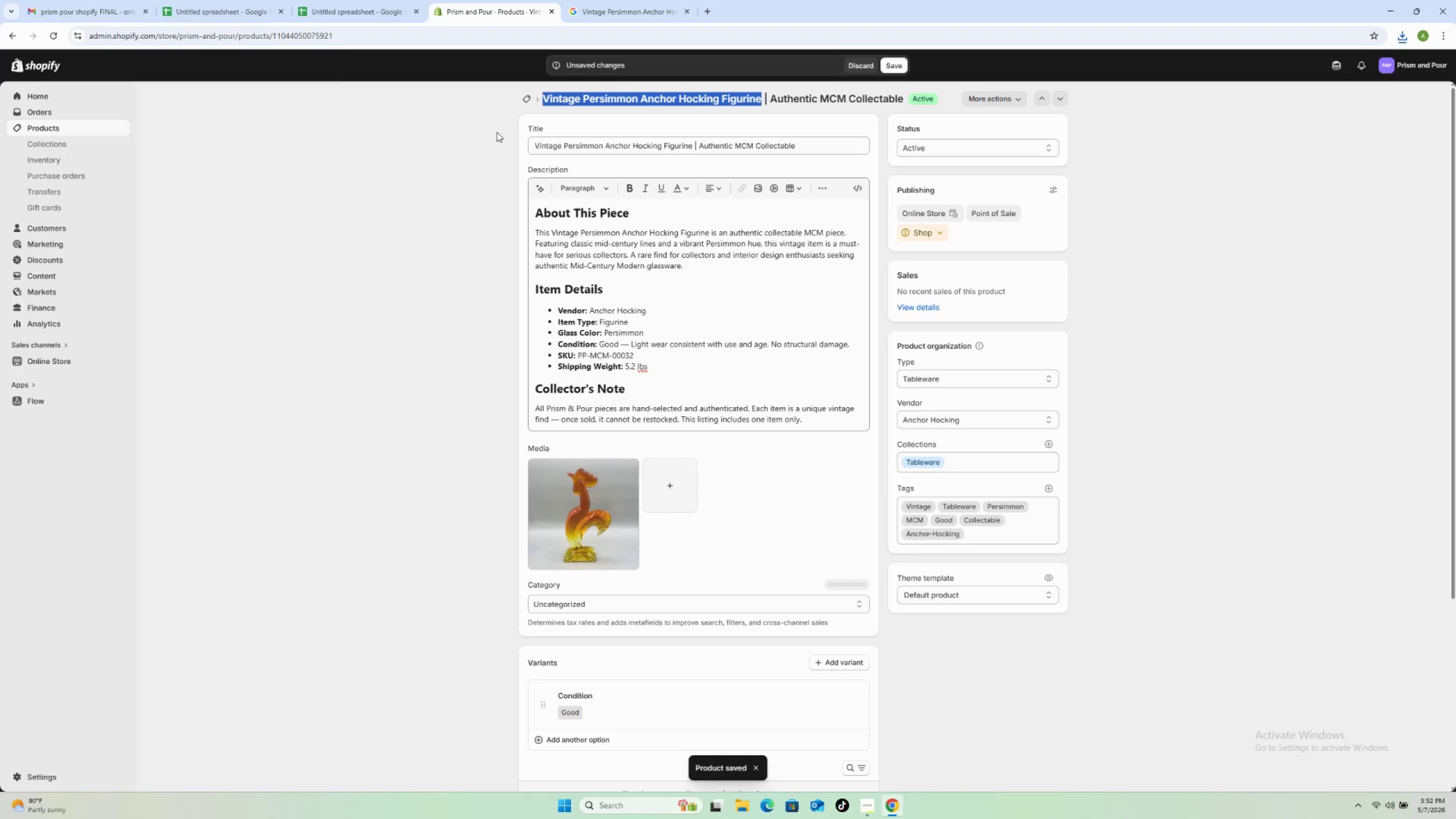 
wait(9.3)
 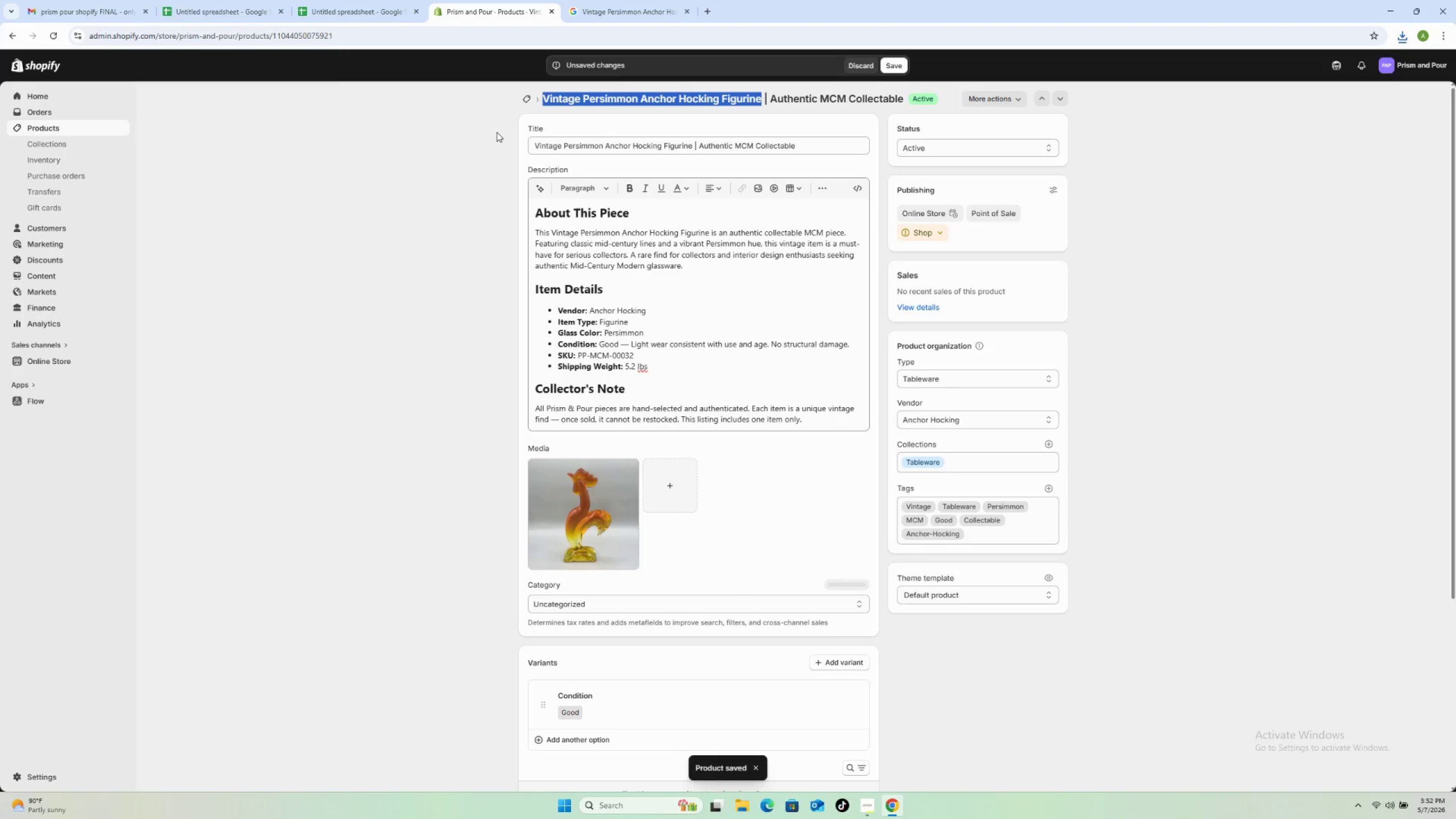 
left_click([495, 135])
 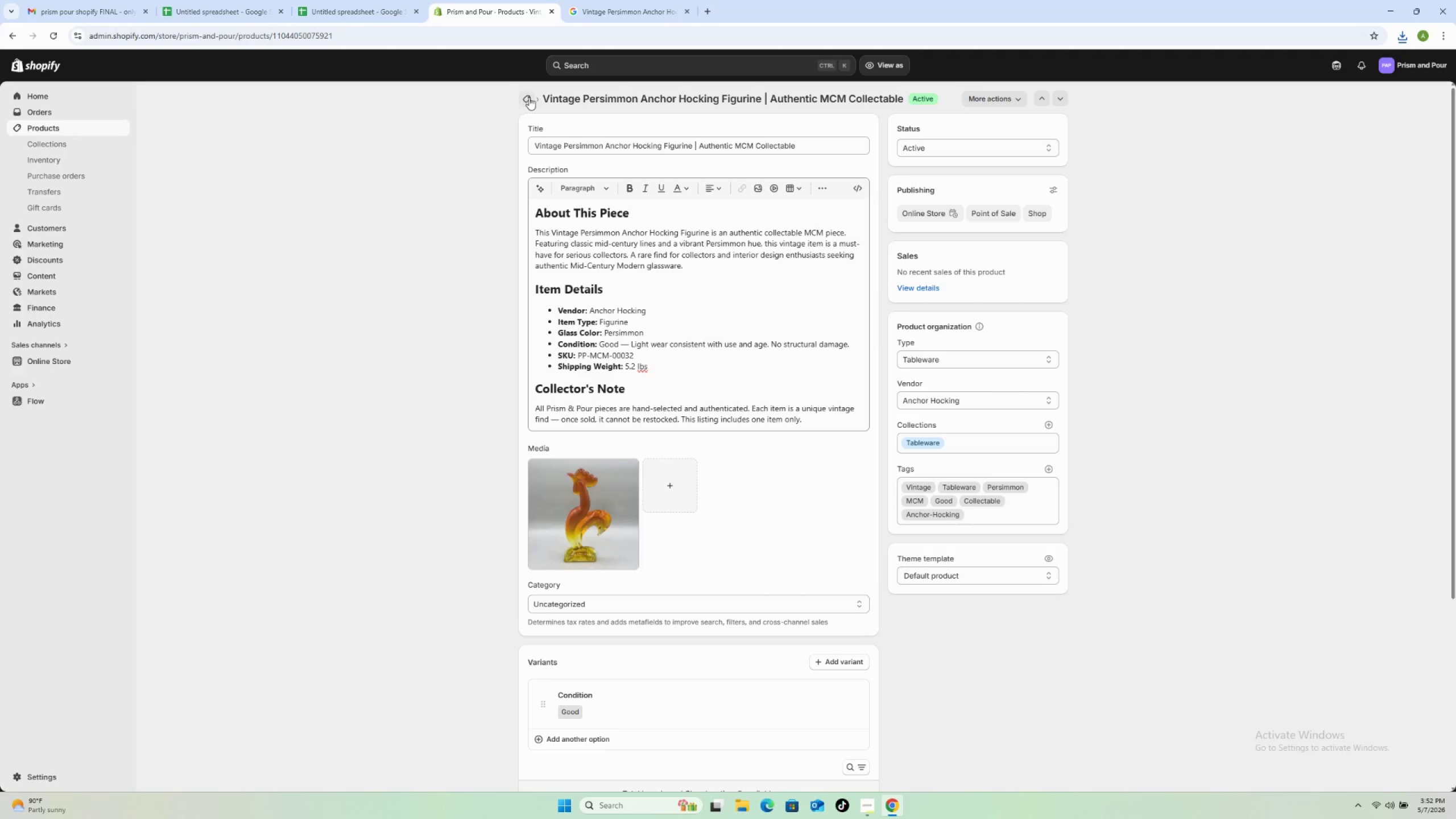 
left_click([528, 97])
 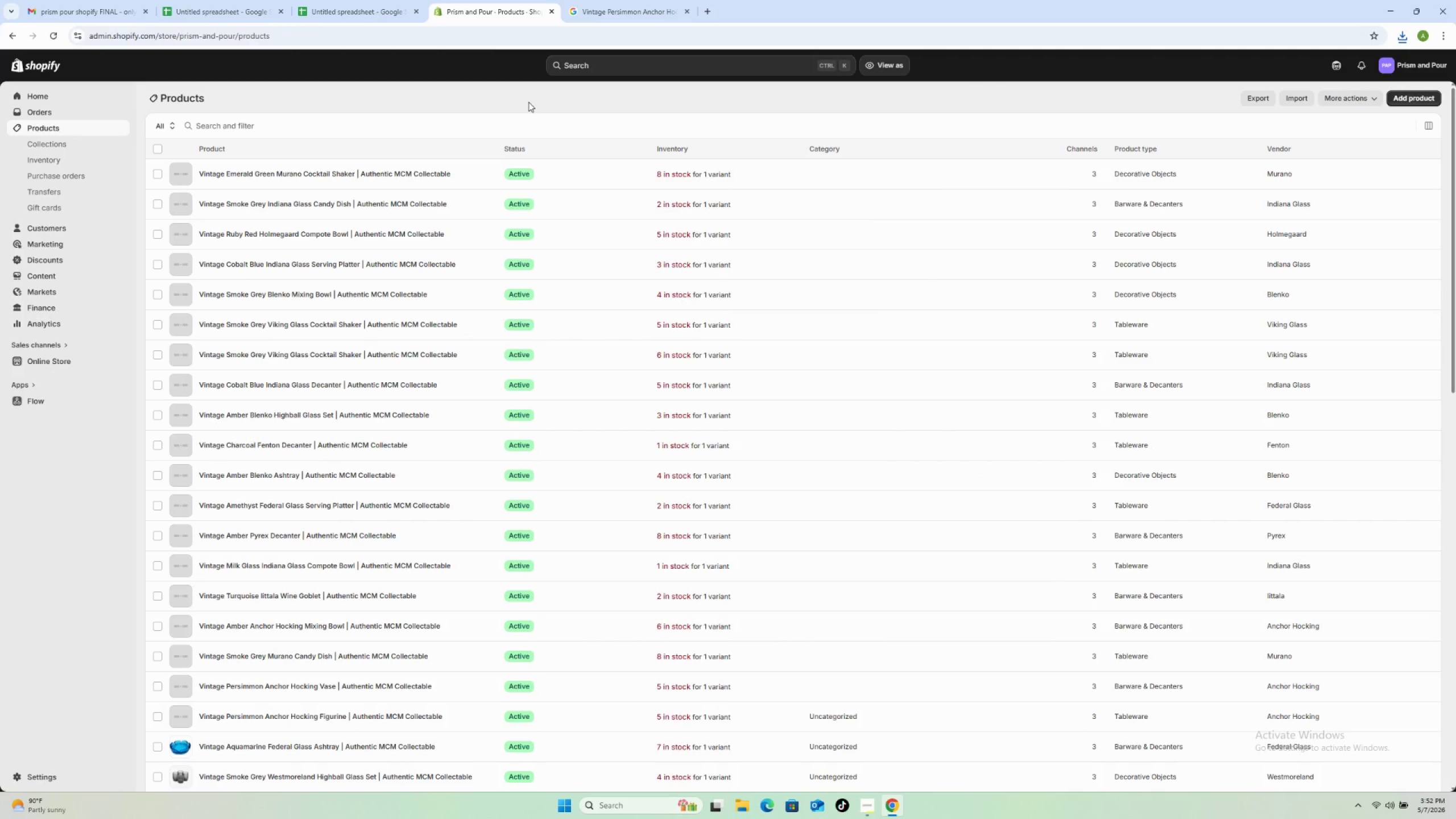 
wait(8.41)
 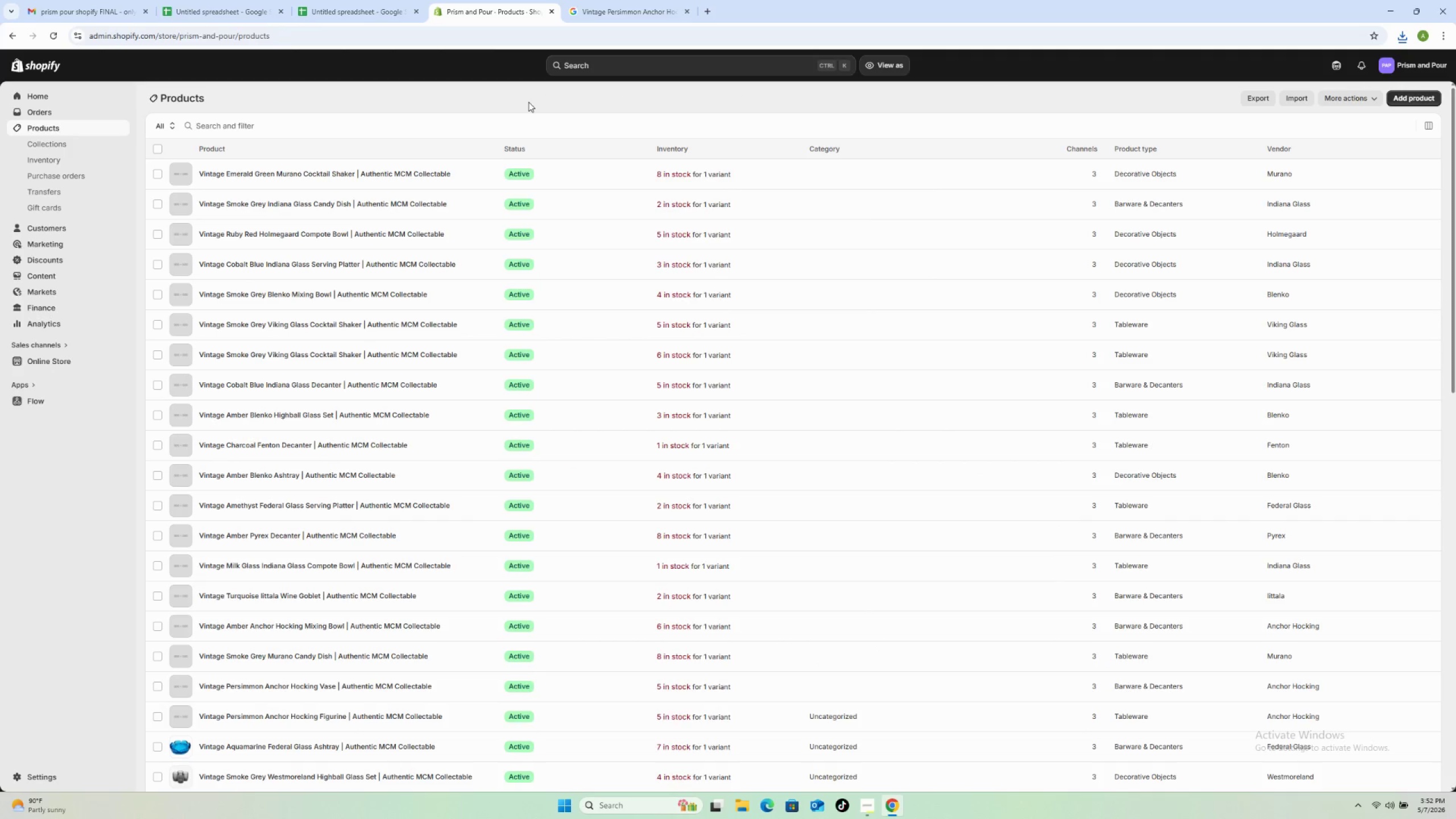 
left_click([462, 684])
 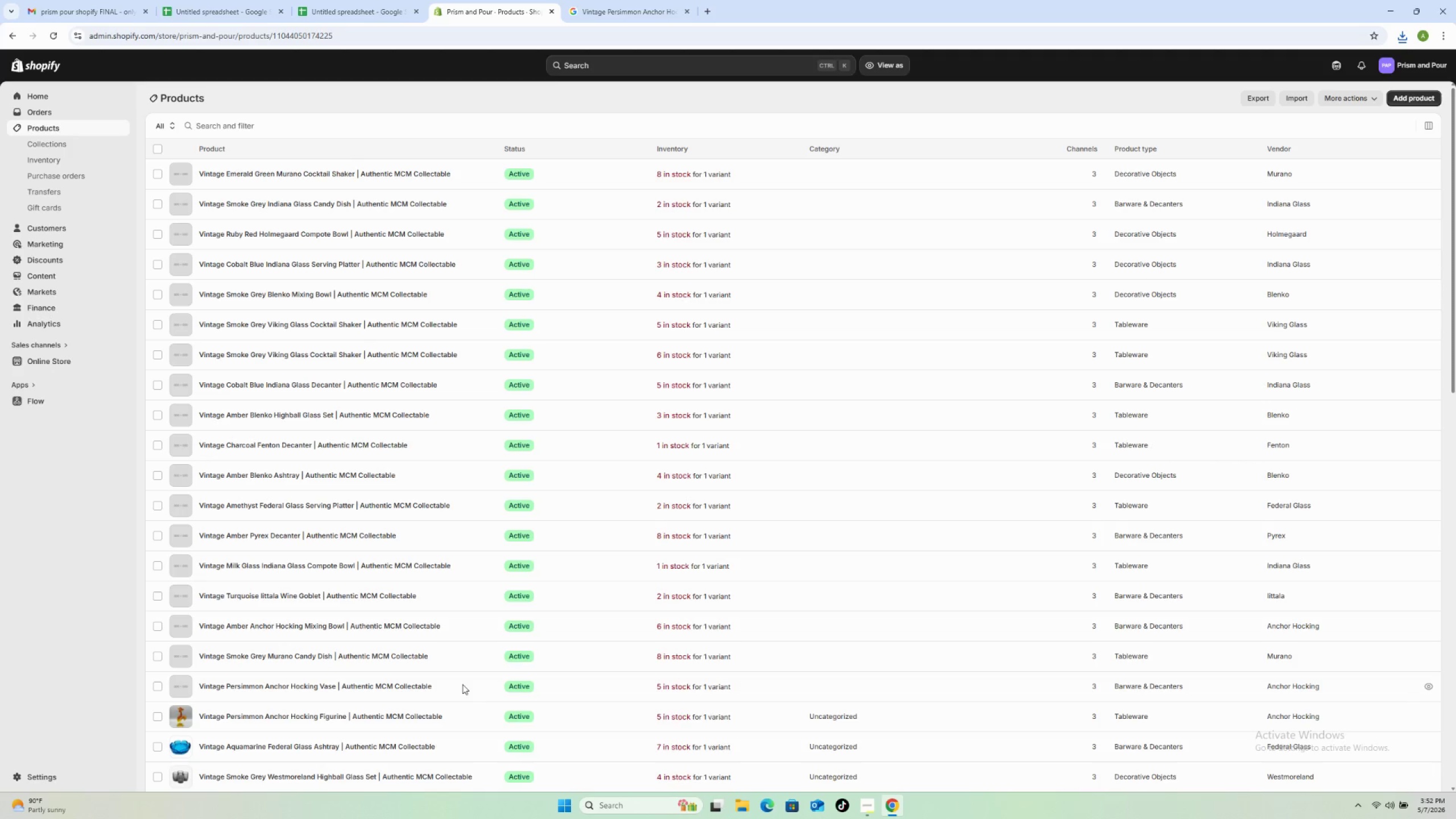 
scroll: coordinate [462, 681], scroll_direction: up, amount: 3.0
 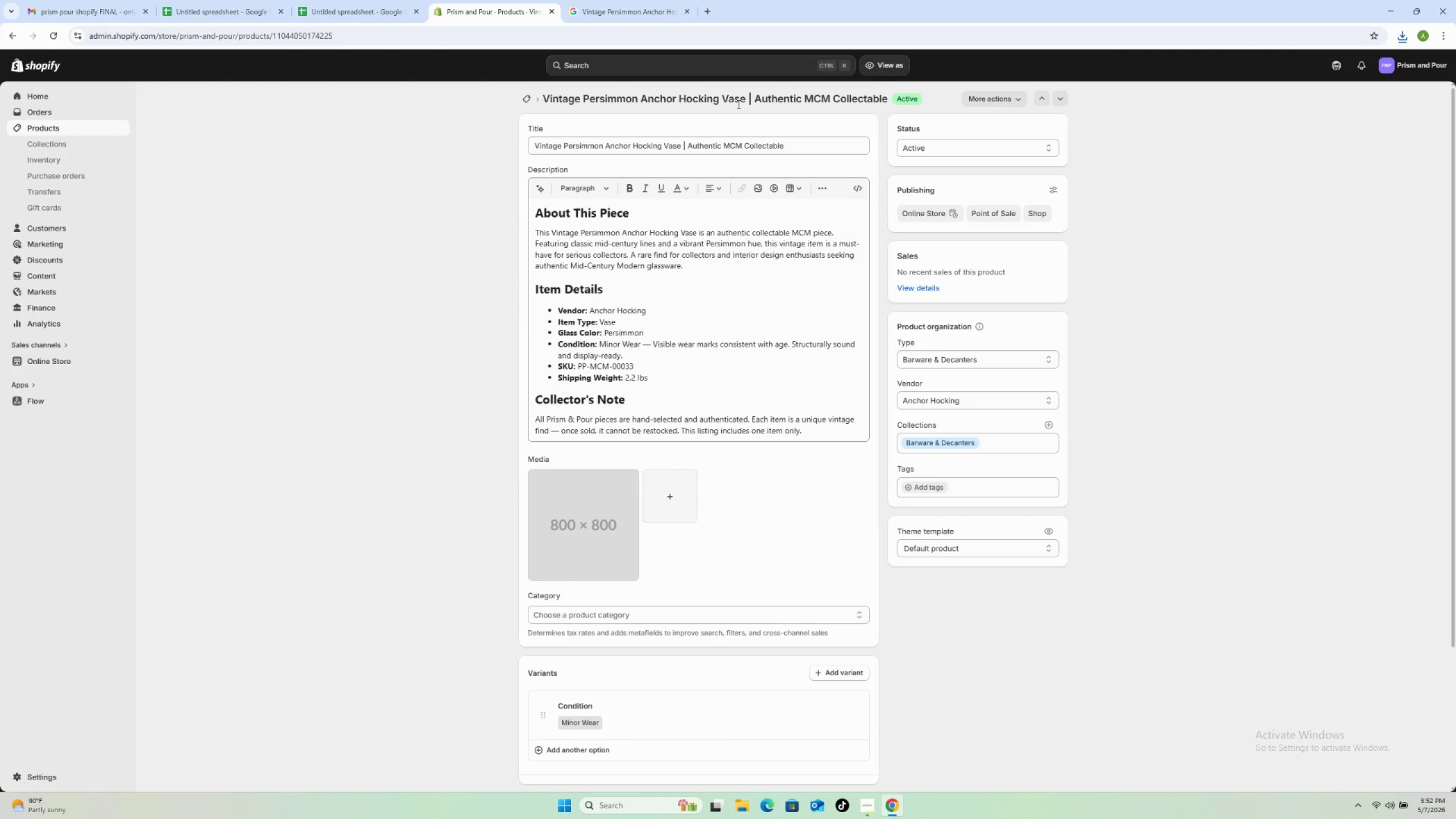 
left_click_drag(start_coordinate=[744, 98], to_coordinate=[526, 94])
 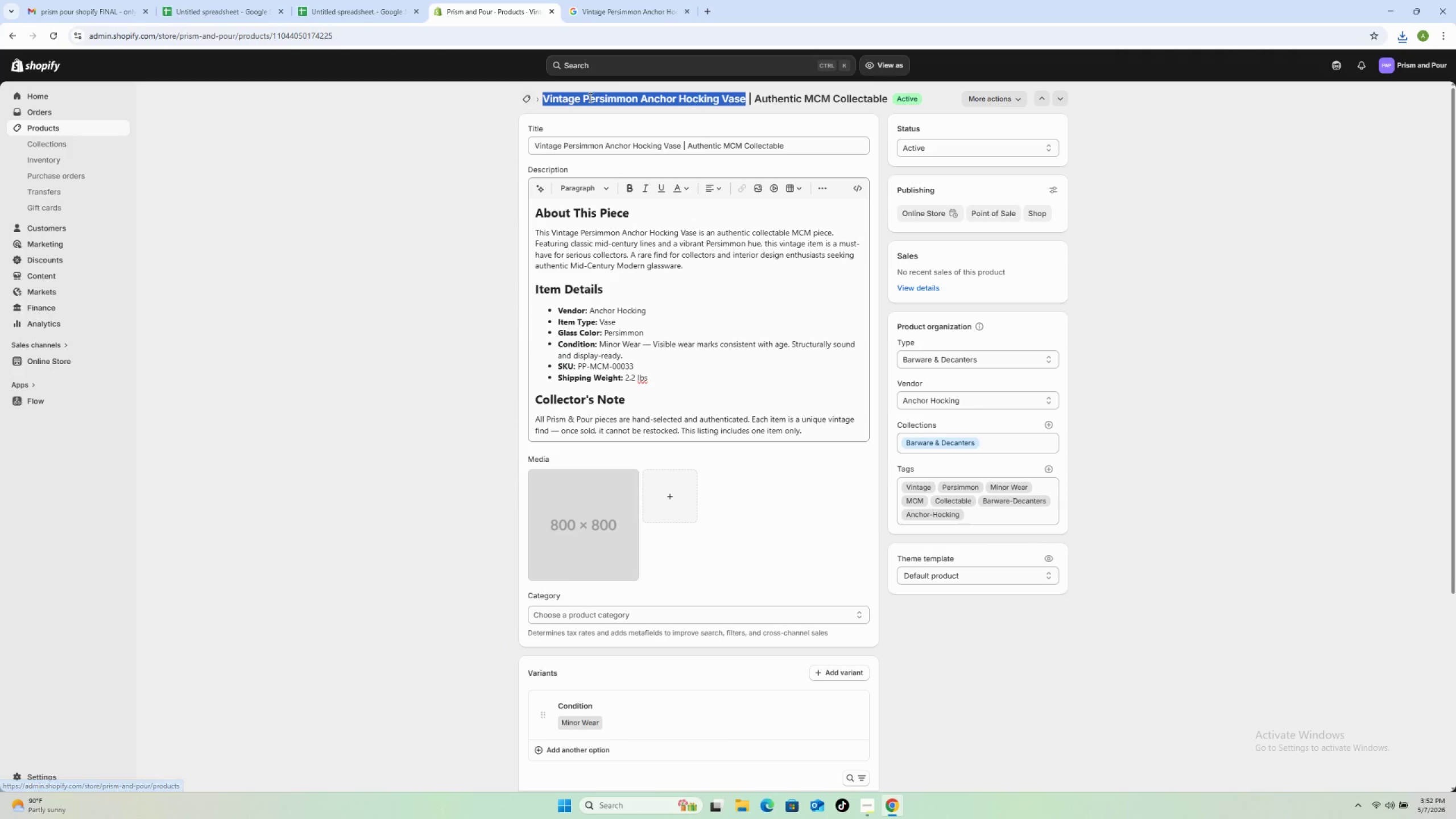 
right_click([589, 97])
 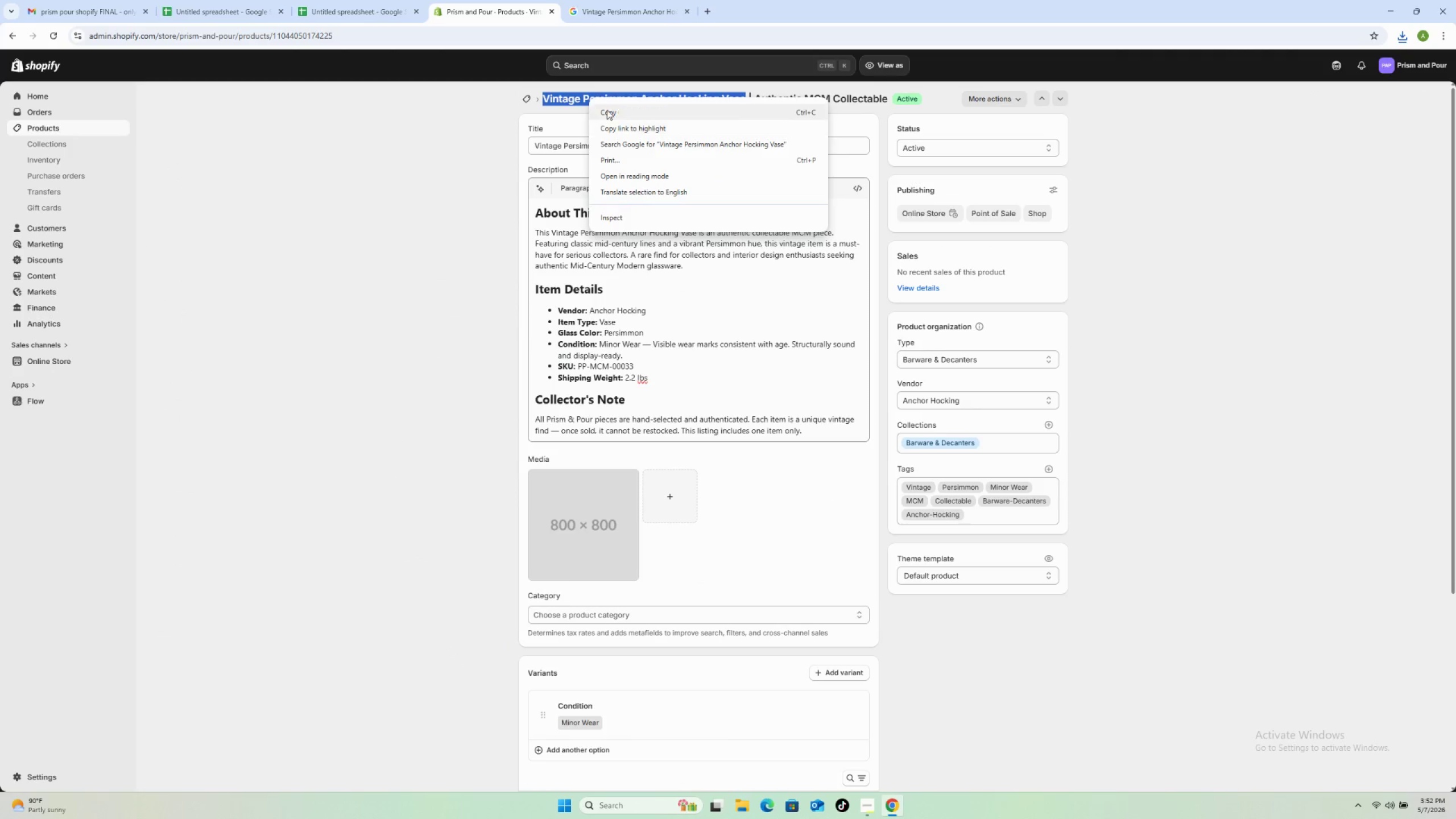 
left_click([608, 109])
 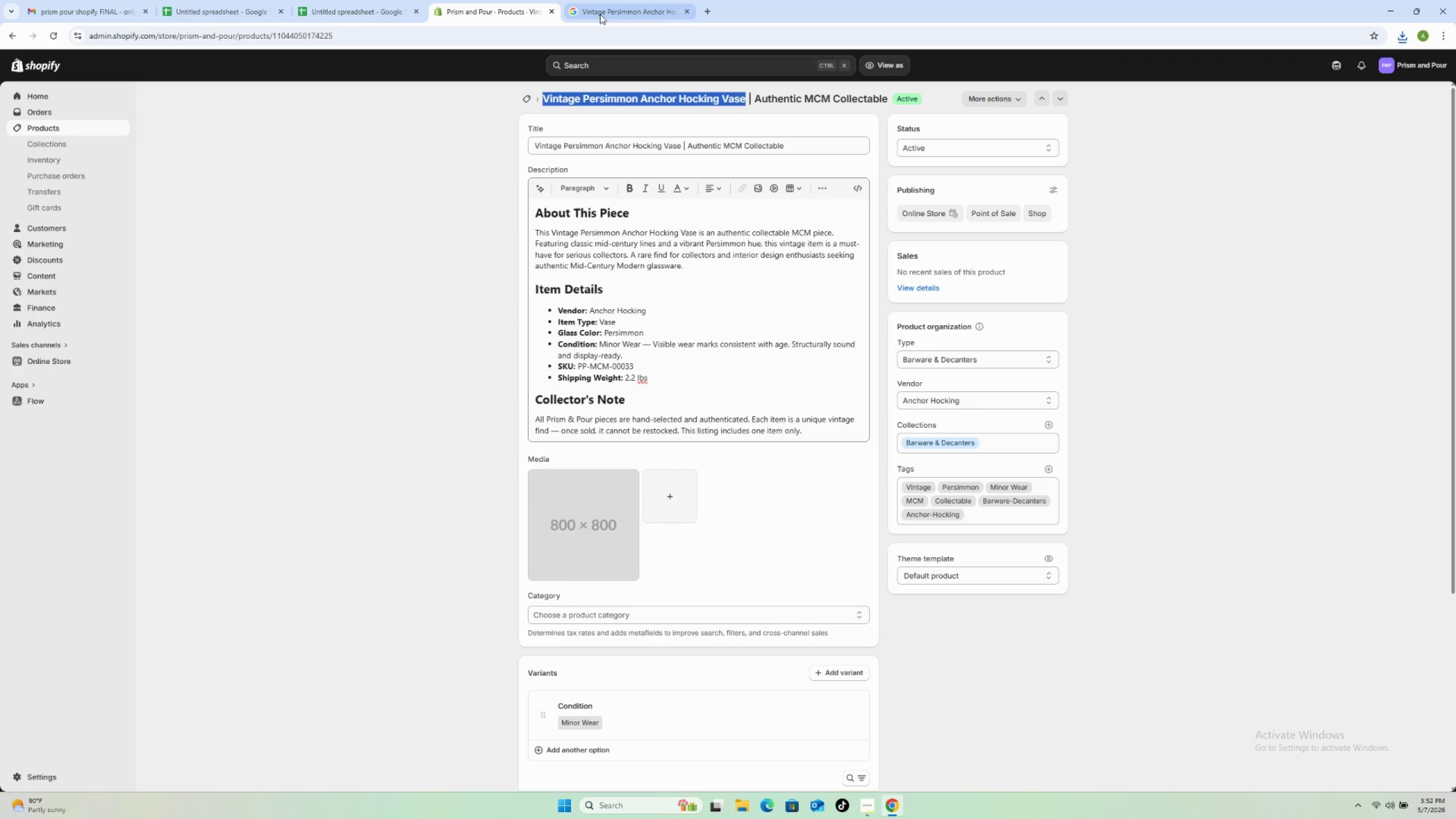 
left_click([601, 14])
 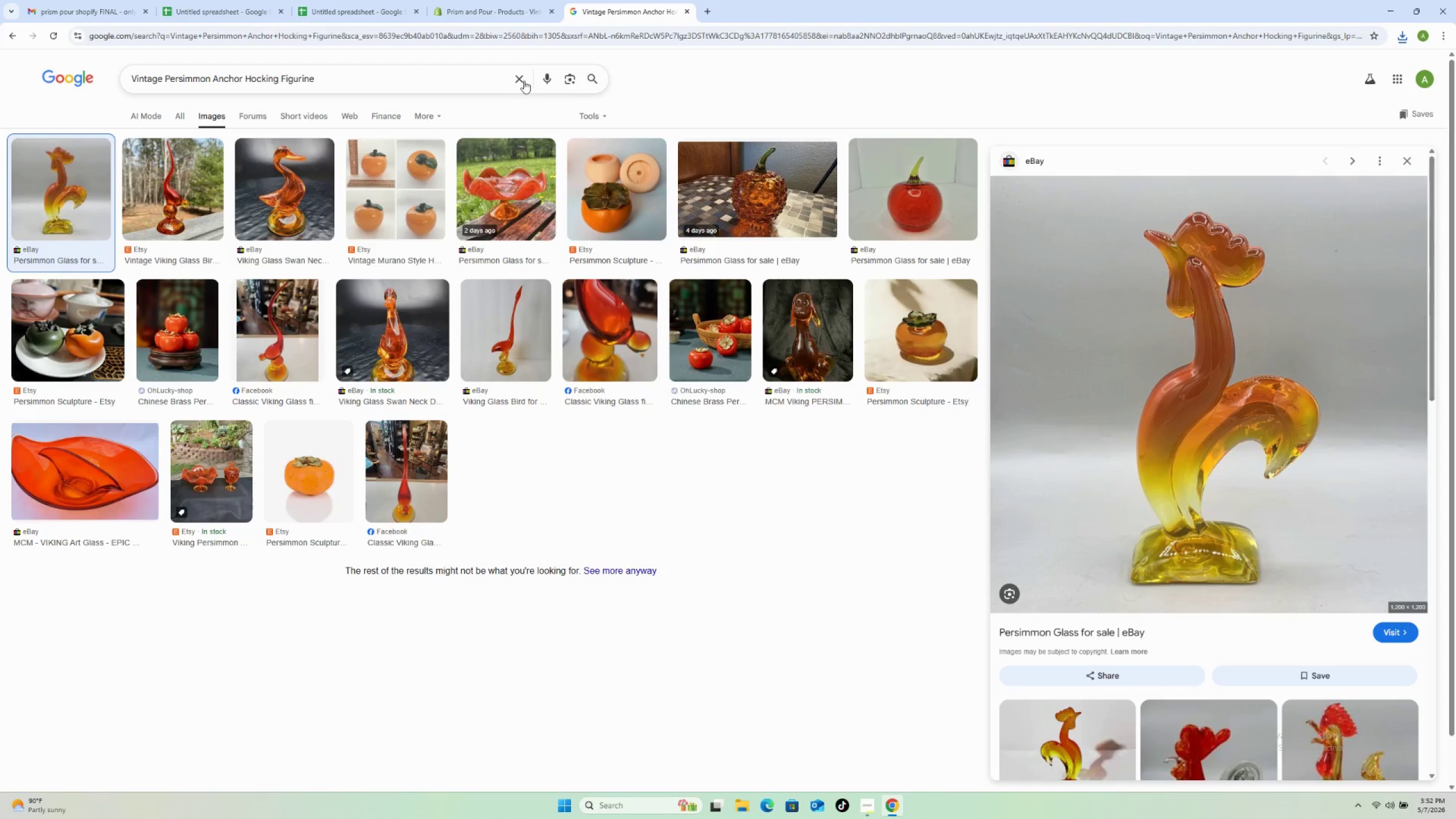 
left_click([523, 81])
 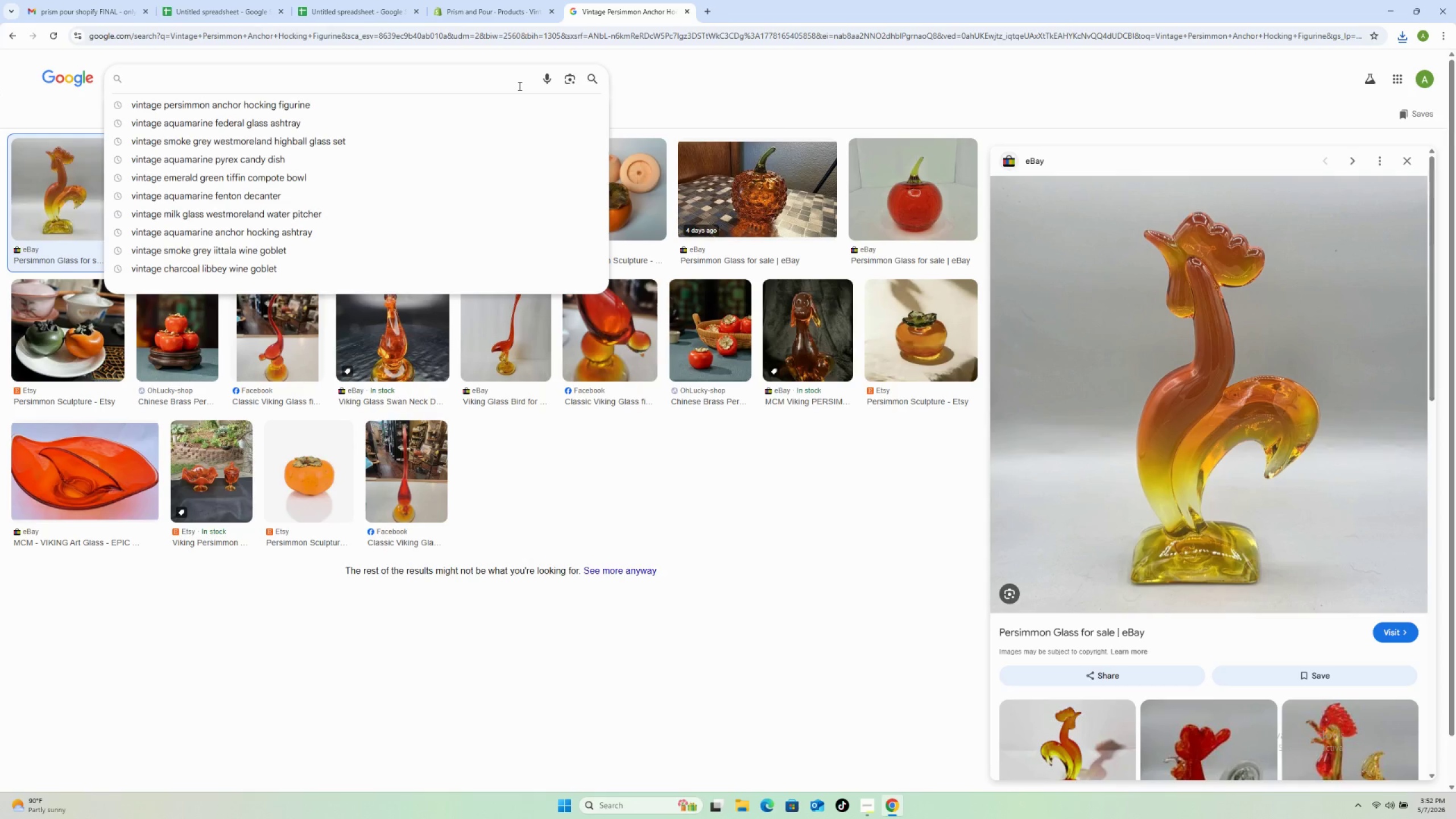 
key(Control+V)
 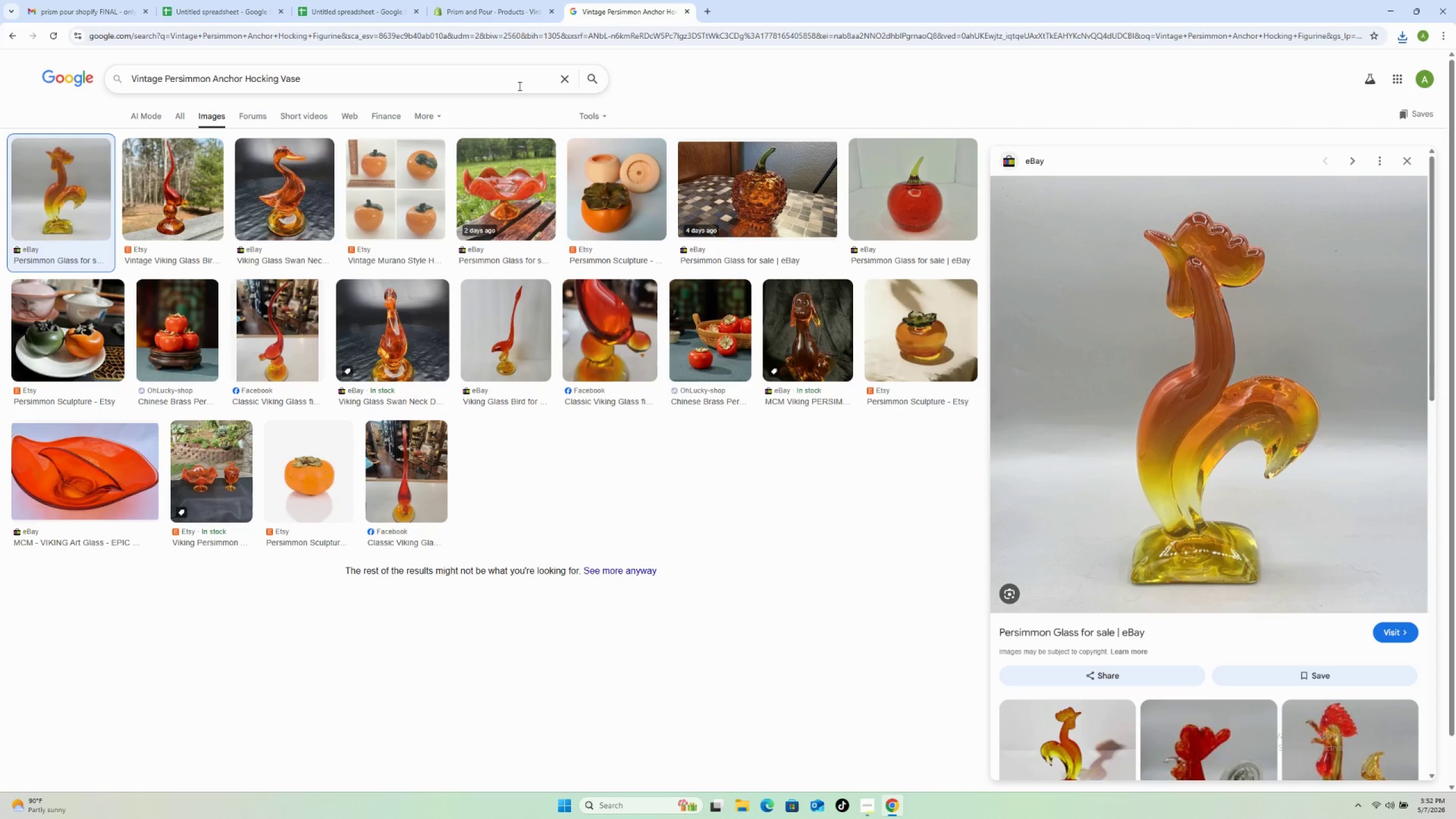 
key(Enter)
 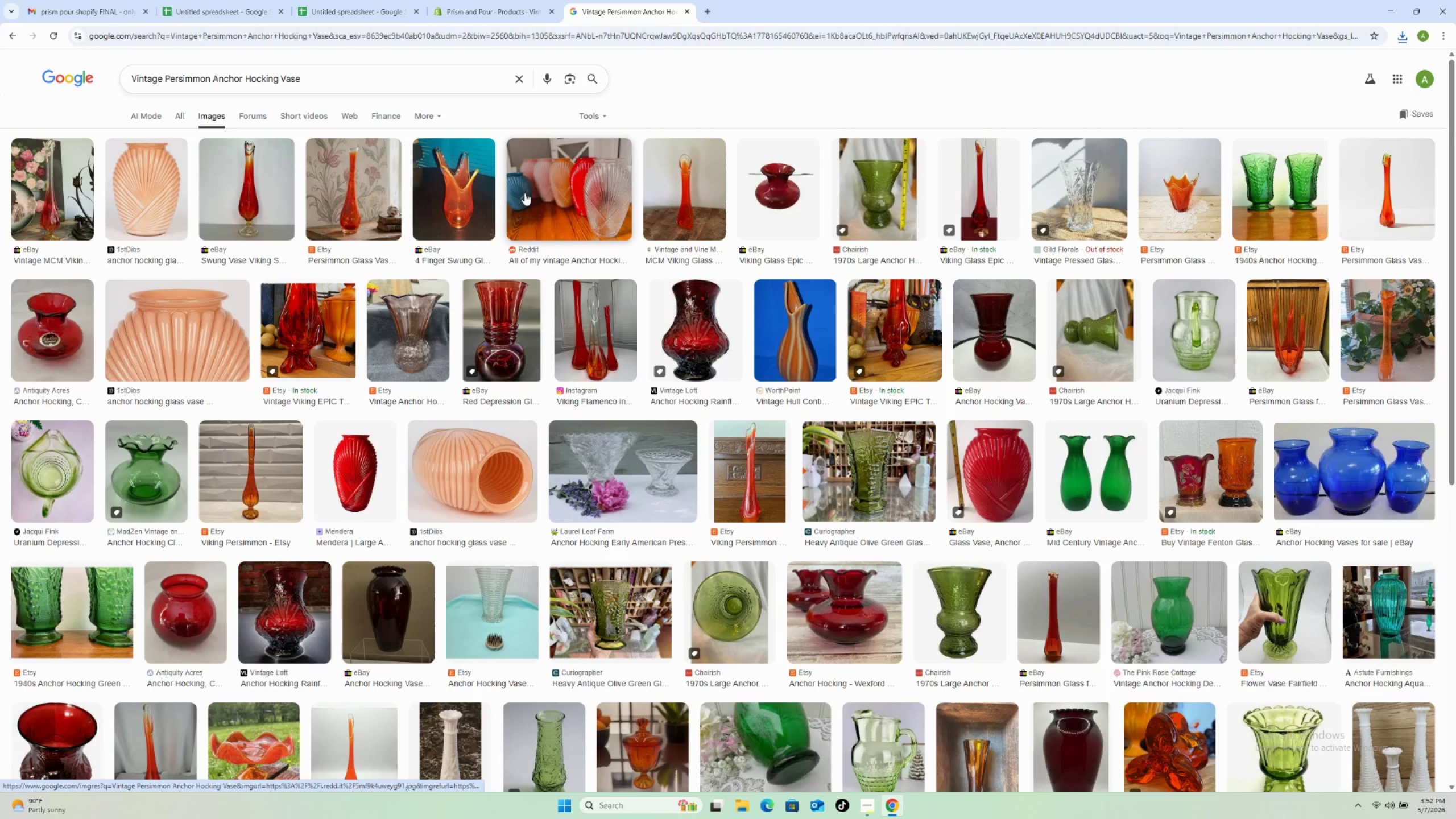 
wait(10.2)
 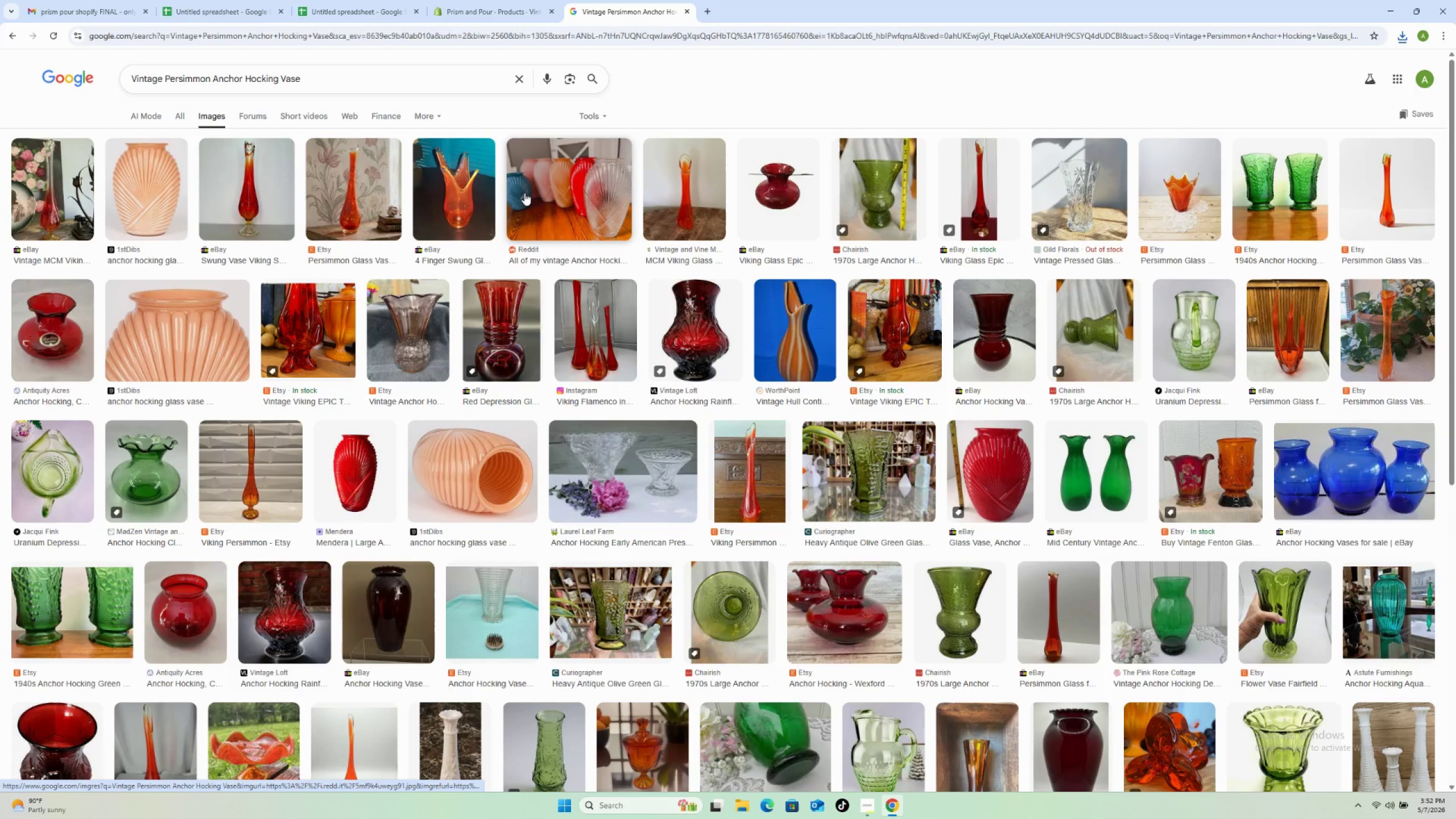 
left_click([157, 201])
 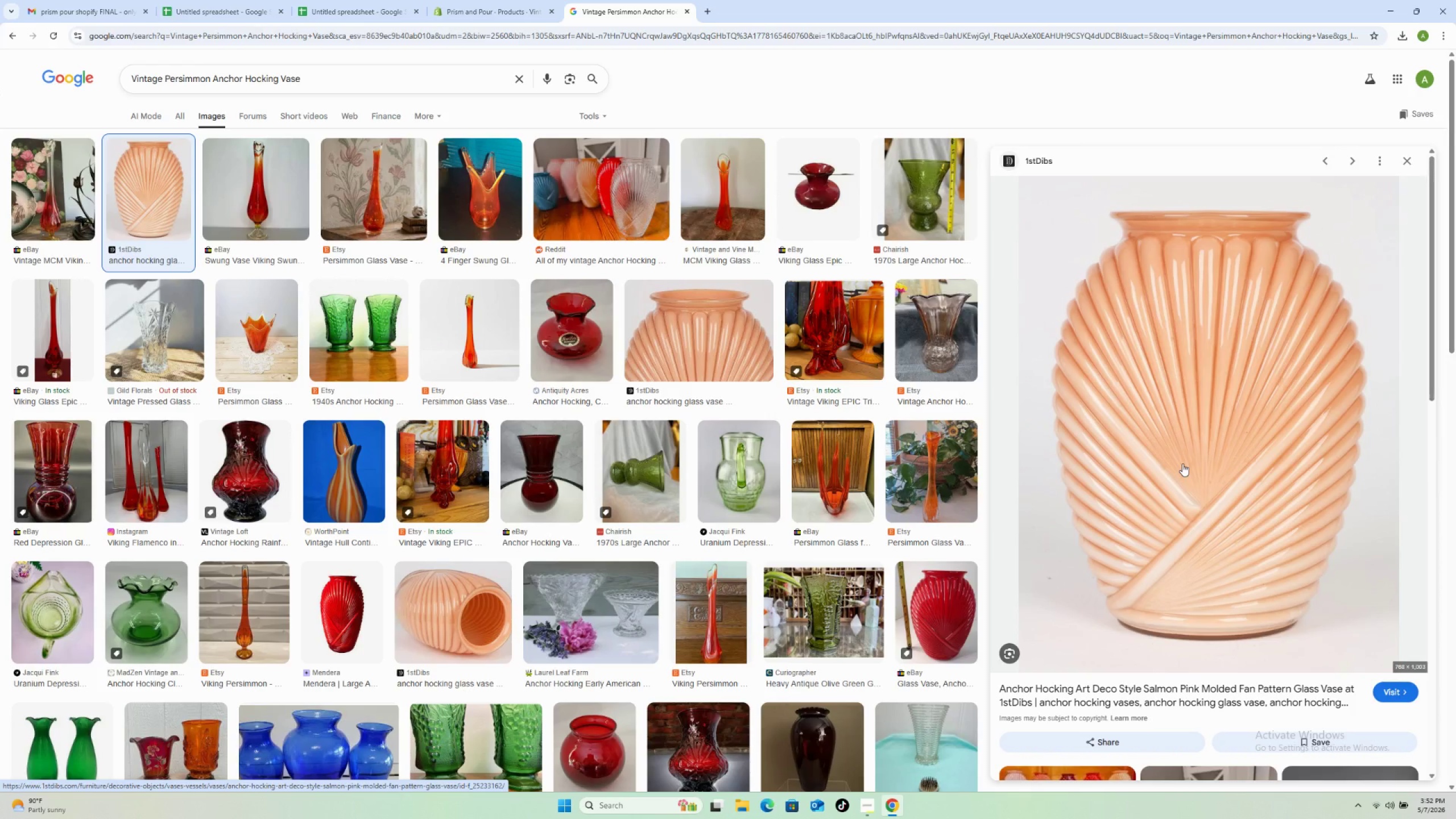 
wait(7.0)
 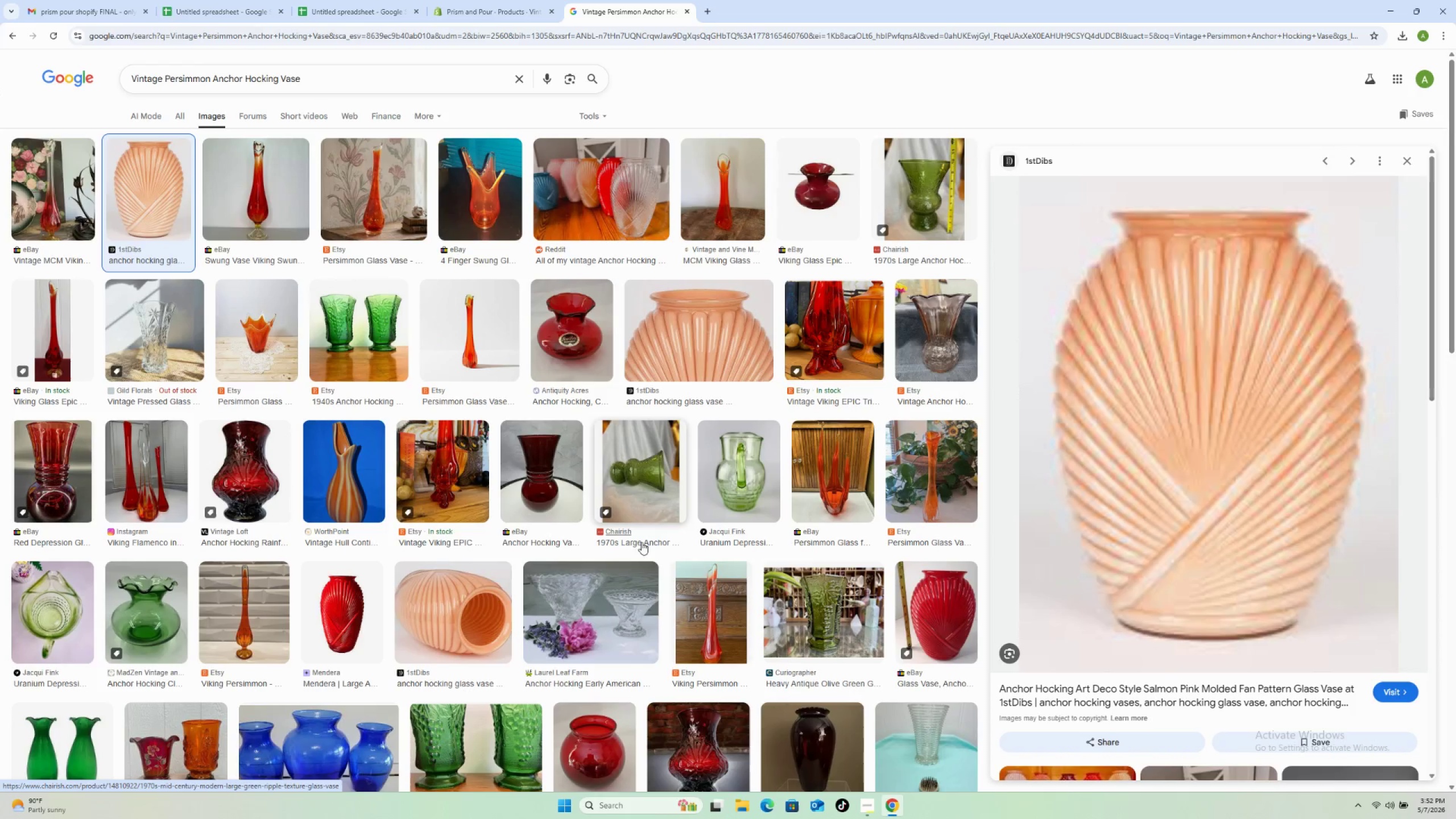 
right_click([1202, 452])
 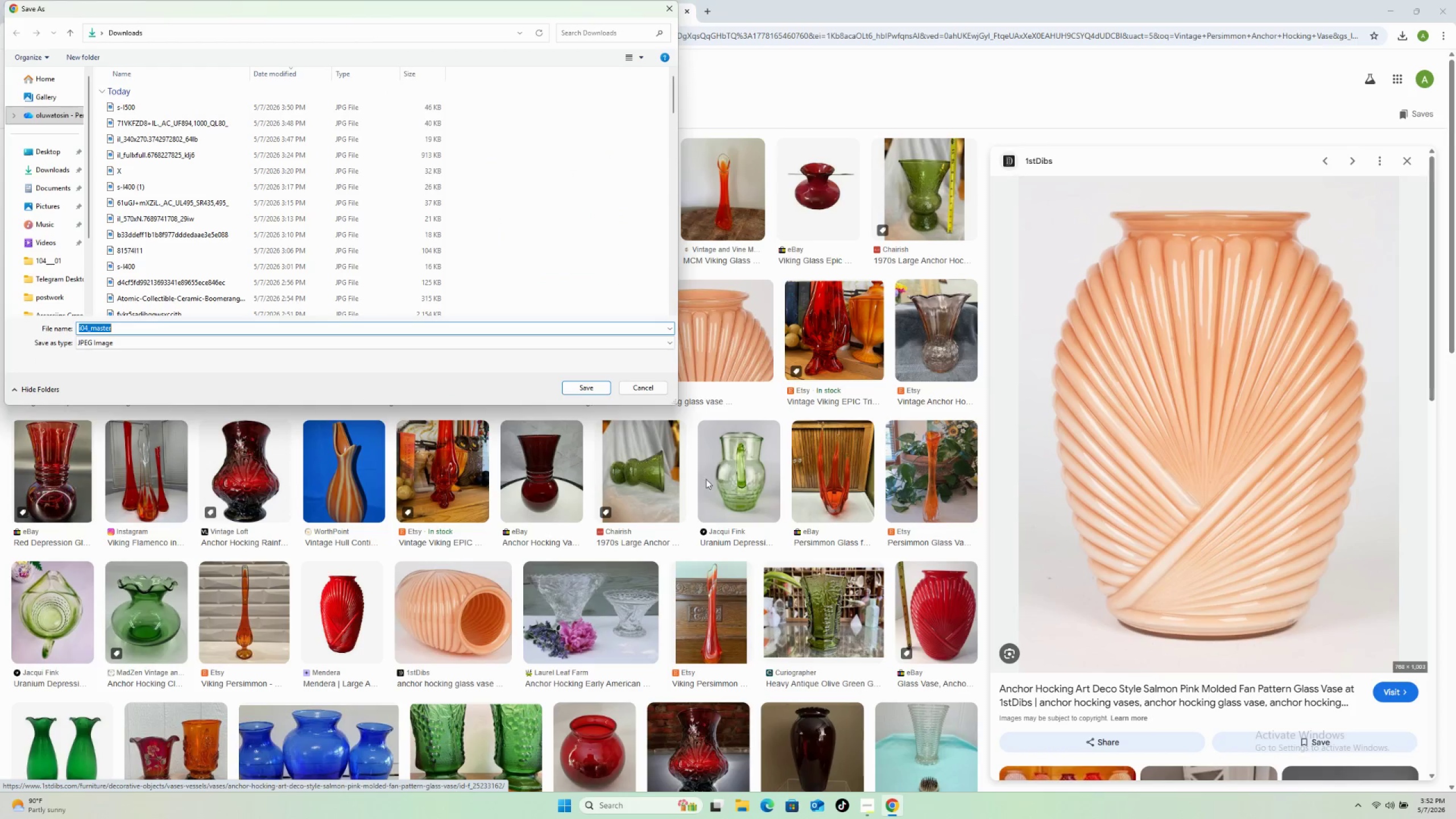 
wait(5.12)
 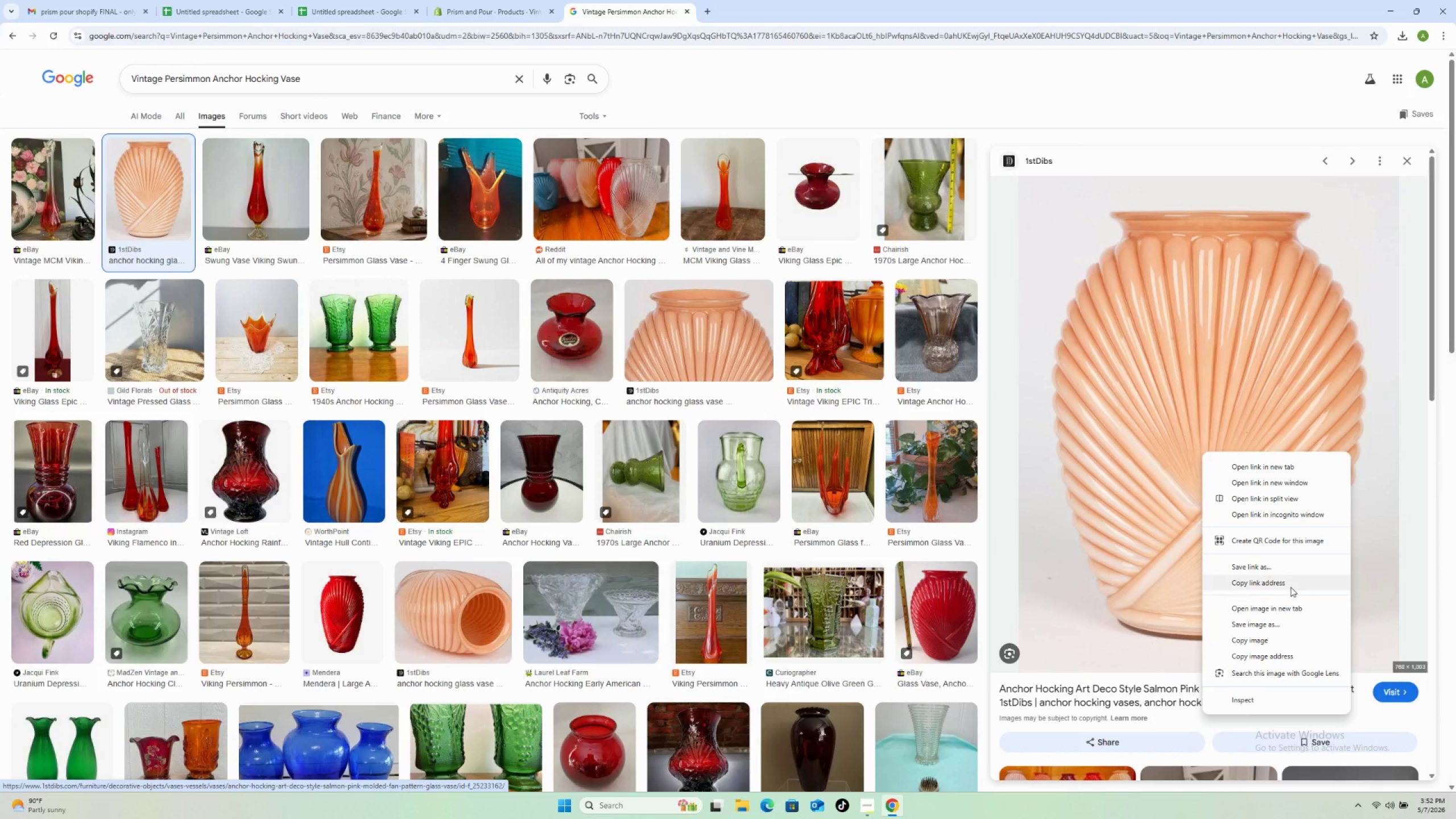 
left_click([574, 384])
 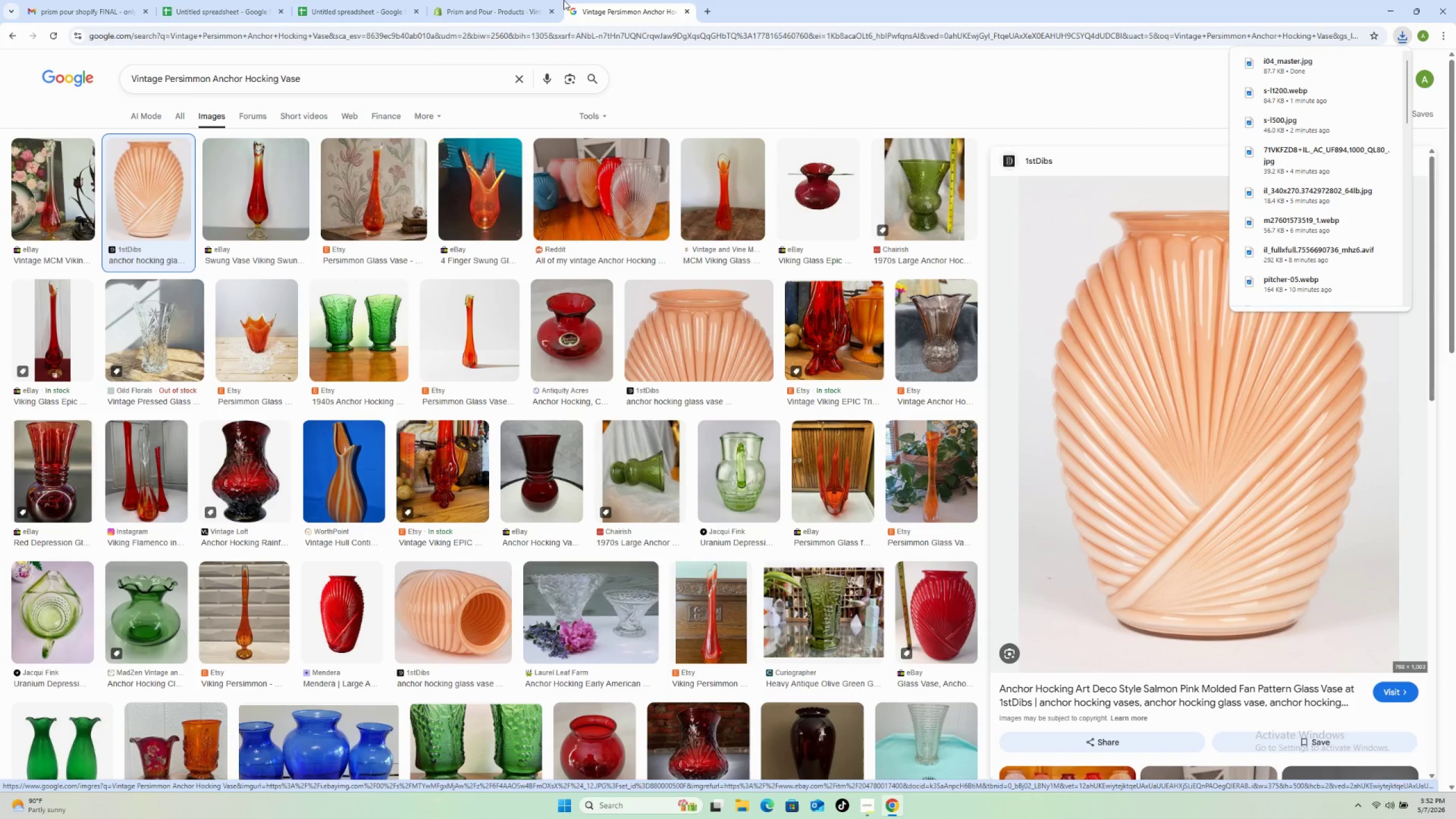 
left_click([512, 3])
 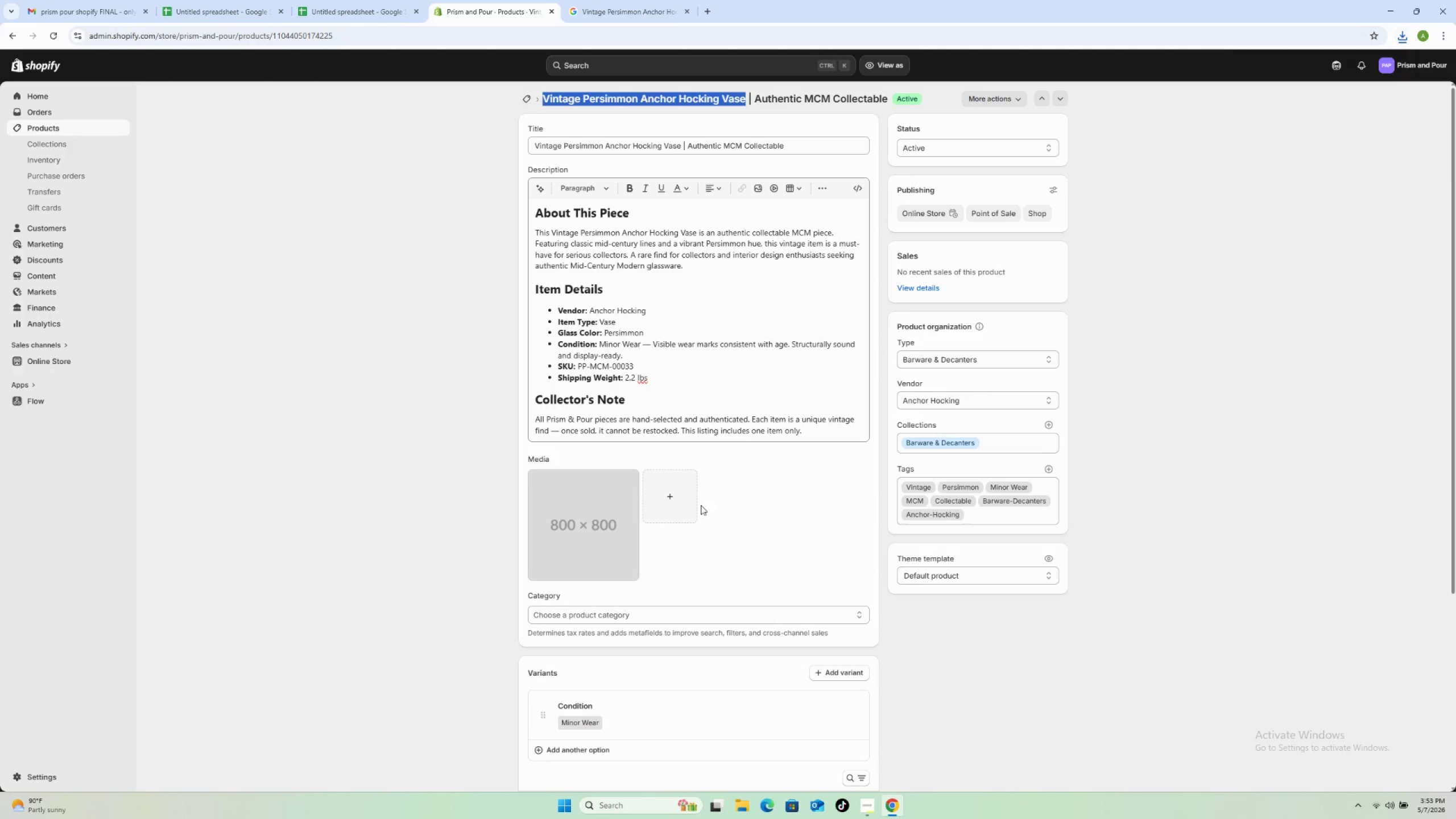 
left_click([692, 505])
 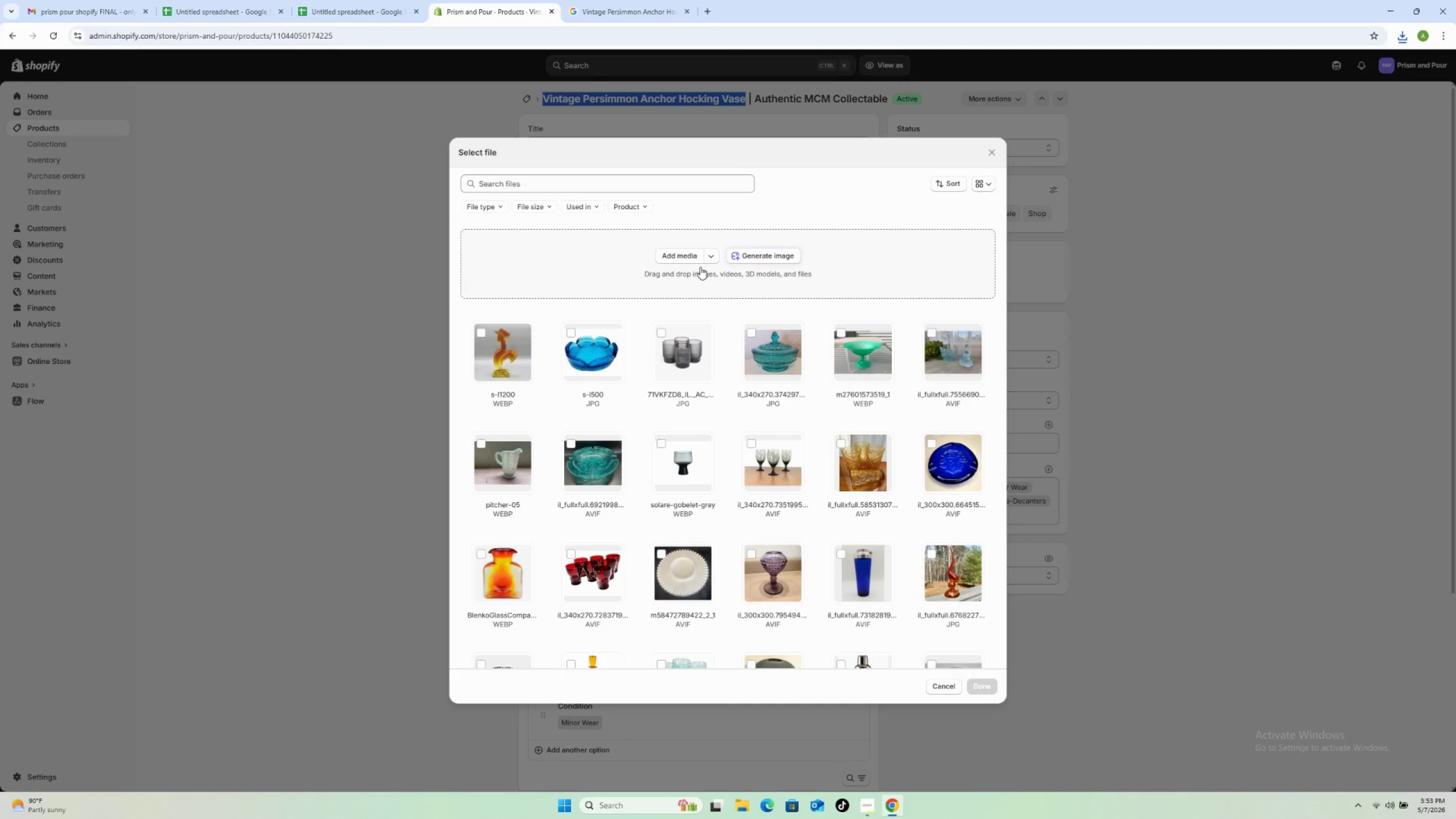 
left_click([672, 258])
 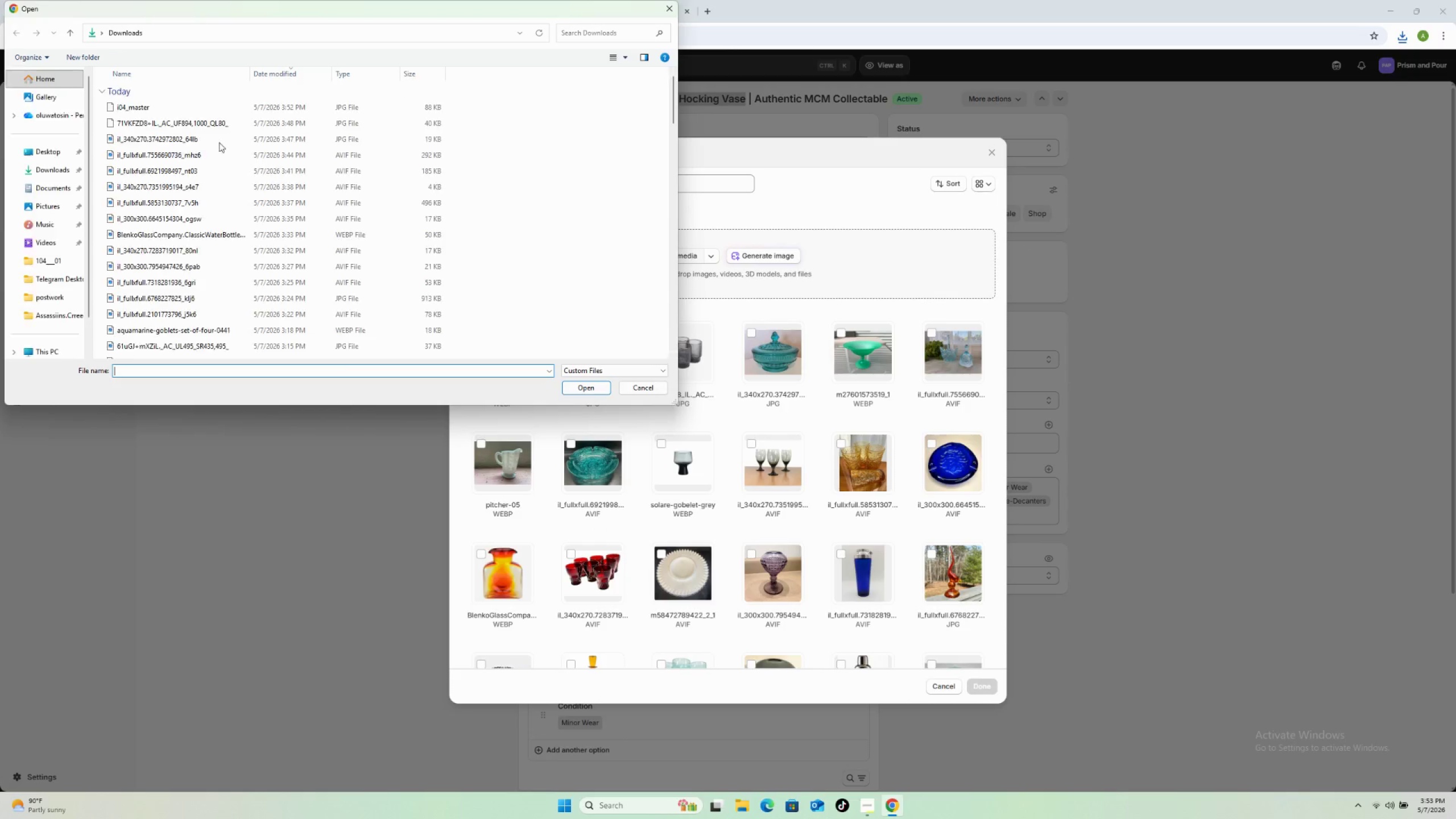 
left_click([227, 110])
 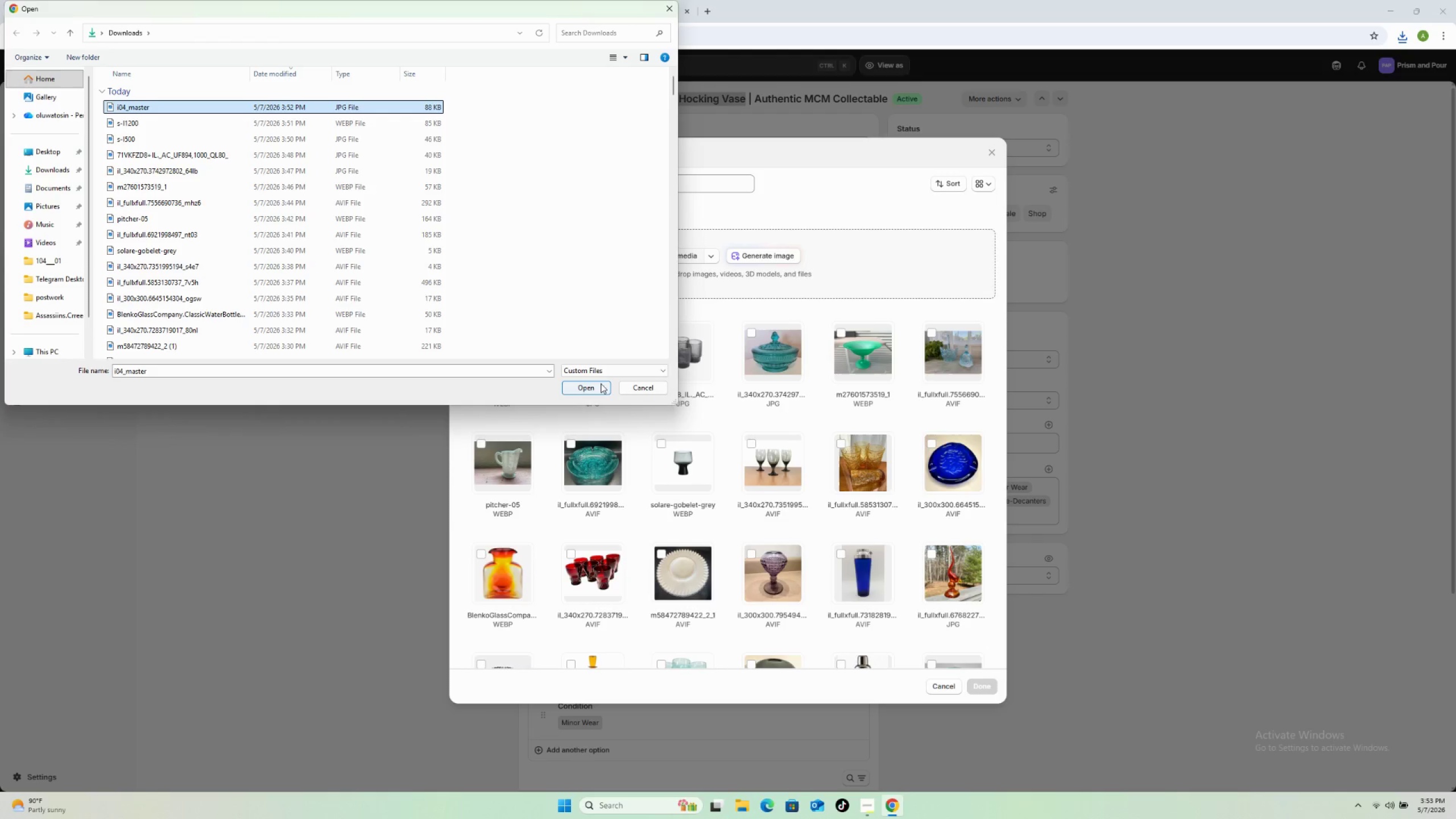 
left_click([600, 387])
 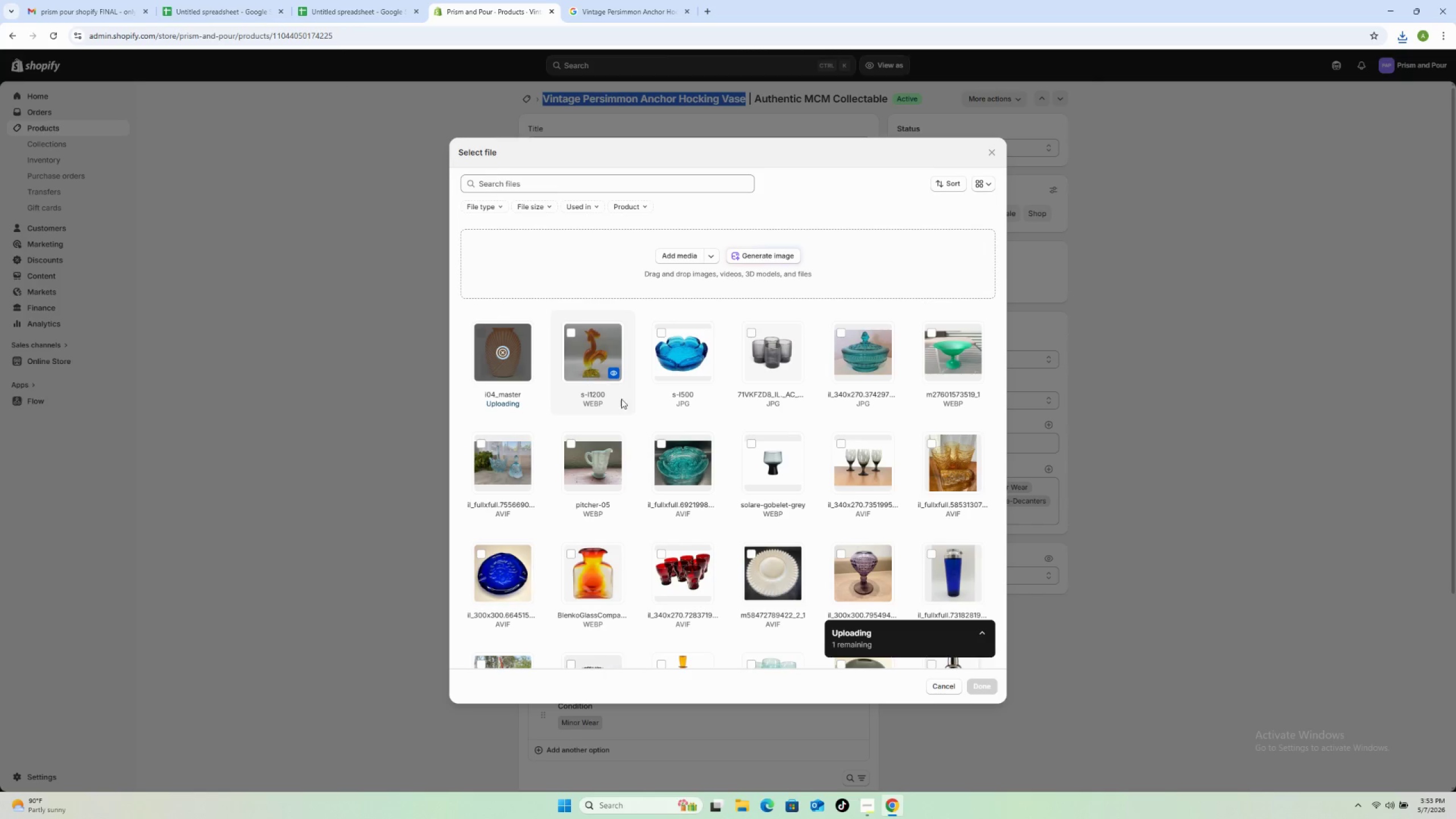 
scroll: coordinate [832, 568], scroll_direction: down, amount: 14.0
 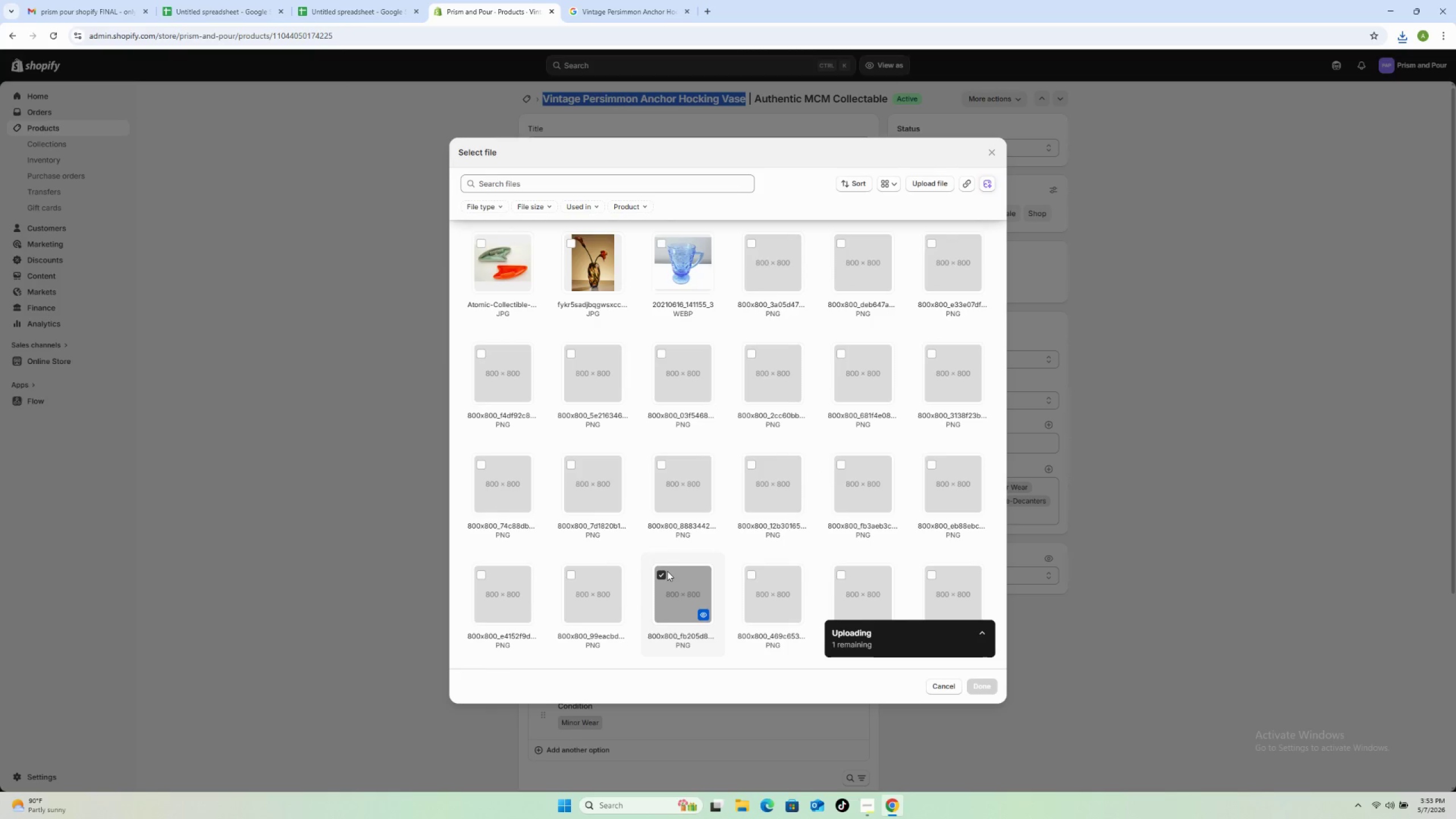 
left_click([660, 575])
 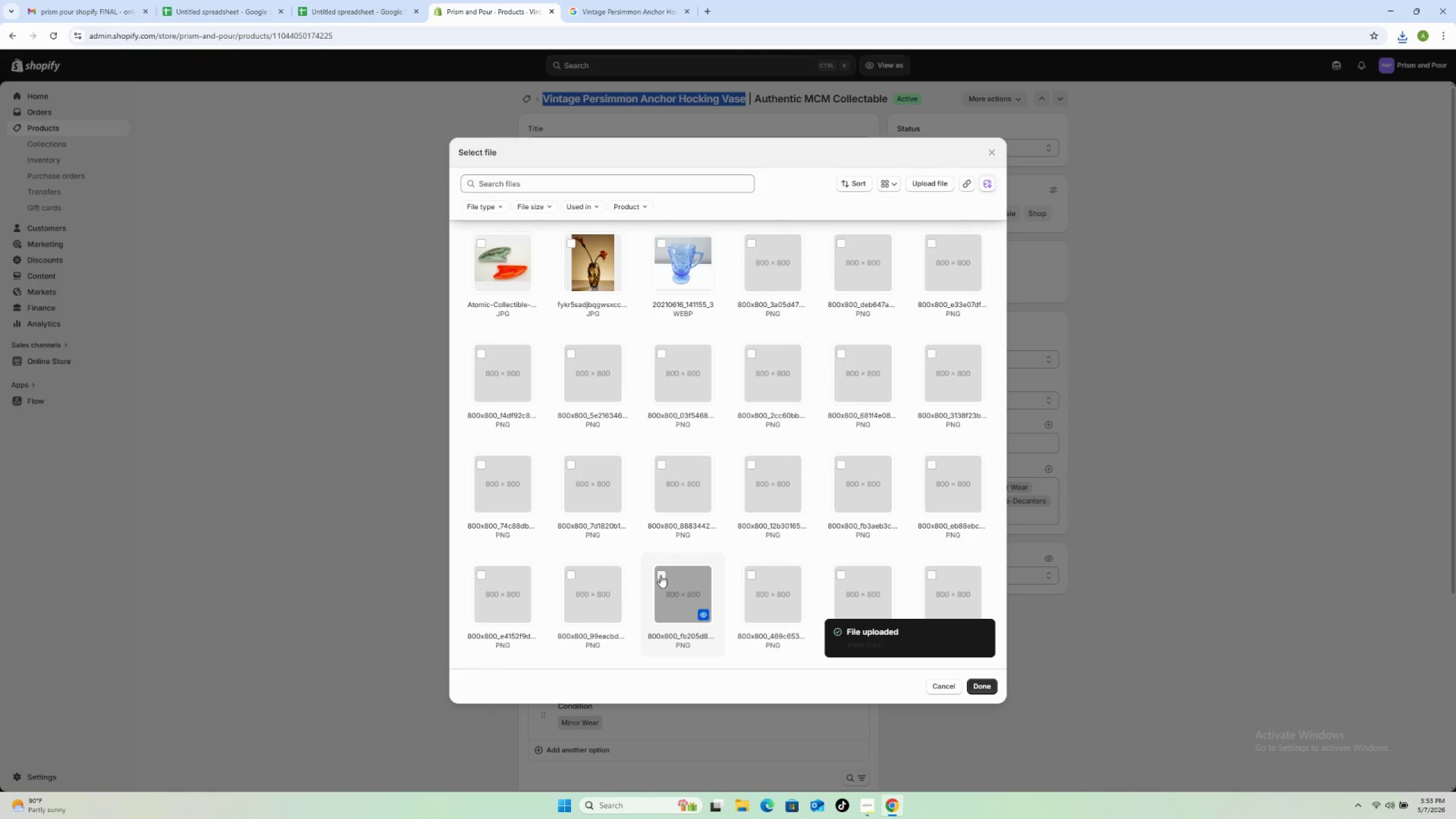 
scroll: coordinate [660, 575], scroll_direction: up, amount: 19.0
 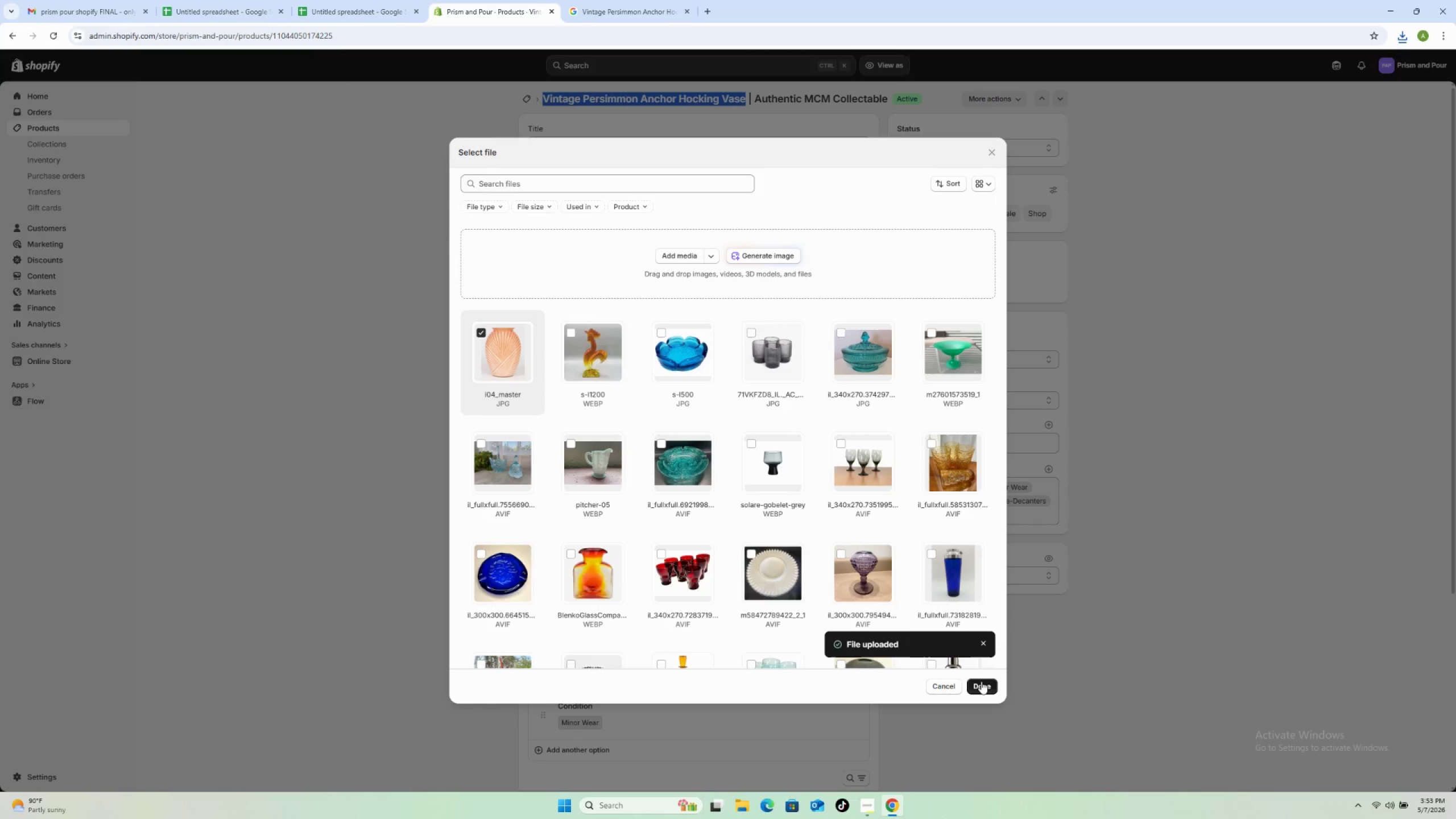 
left_click([981, 682])
 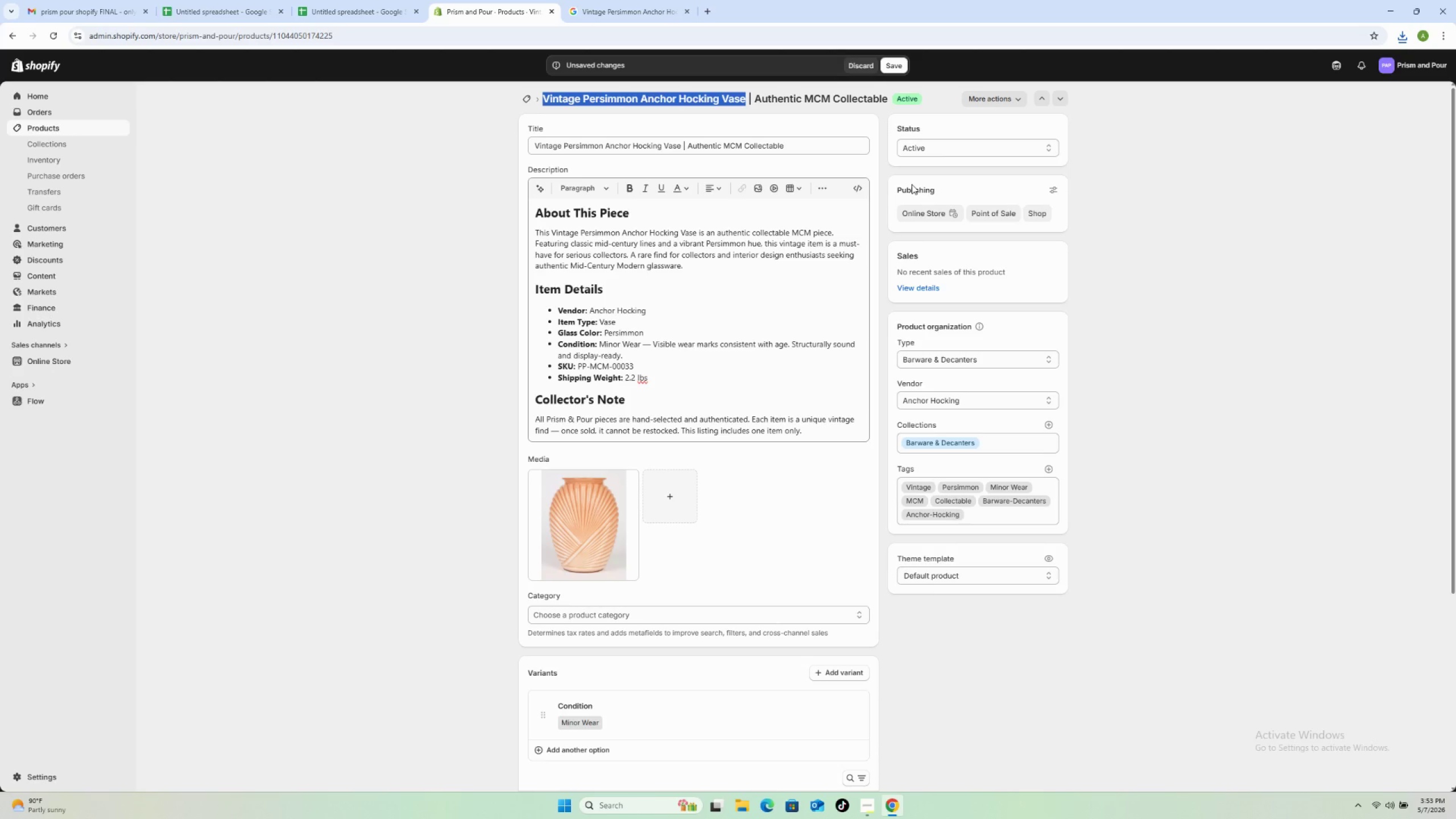 
left_click([891, 69])
 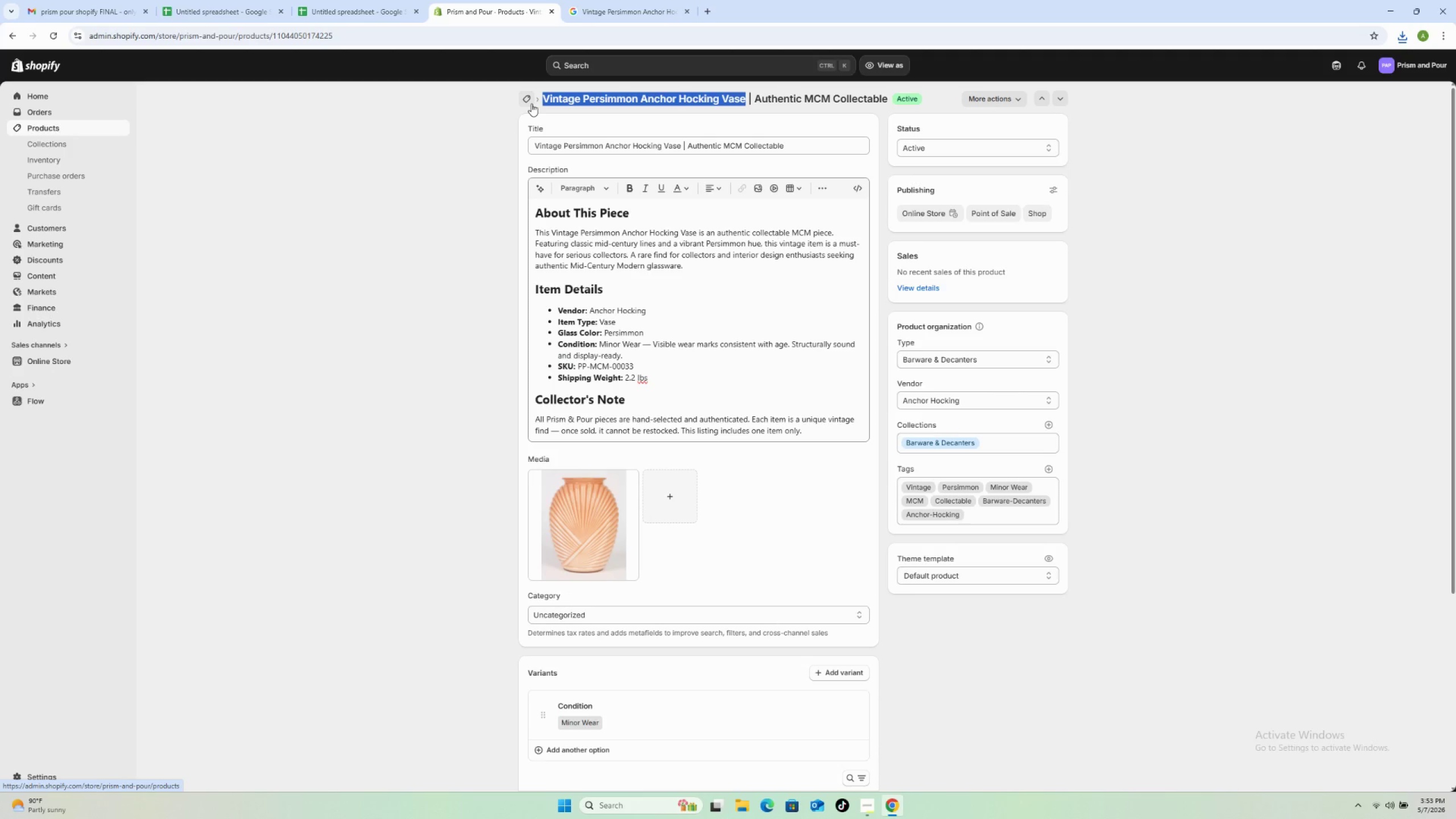 
wait(17.28)
 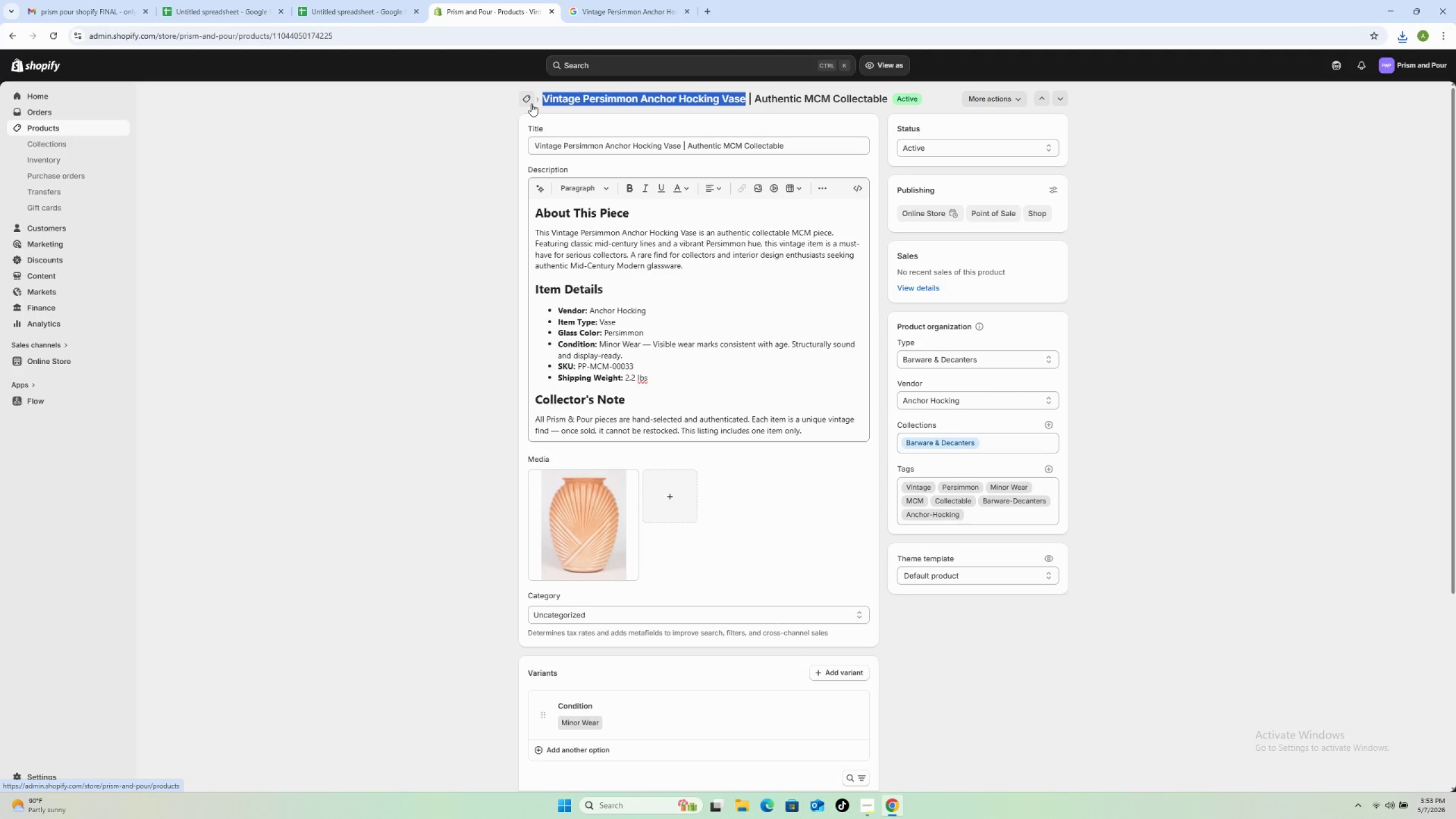 
left_click([531, 104])
 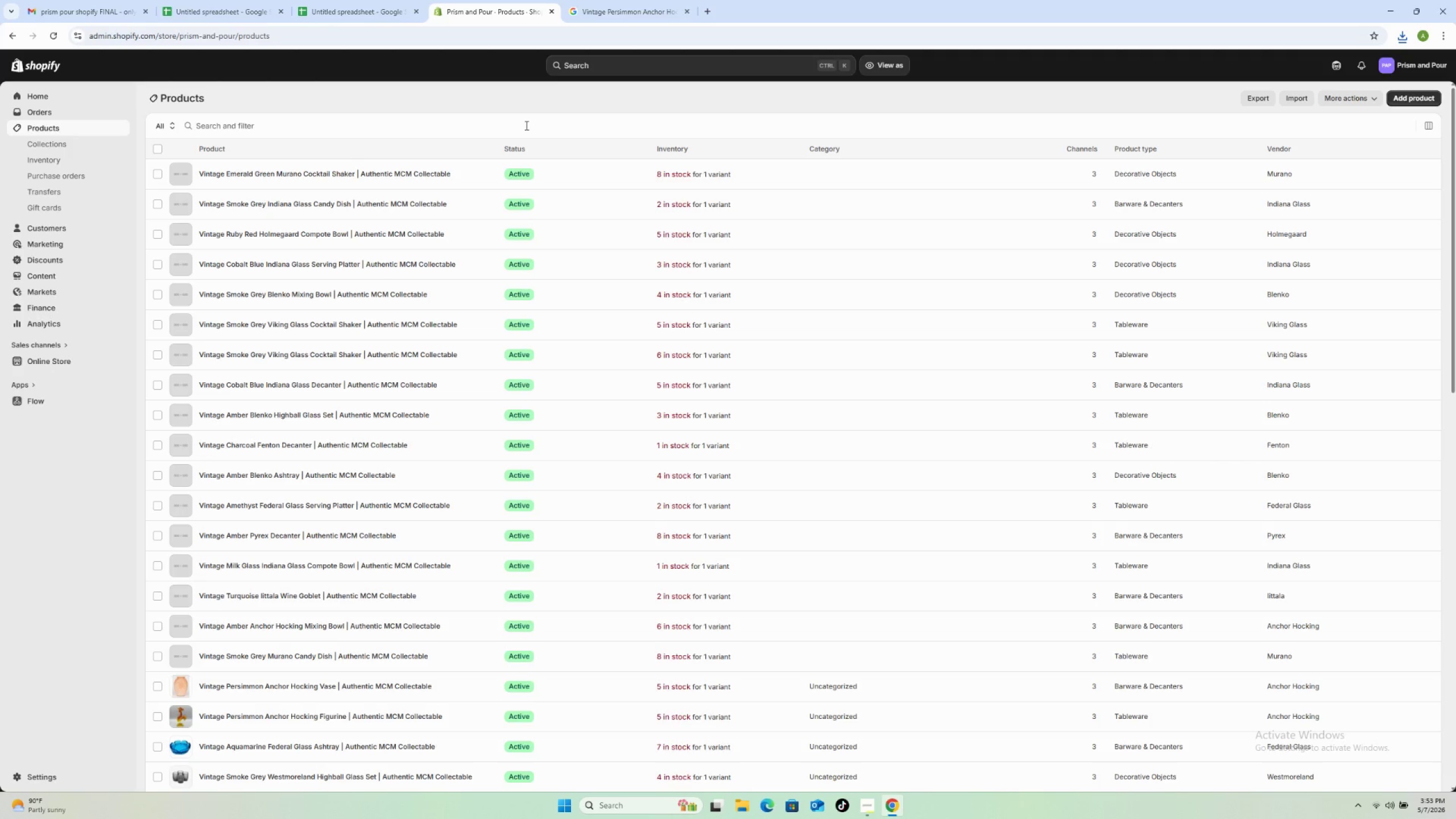 
wait(10.66)
 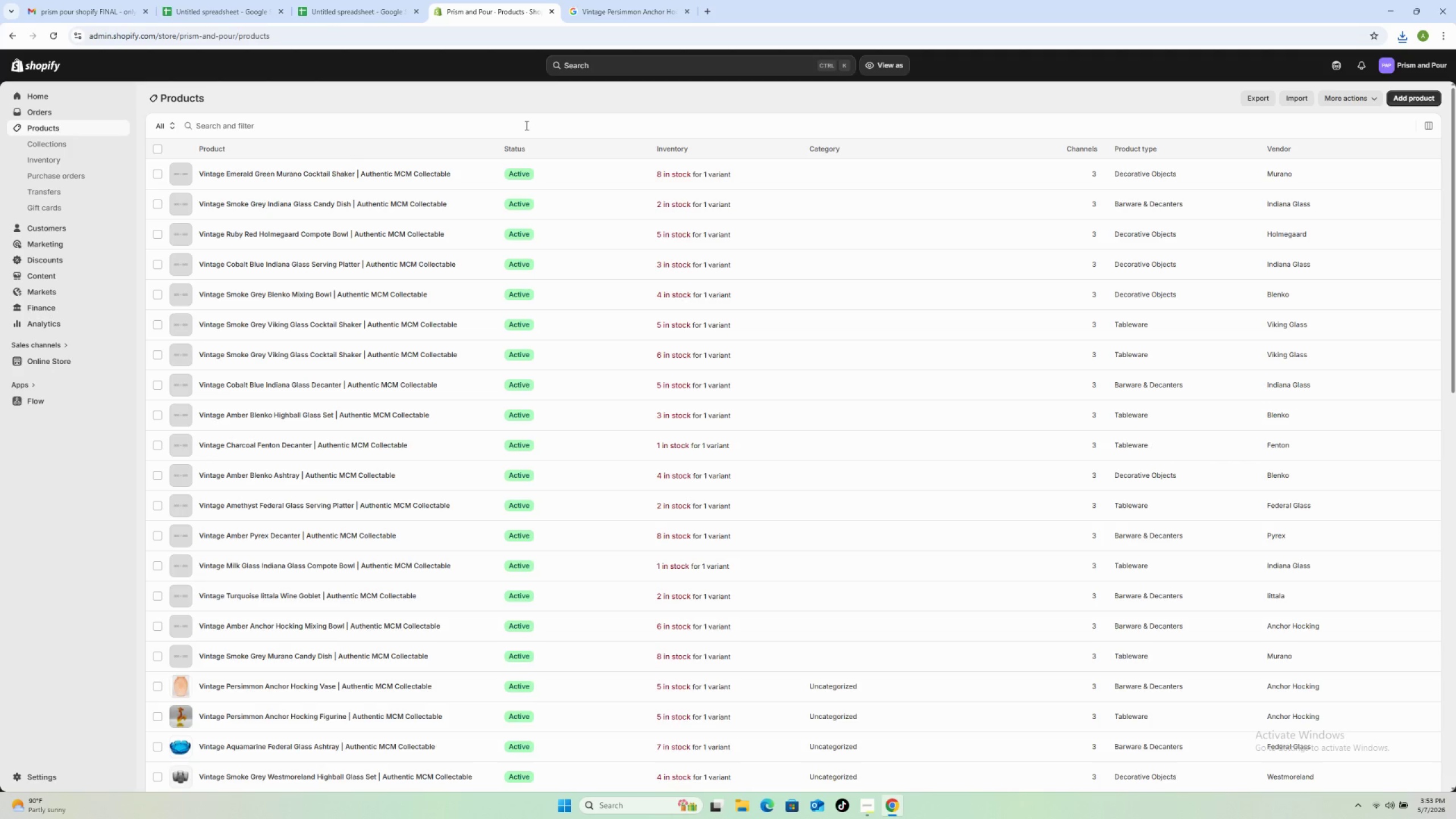 
scroll: coordinate [380, 623], scroll_direction: up, amount: 3.0
 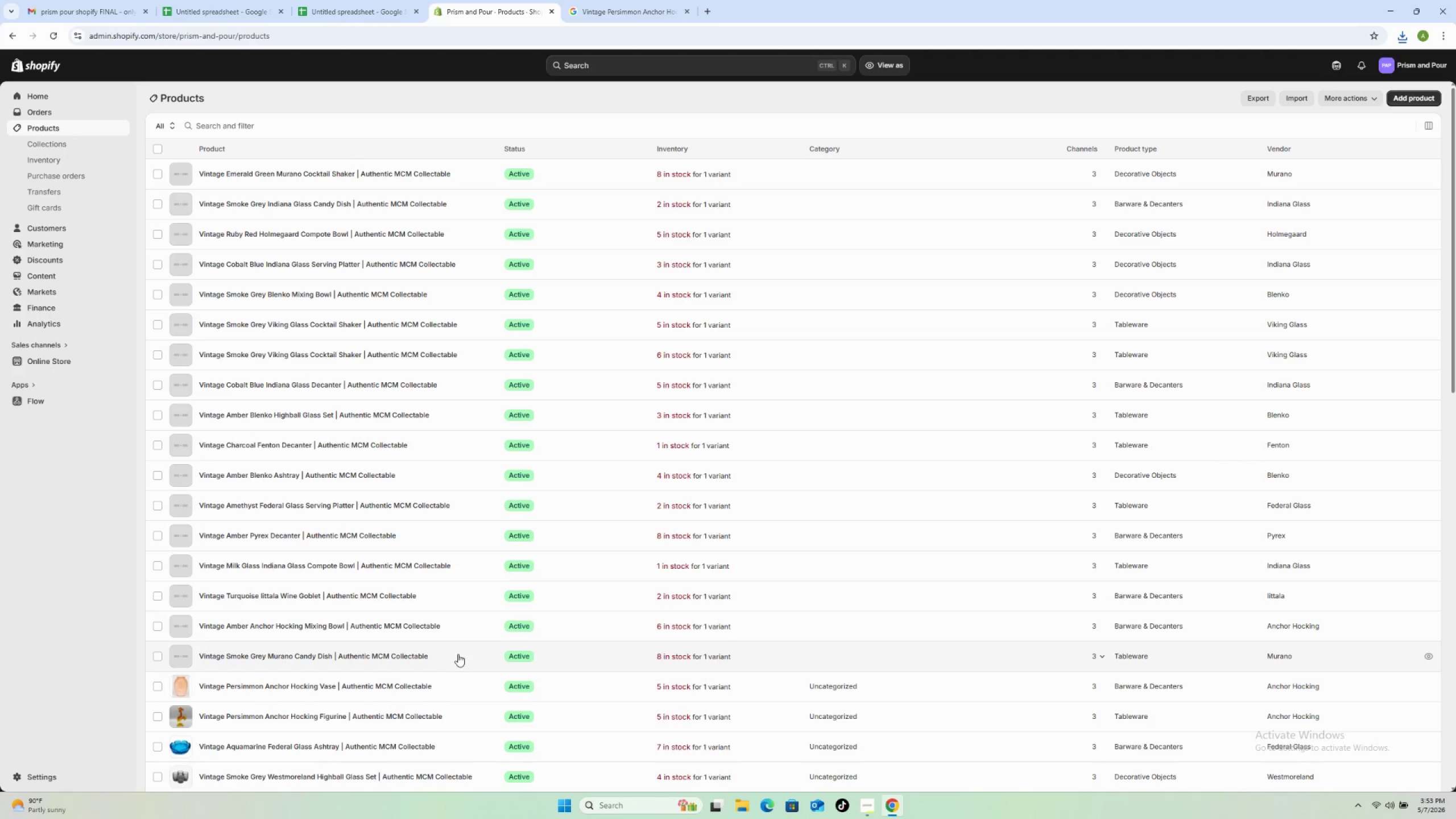 
left_click([458, 654])
 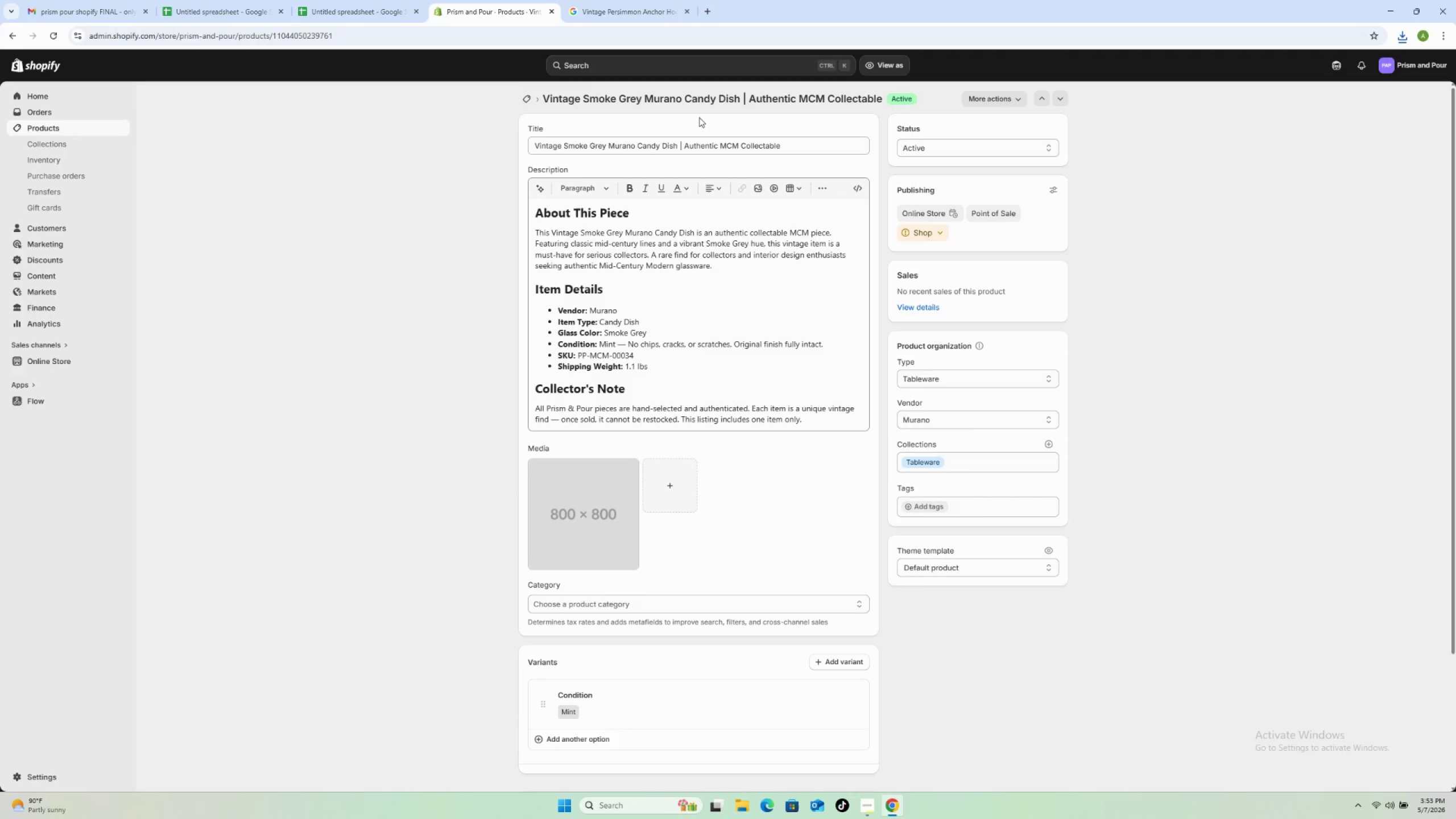 
wait(5.06)
 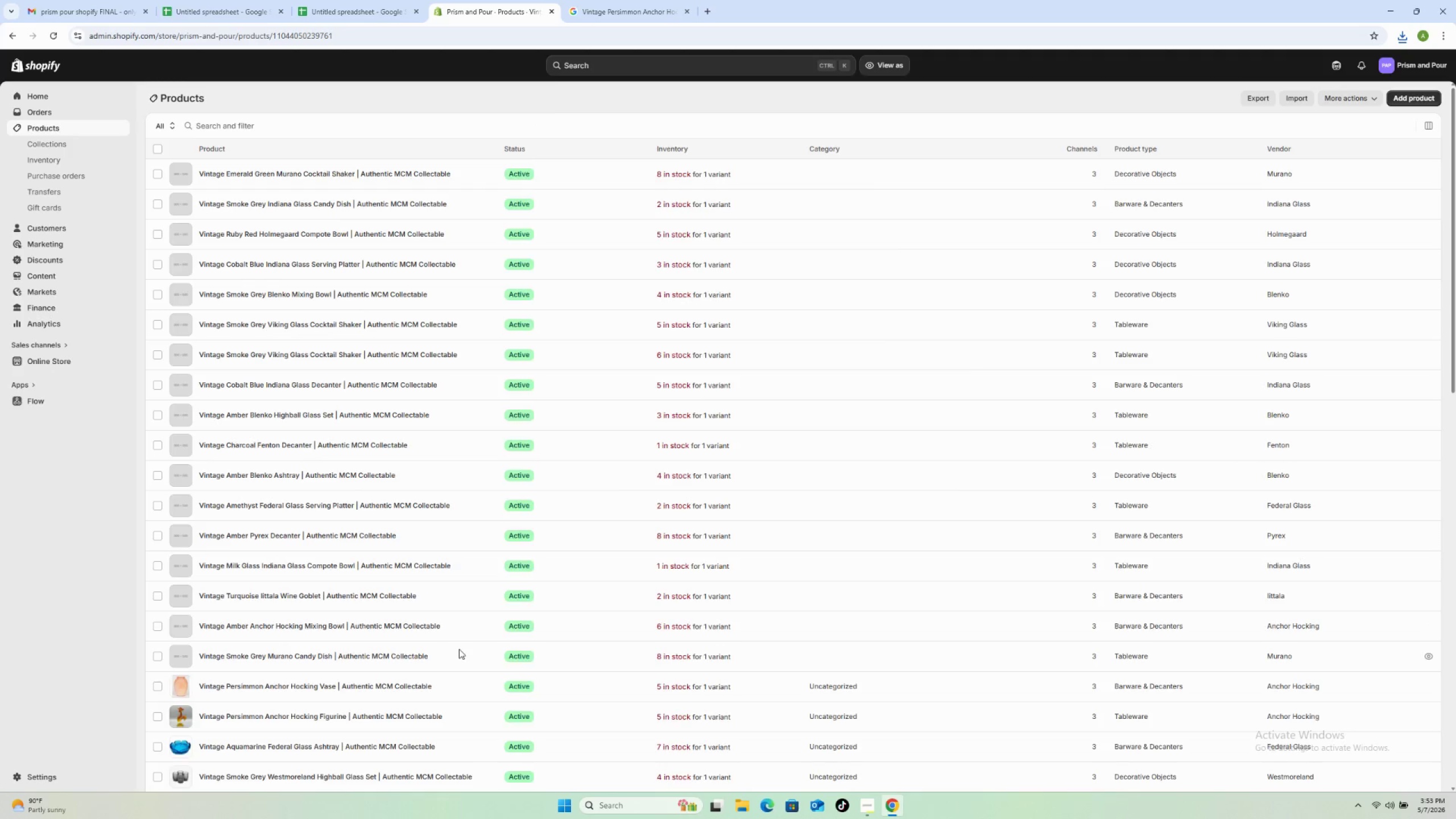 
left_click_drag(start_coordinate=[743, 93], to_coordinate=[534, 101])
 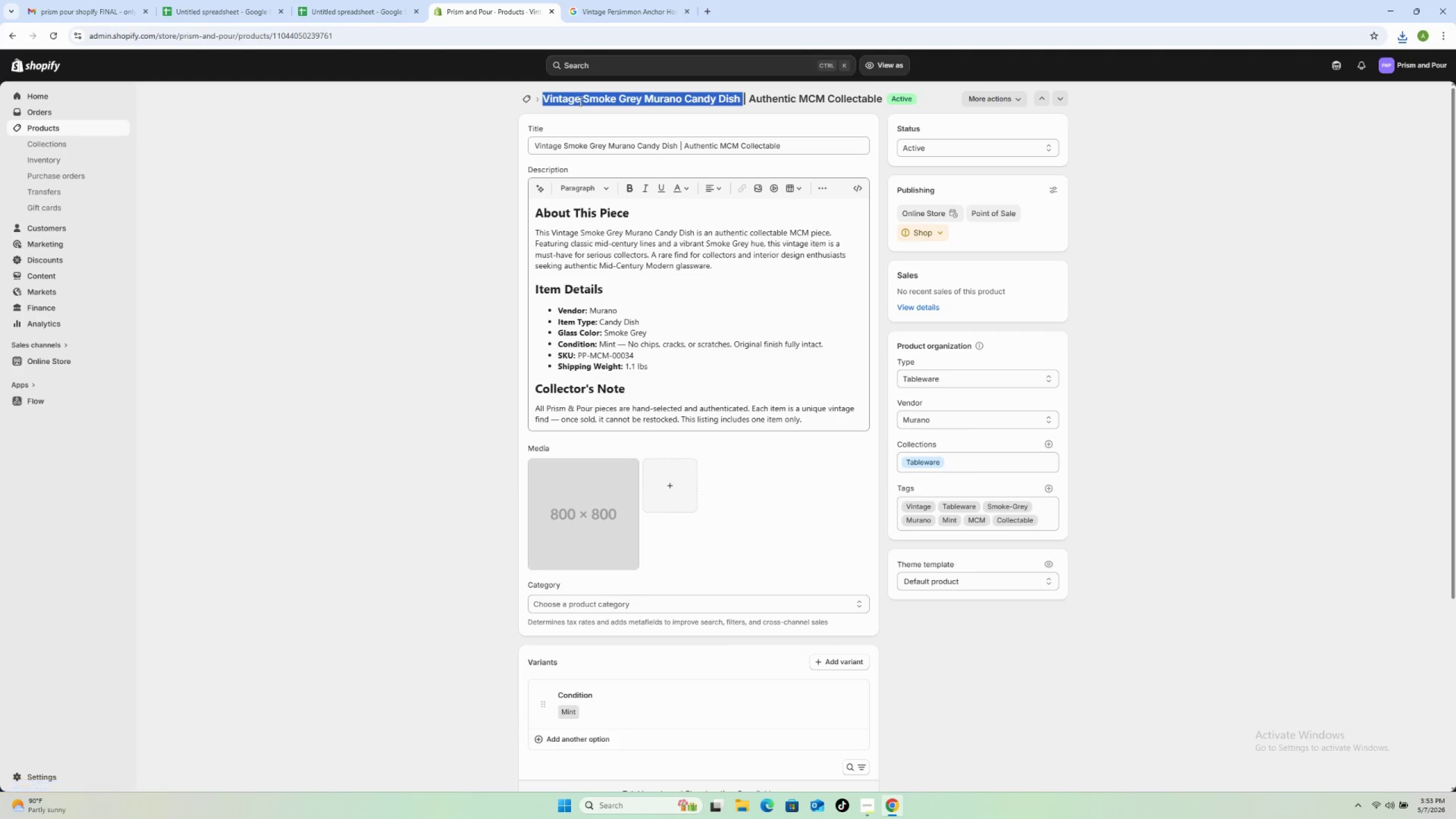 
right_click([580, 101])
 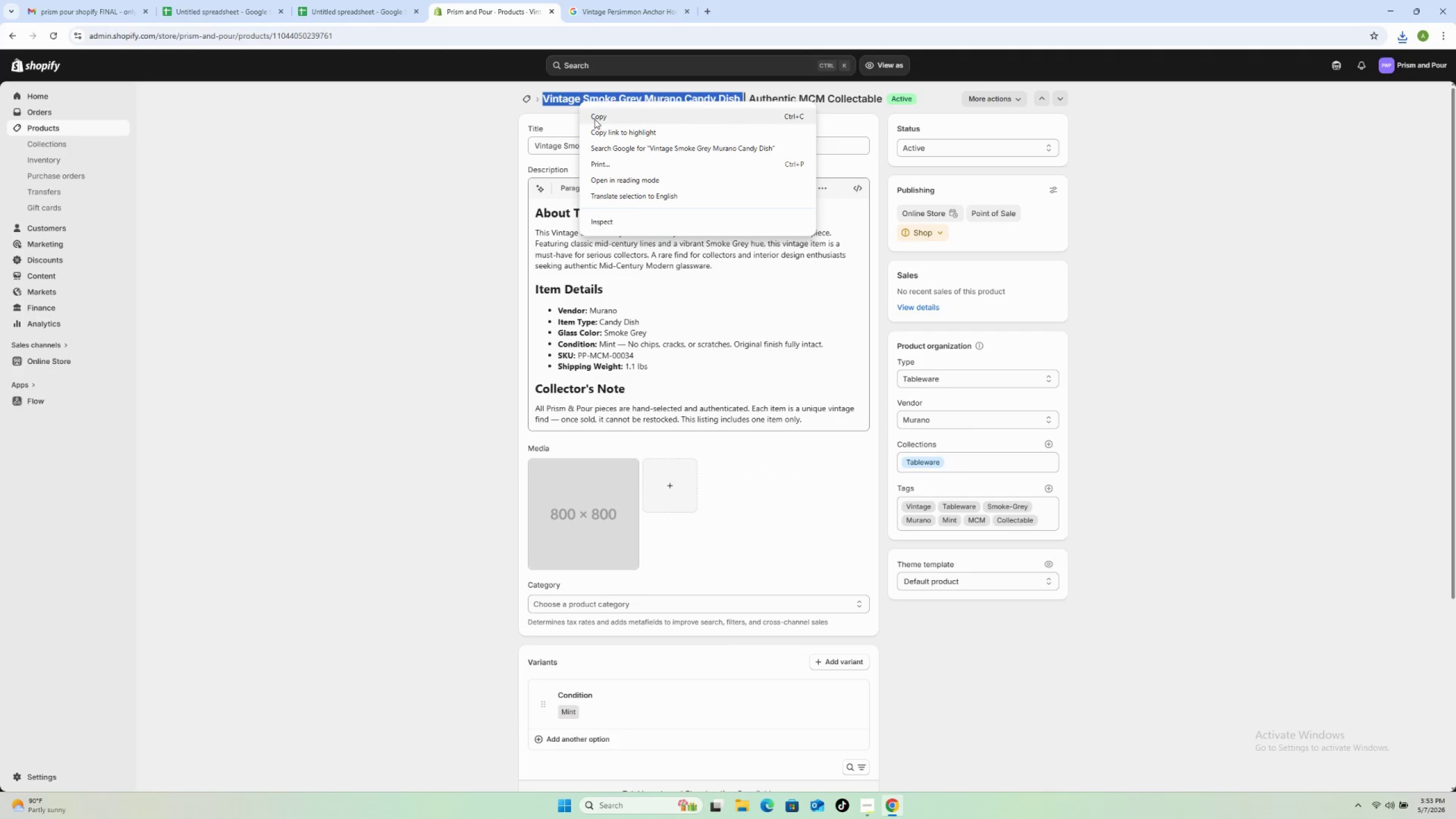 
left_click([595, 118])
 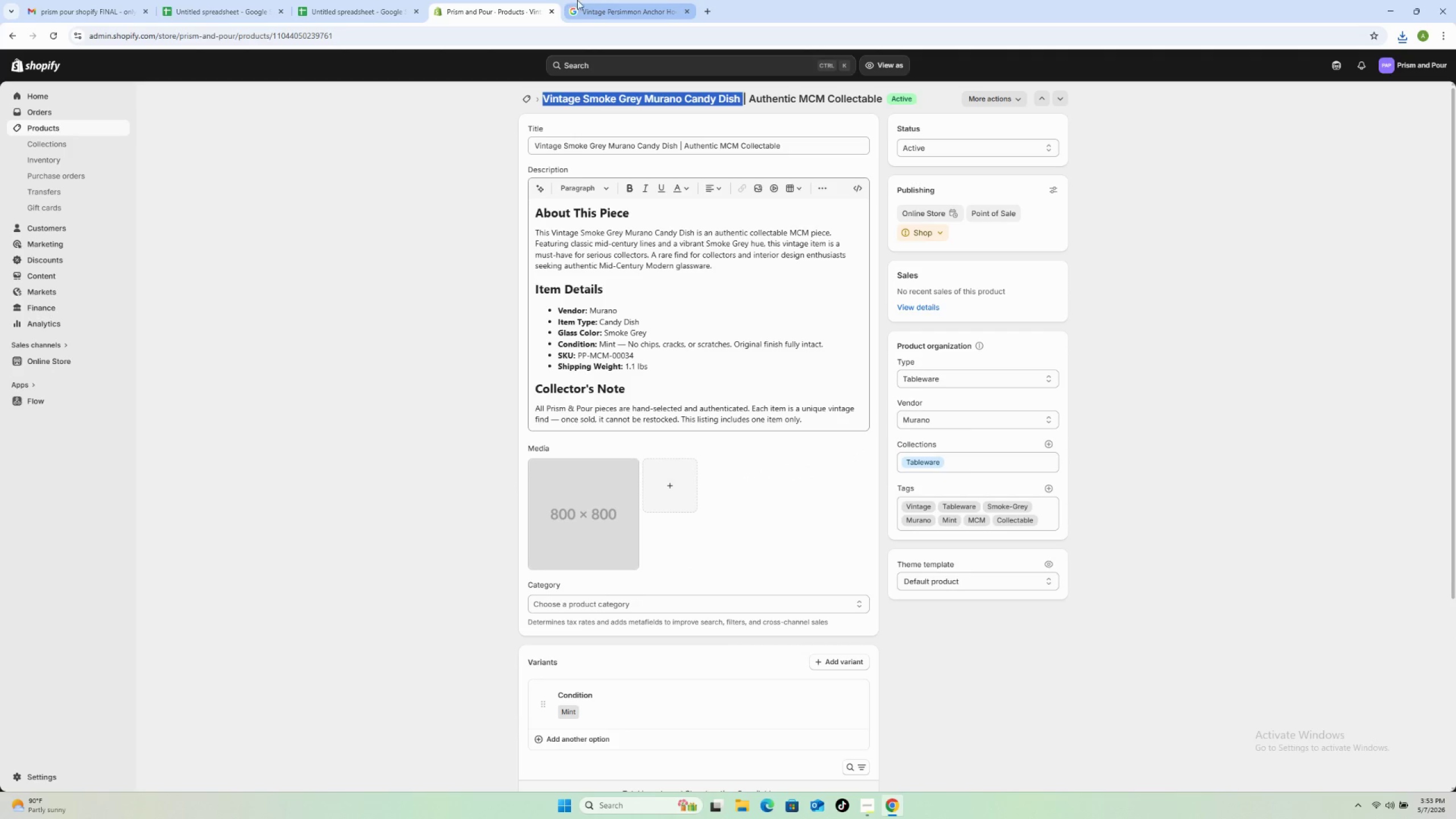 
left_click([607, 0])
 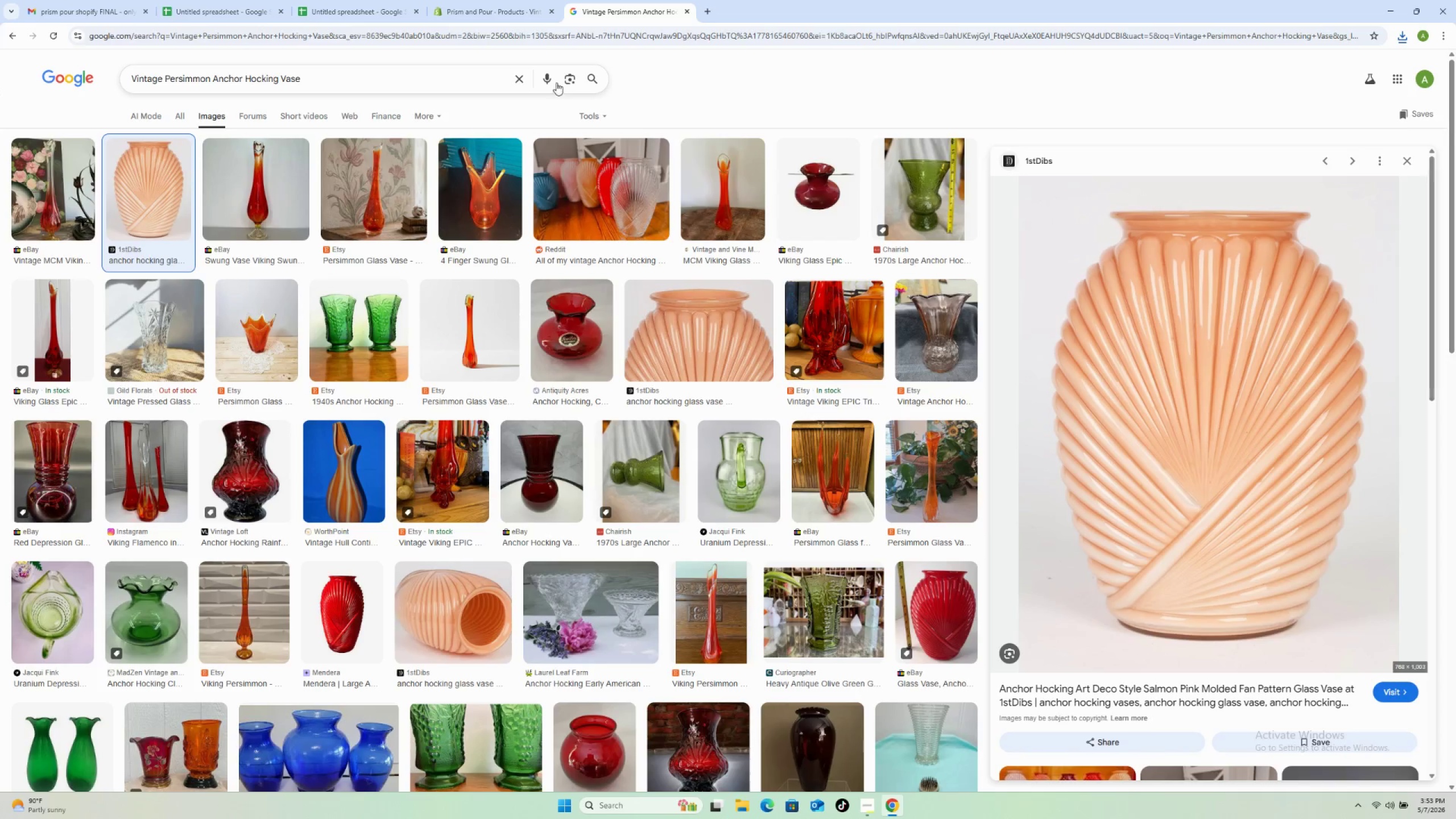 
left_click([523, 76])
 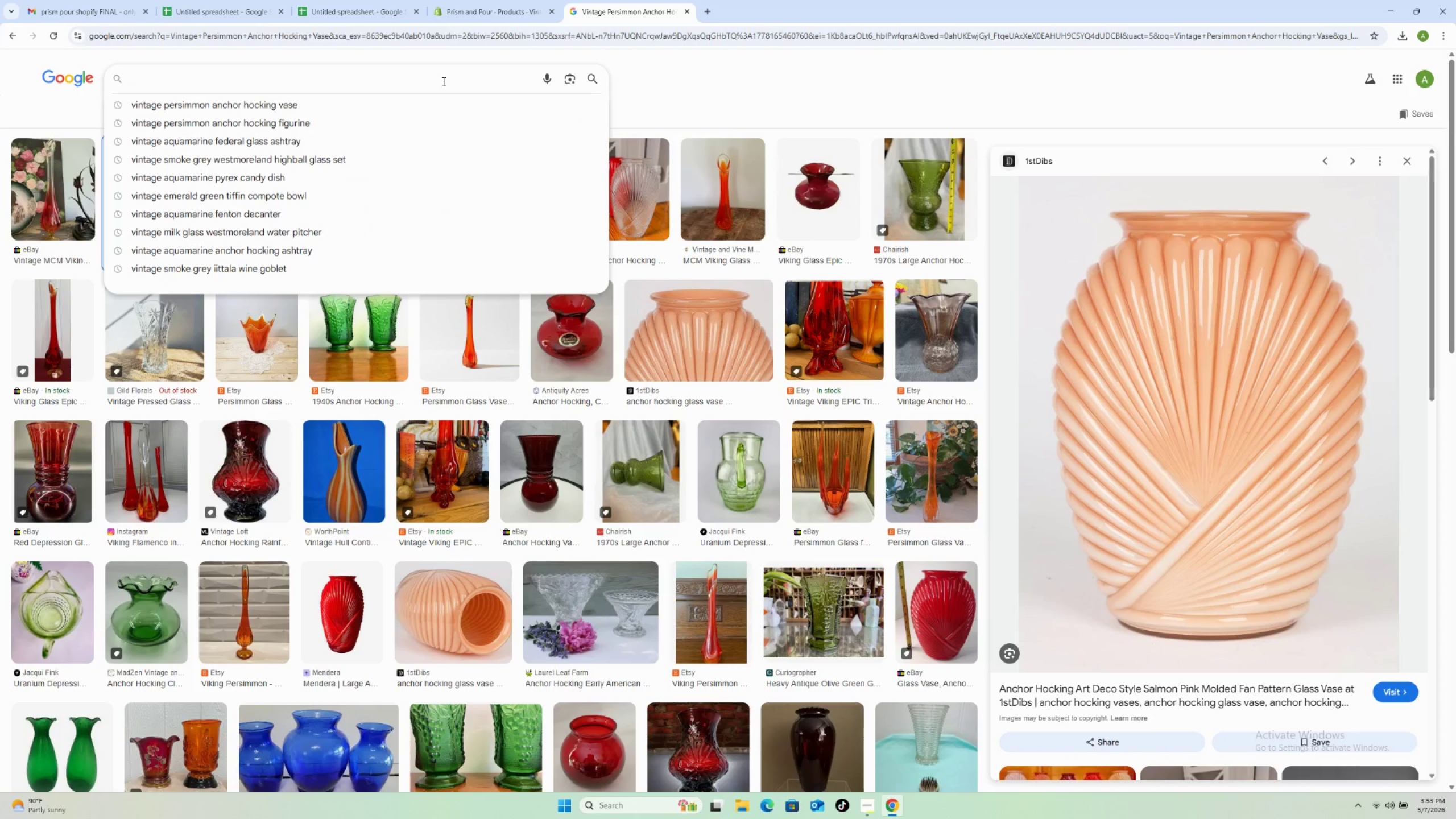 
right_click([442, 81])
 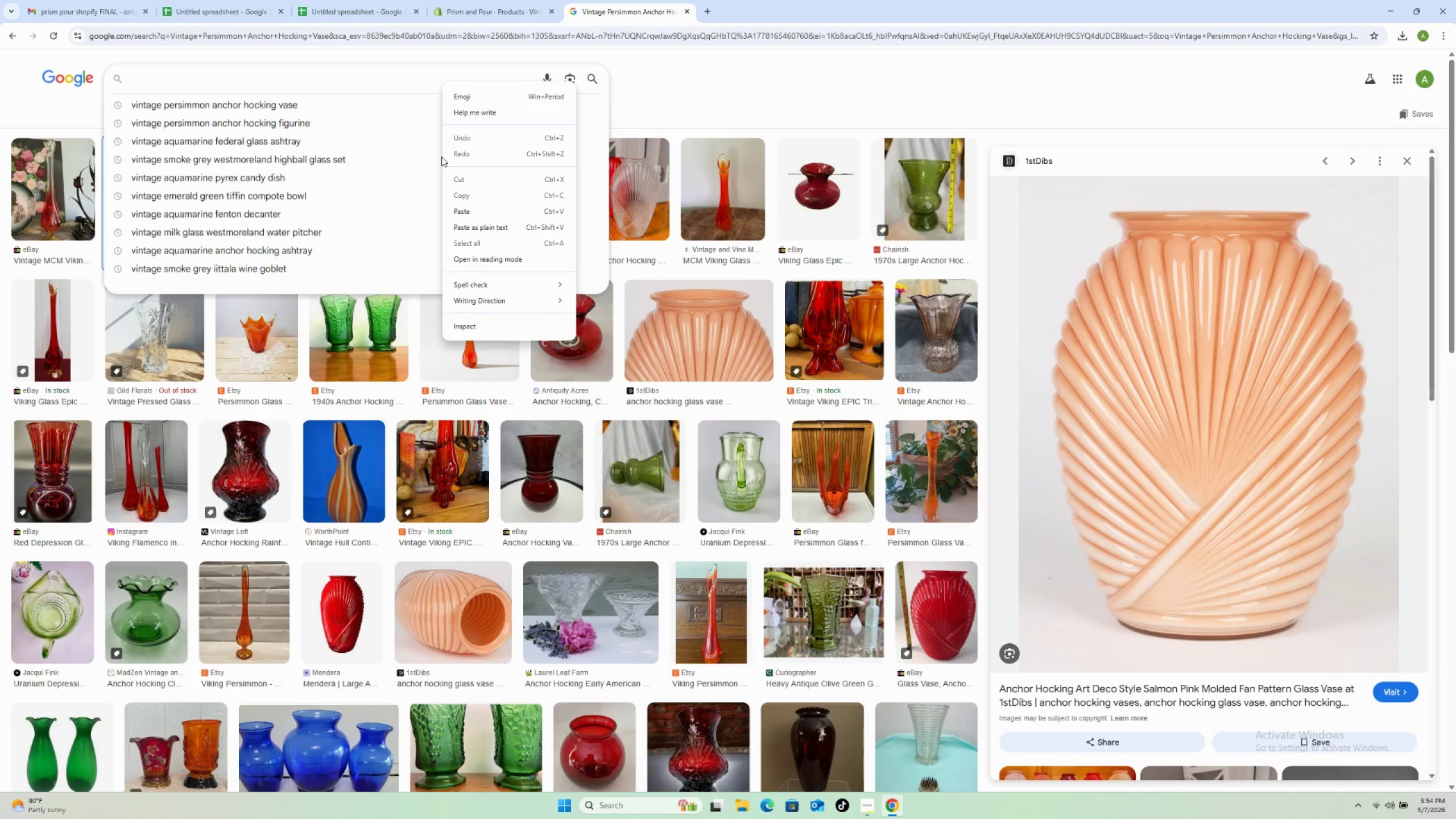 
left_click([481, 213])
 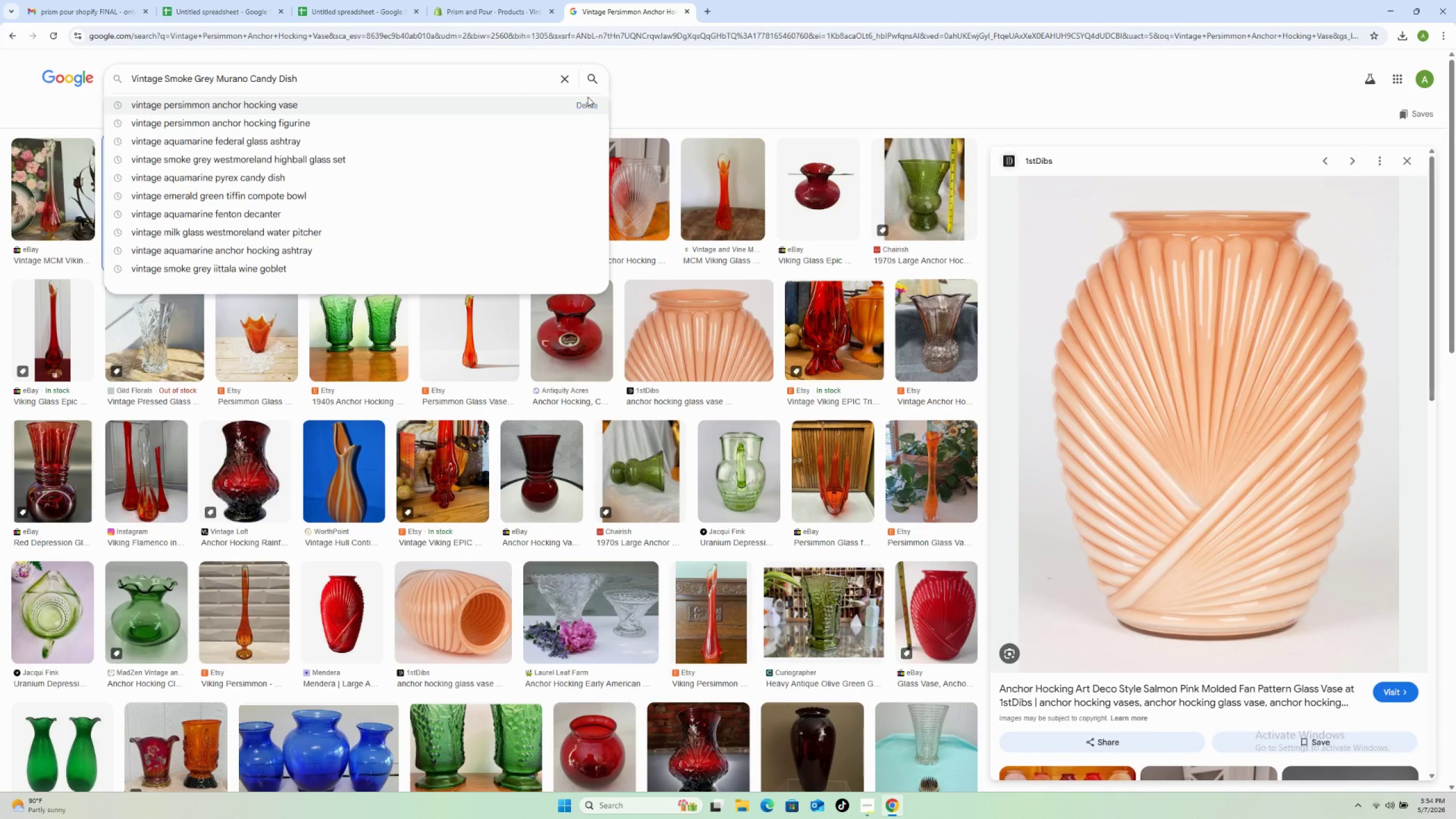 
left_click([589, 81])
 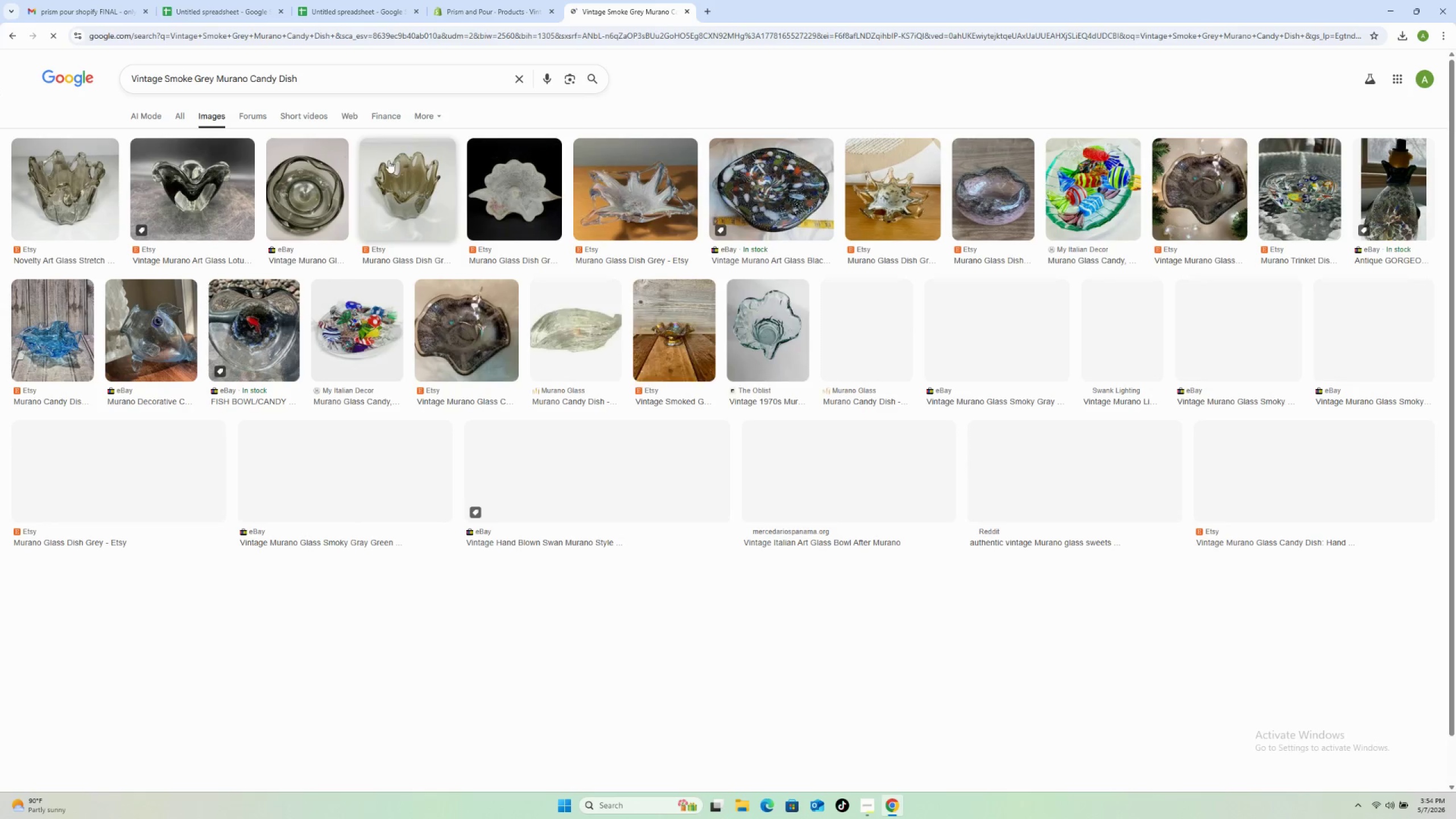 
left_click([85, 188])
 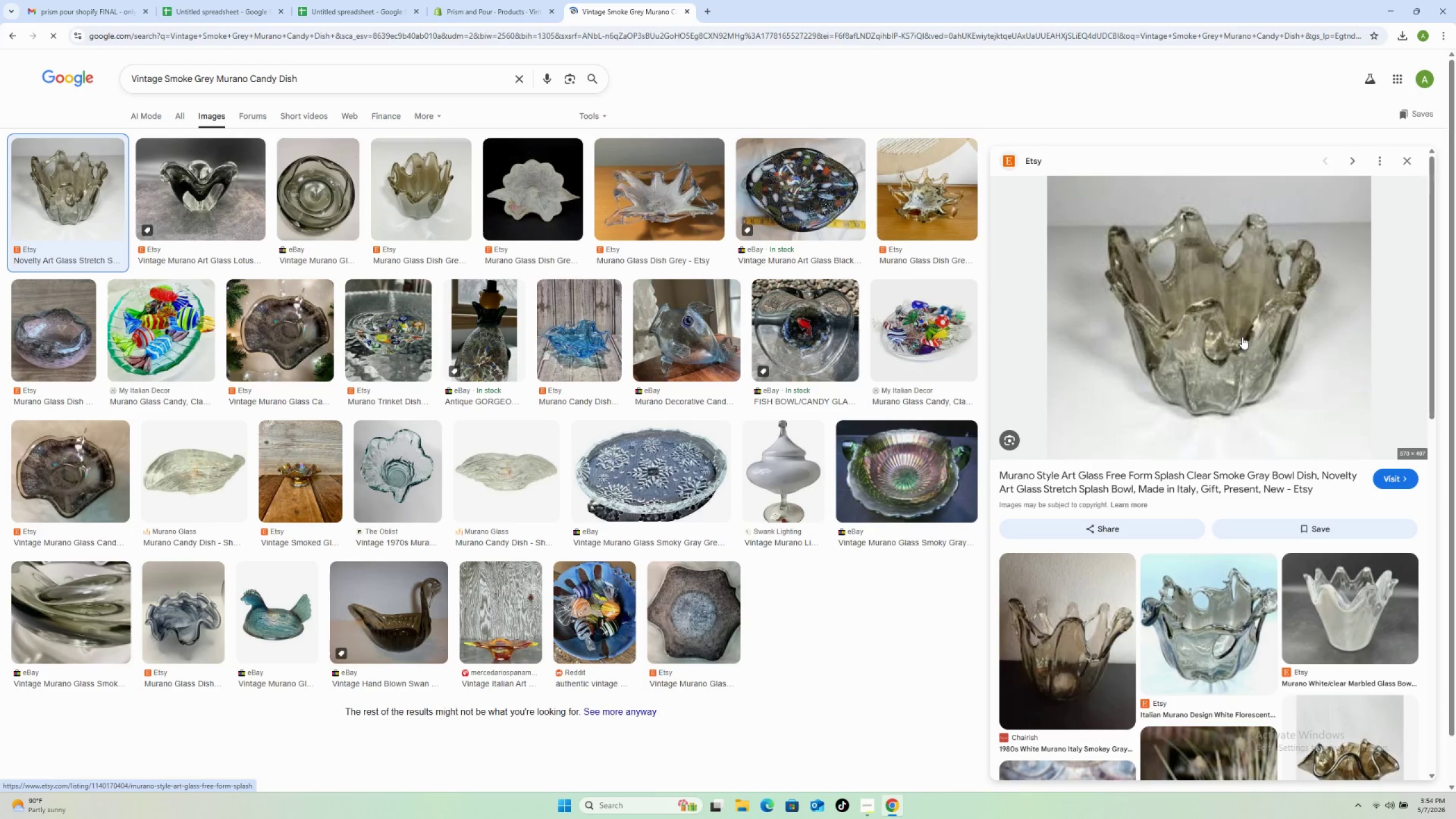 
wait(5.28)
 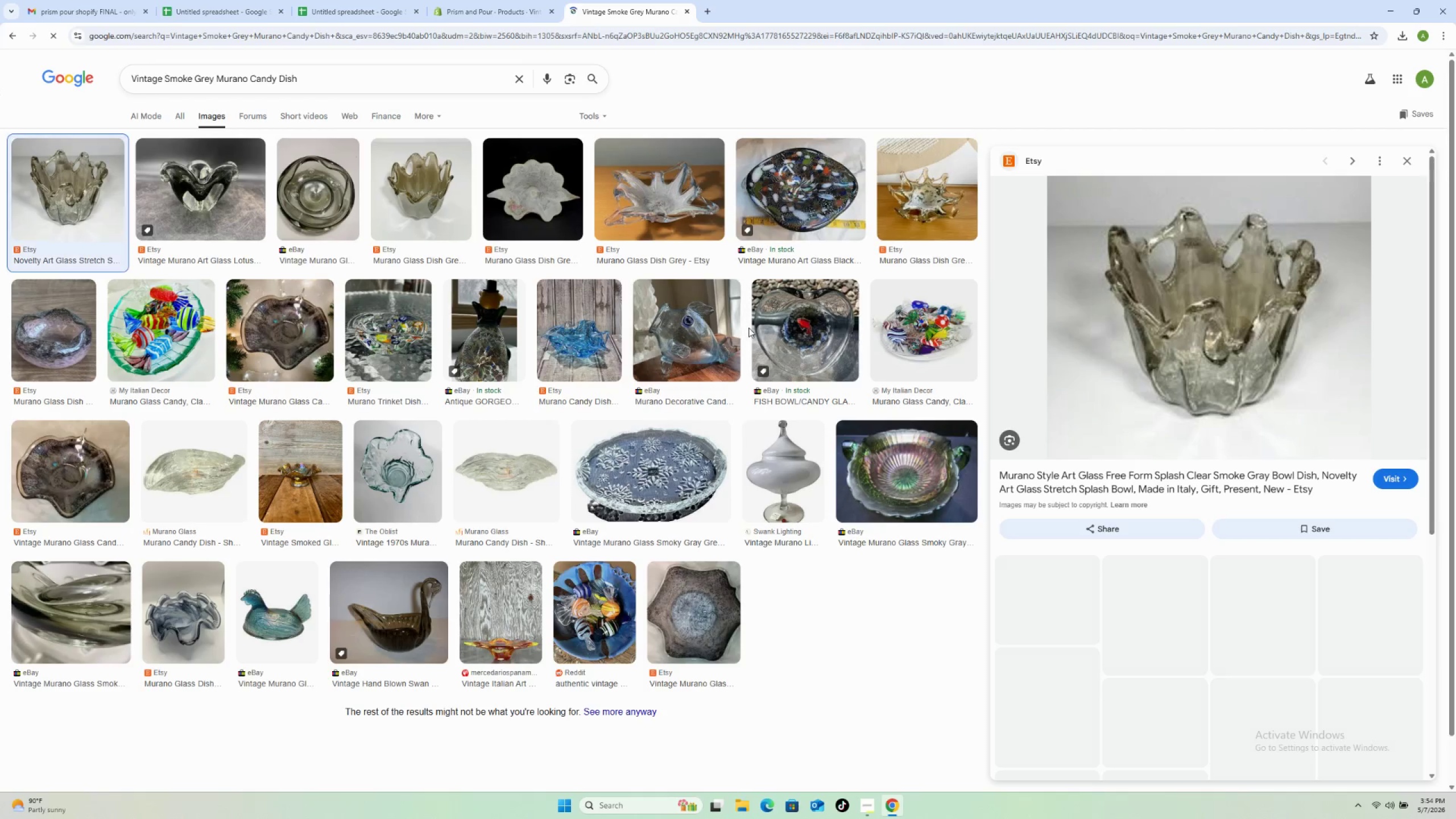 
right_click([1232, 322])
 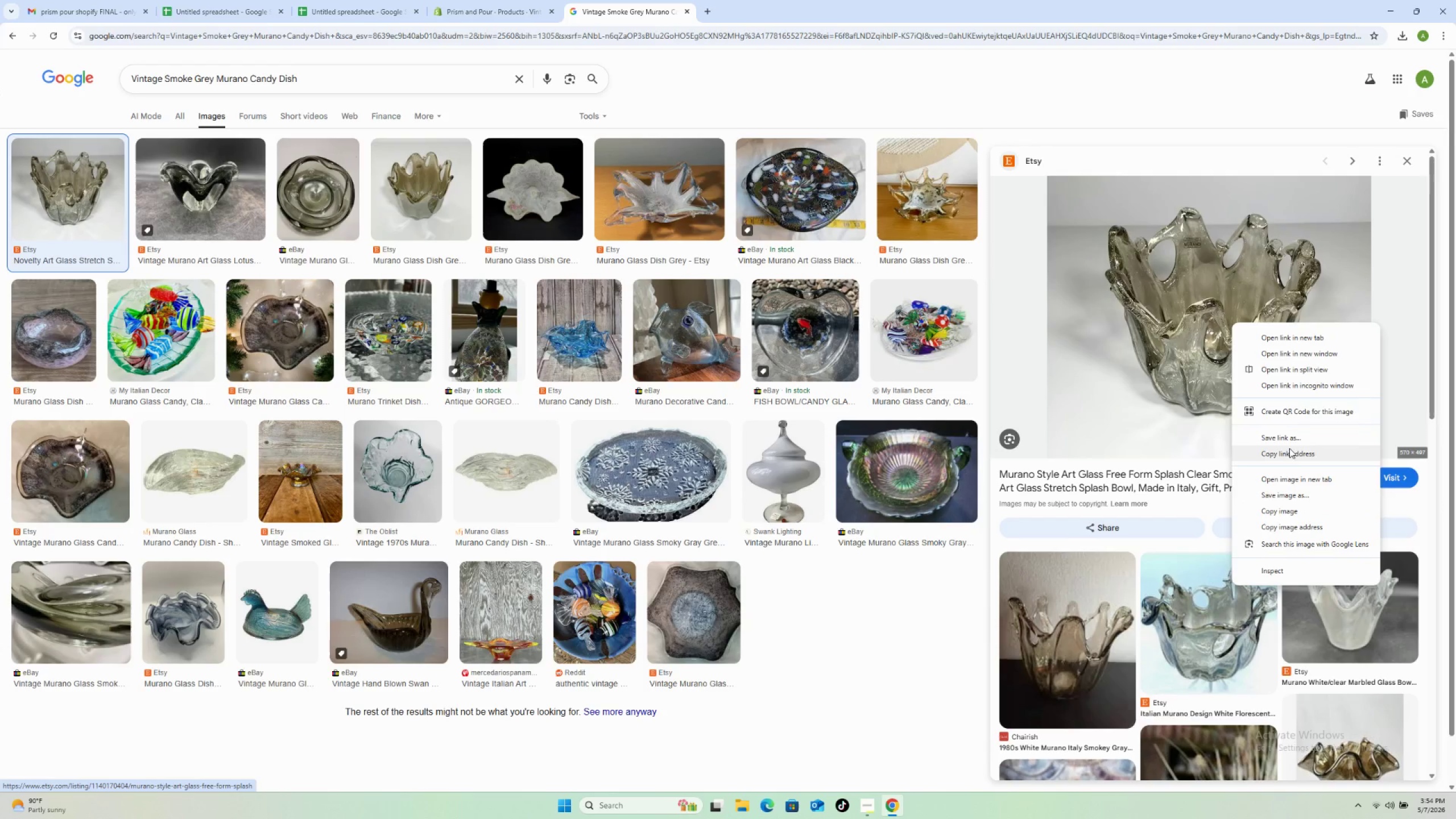 
left_click([1292, 497])
 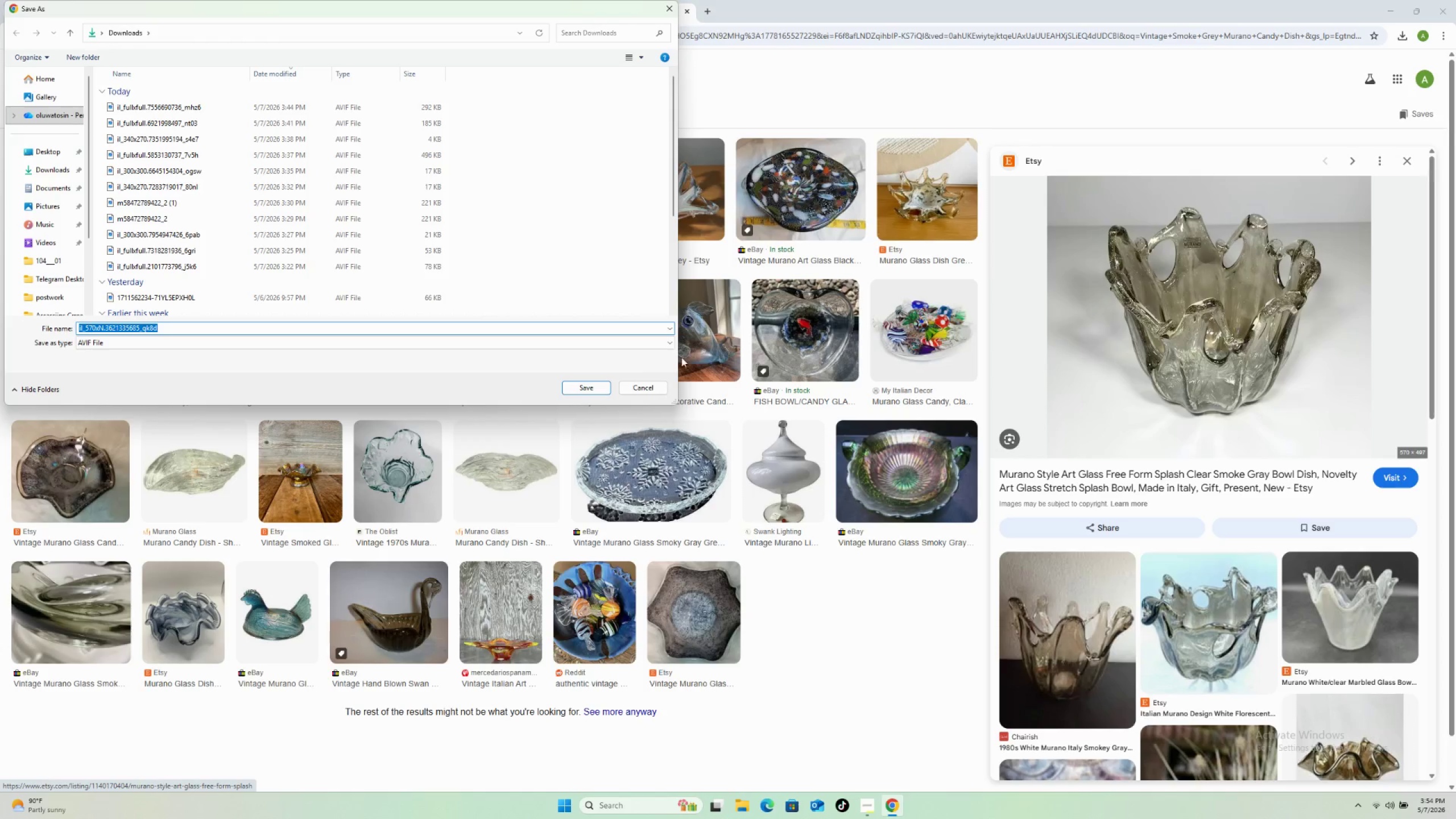 
wait(7.33)
 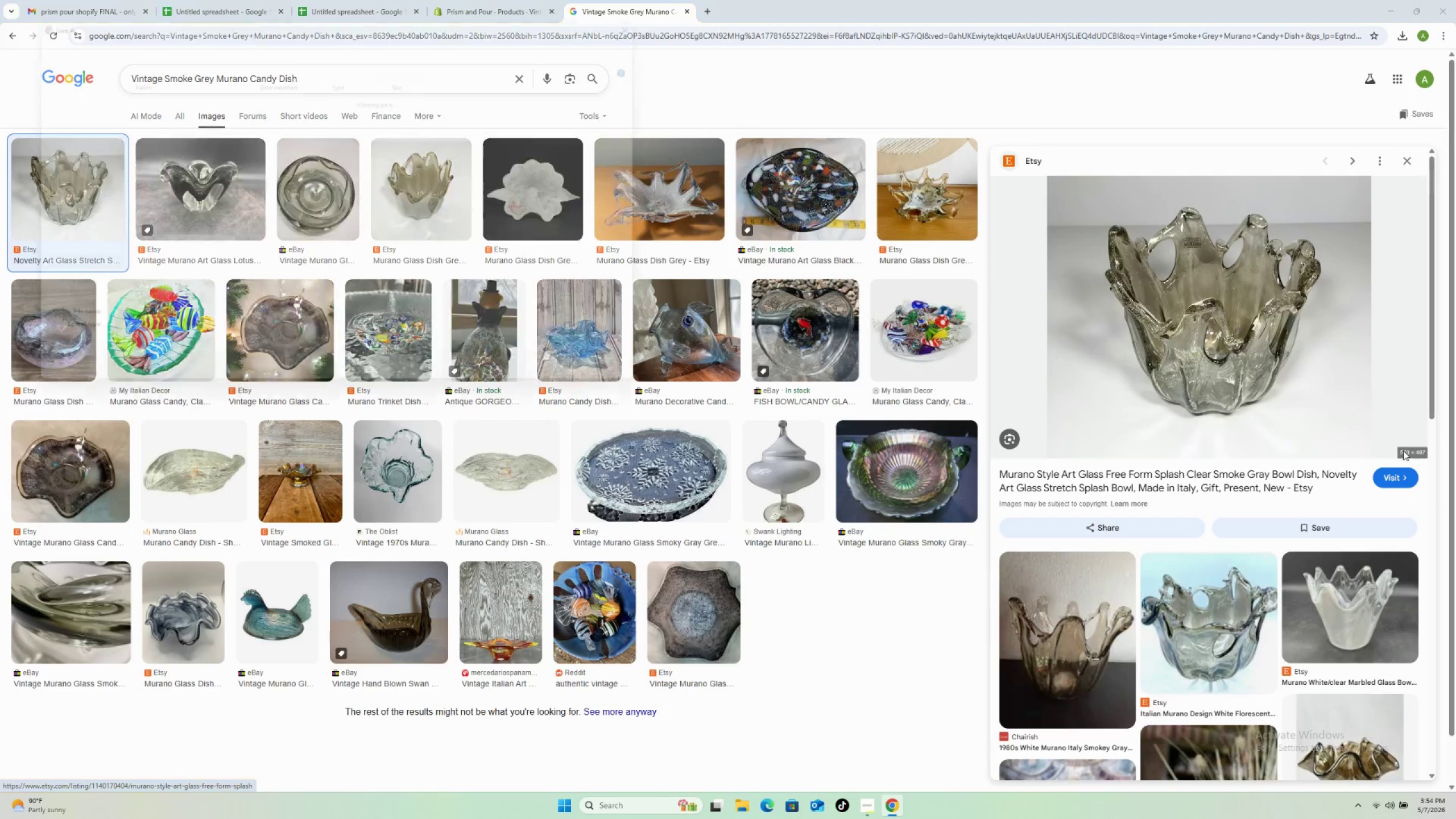 
left_click([589, 387])
 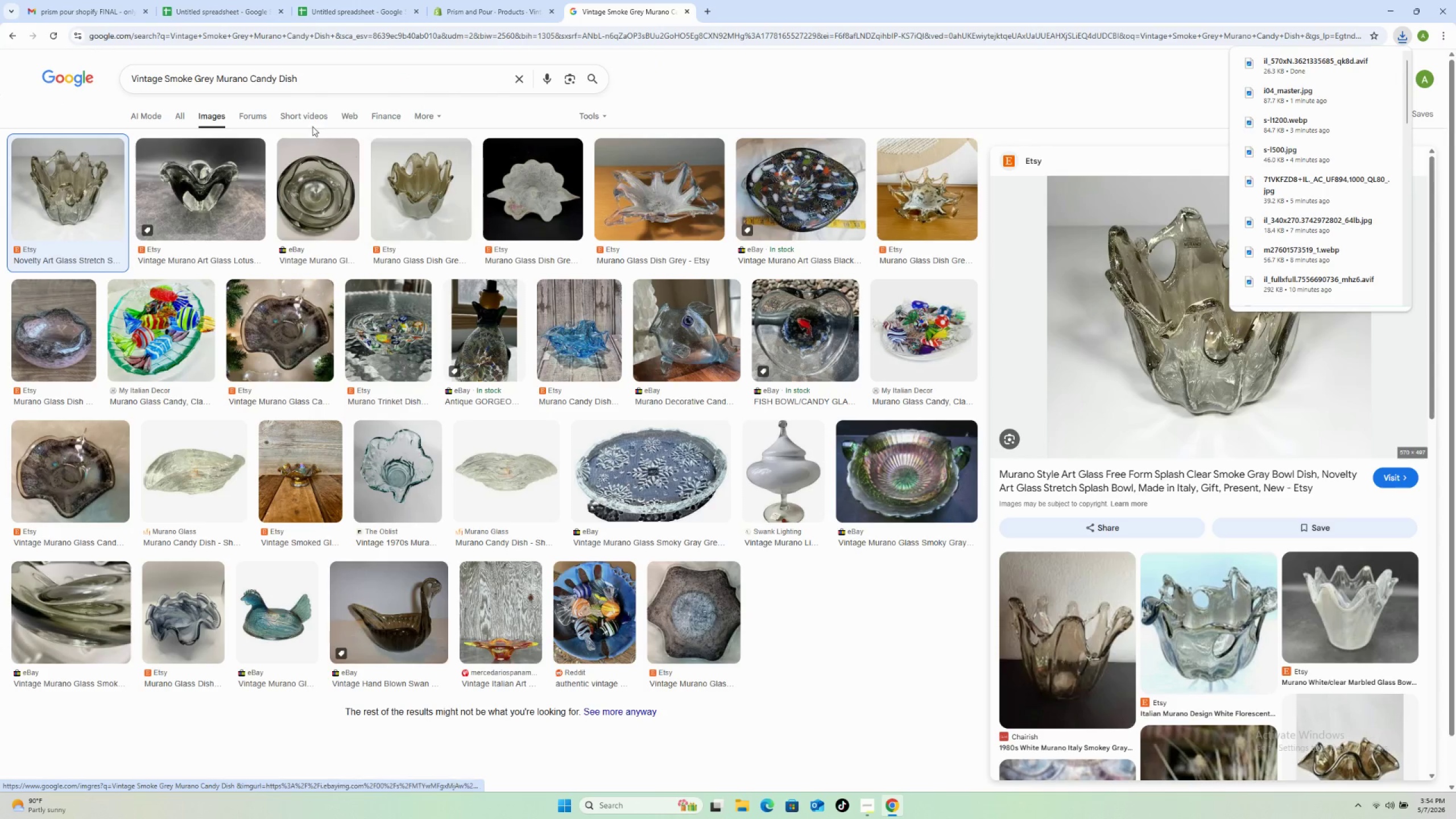 
left_click([468, 2])
 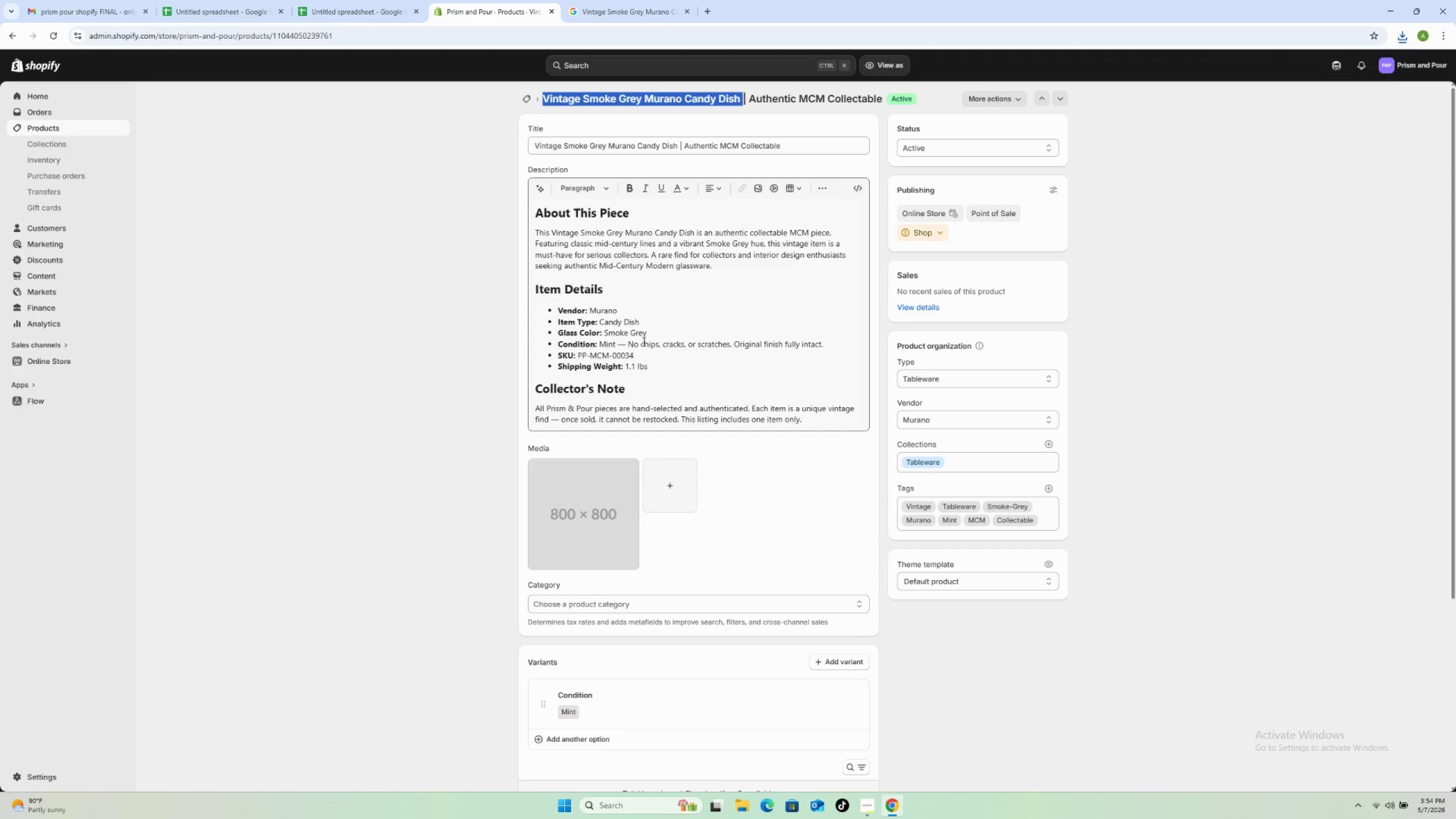 
left_click([683, 491])
 